 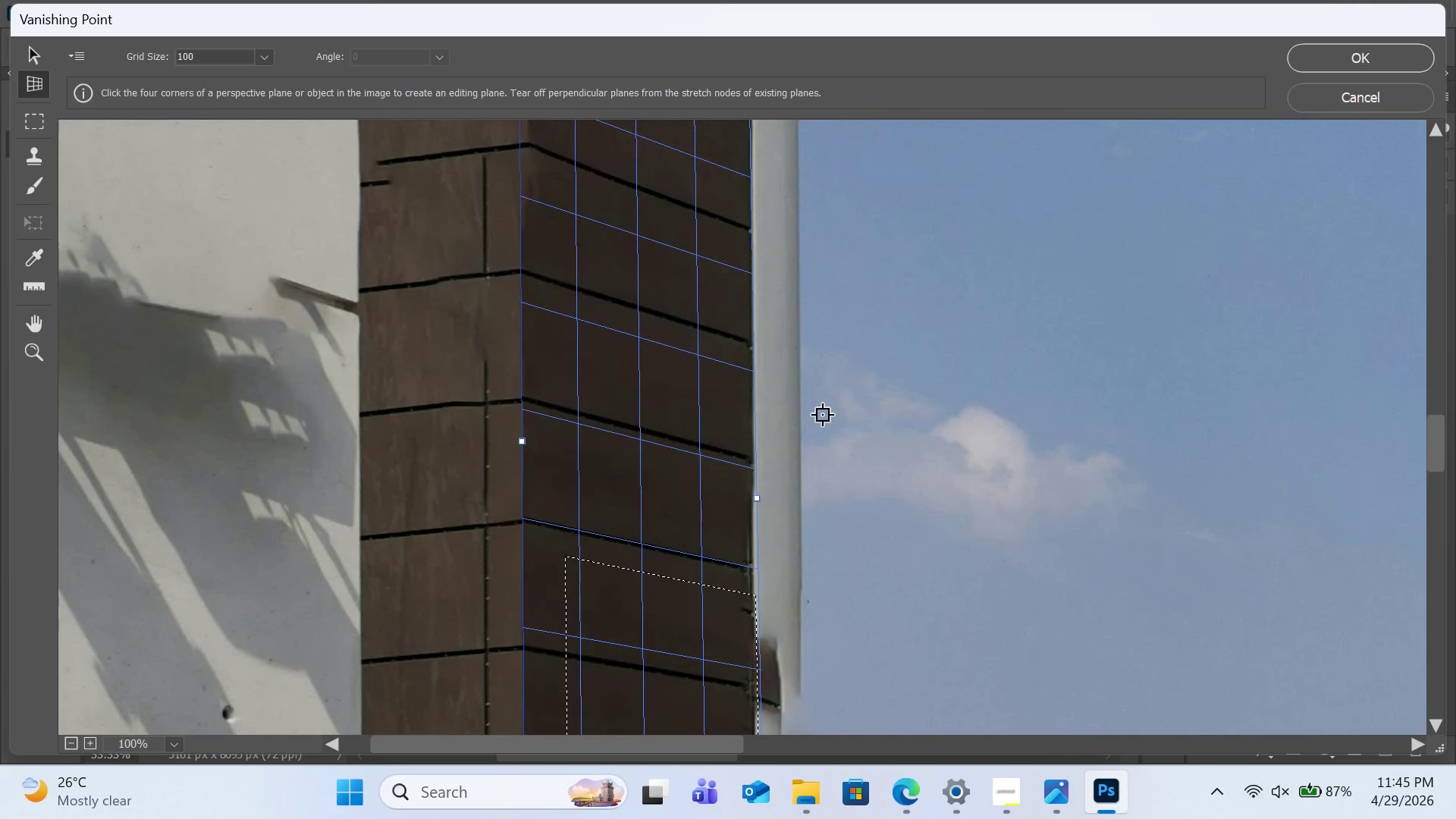 
scroll: coordinate [822, 412], scroll_direction: up, amount: 7.0
 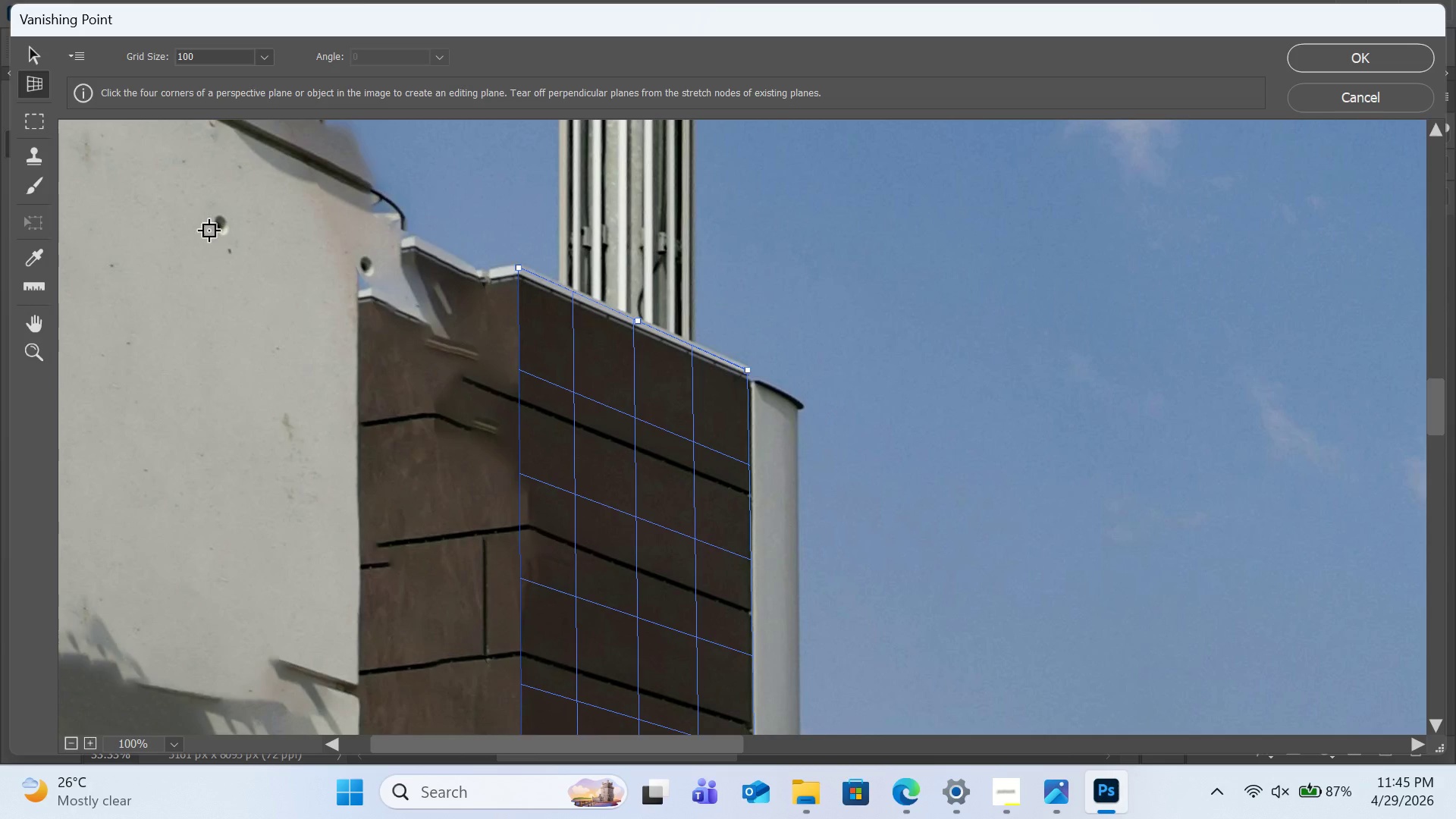 
left_click([29, 90])
 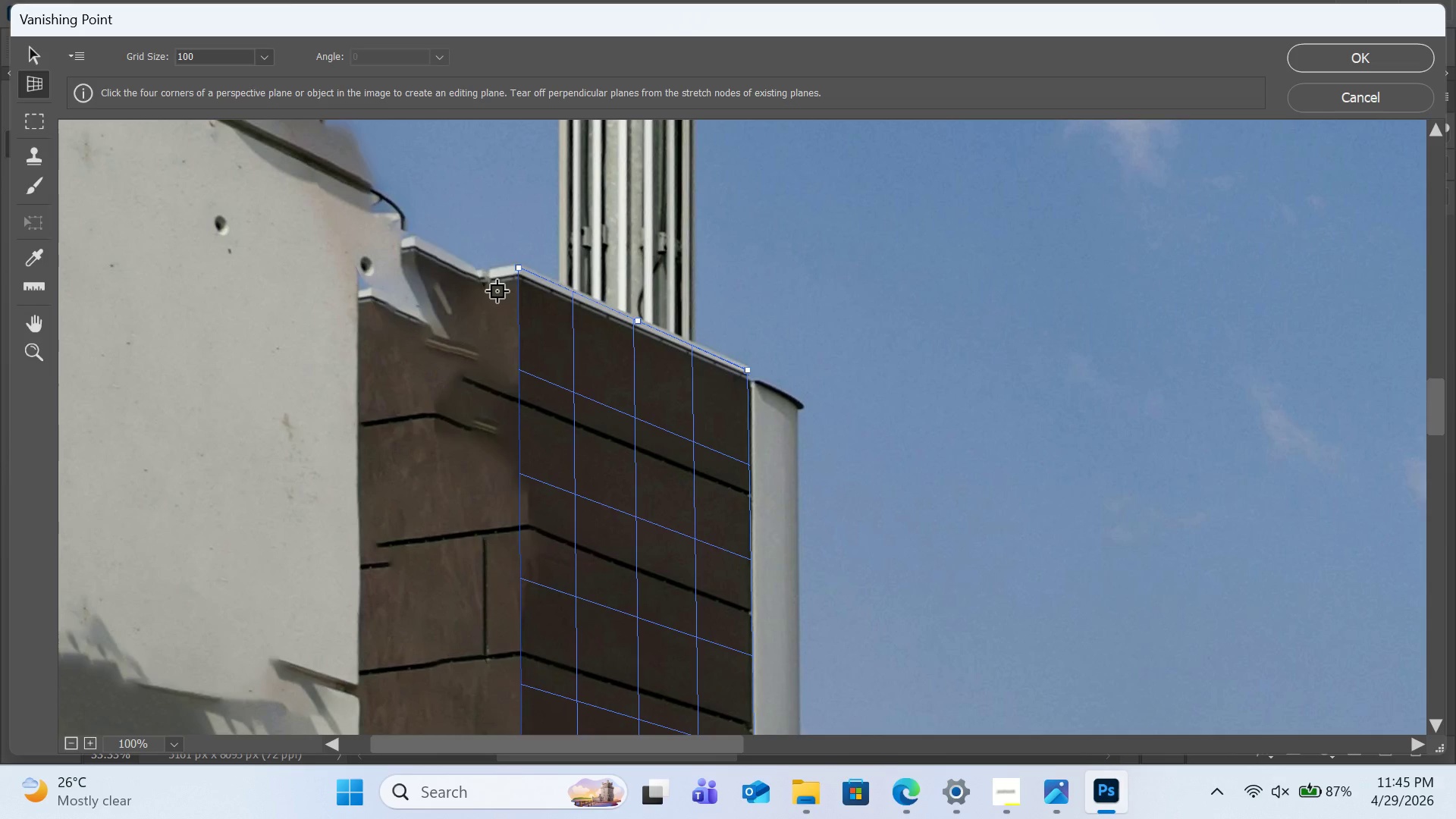 
wait(6.56)
 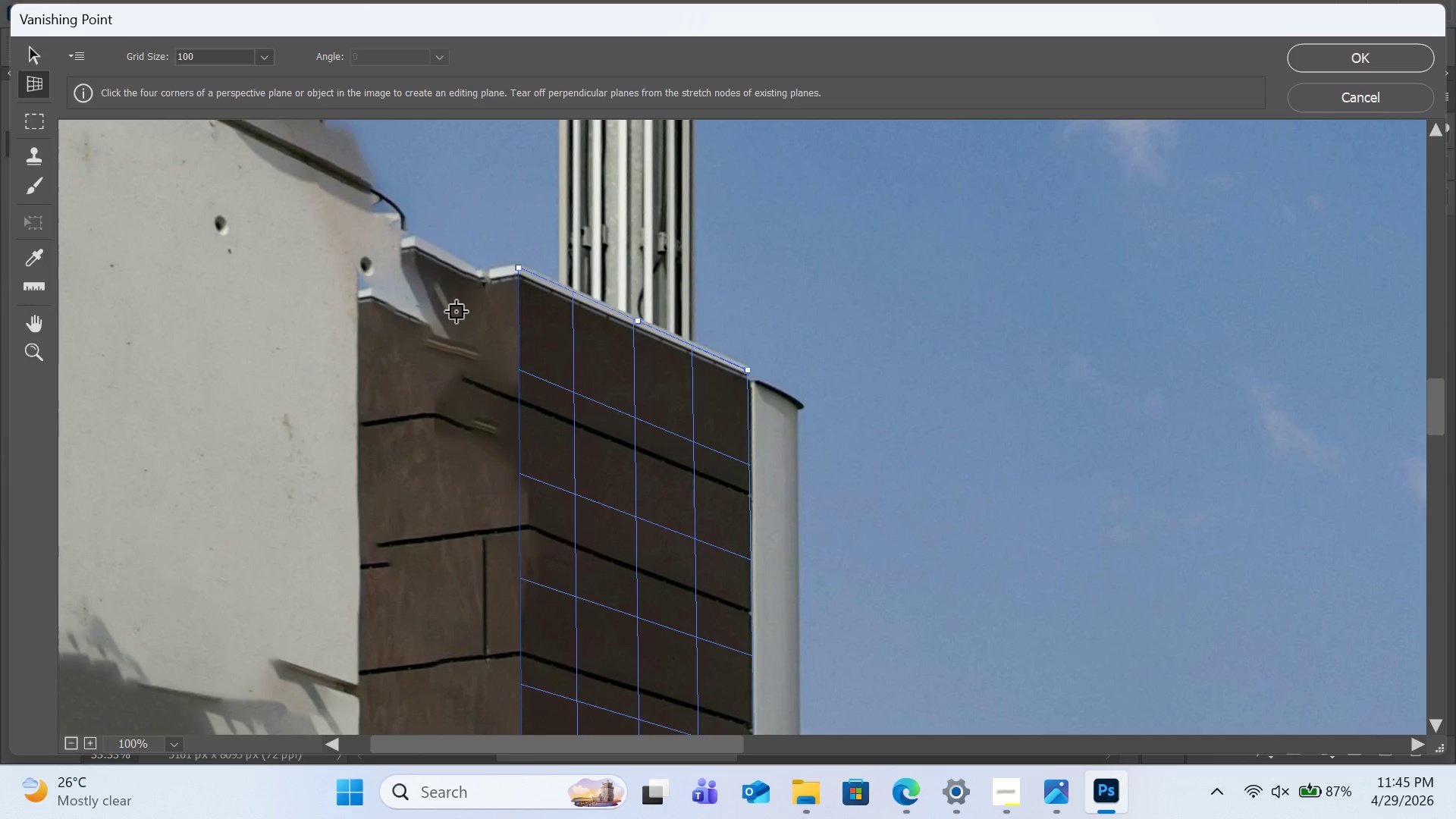 
left_click([515, 279])
 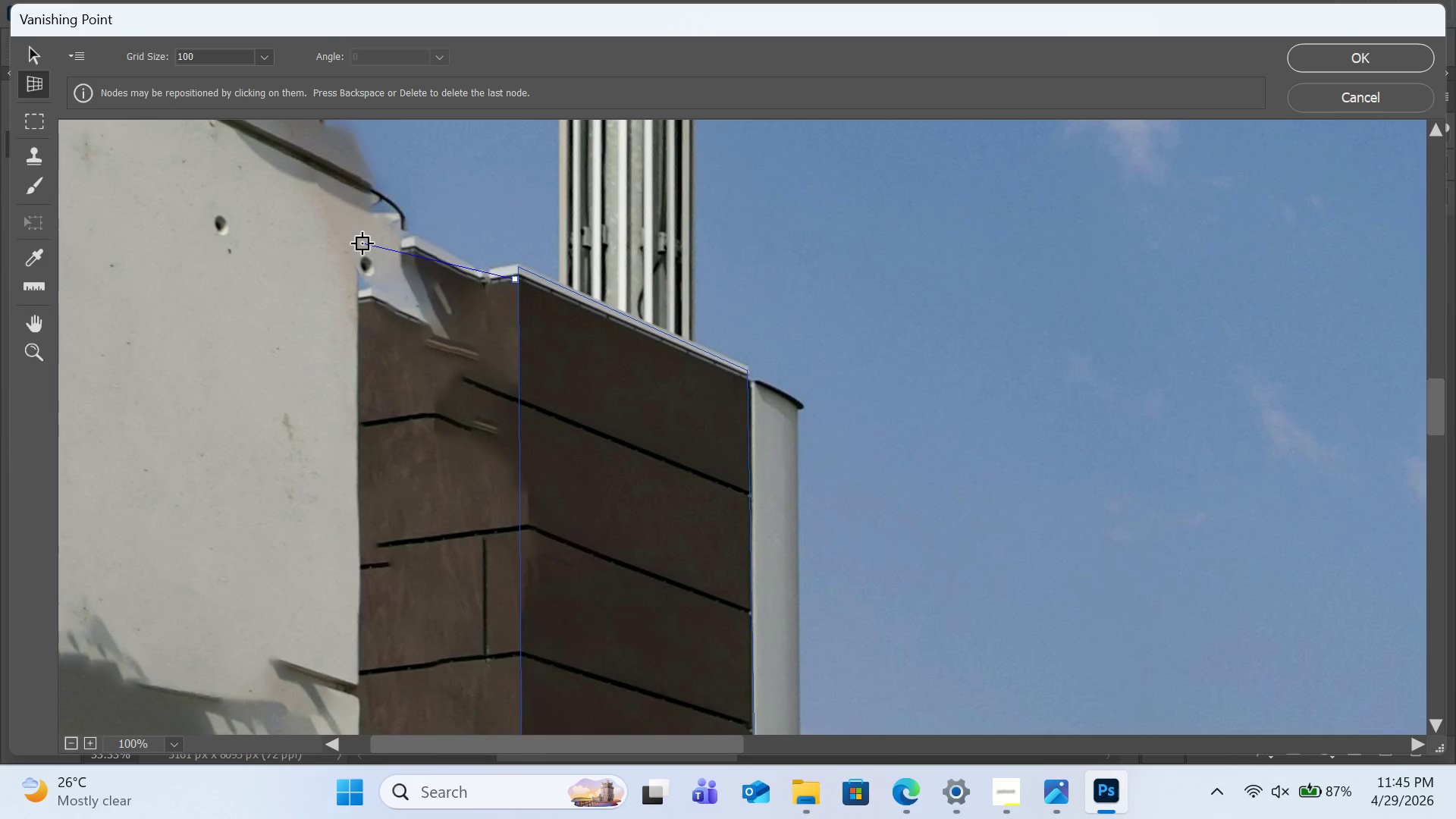 
left_click([356, 243])
 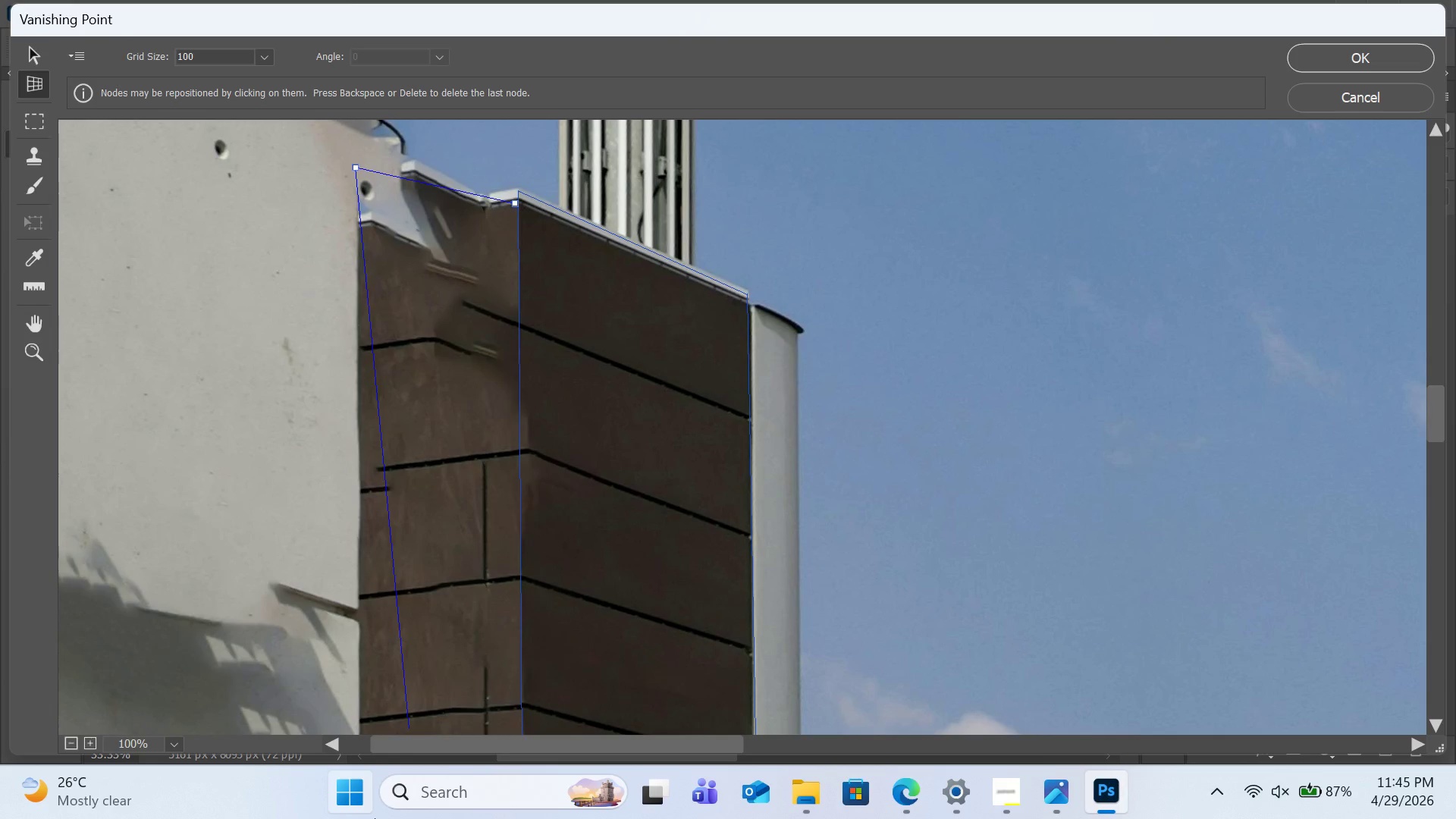 
hold_key(key=Space, duration=1.52)
 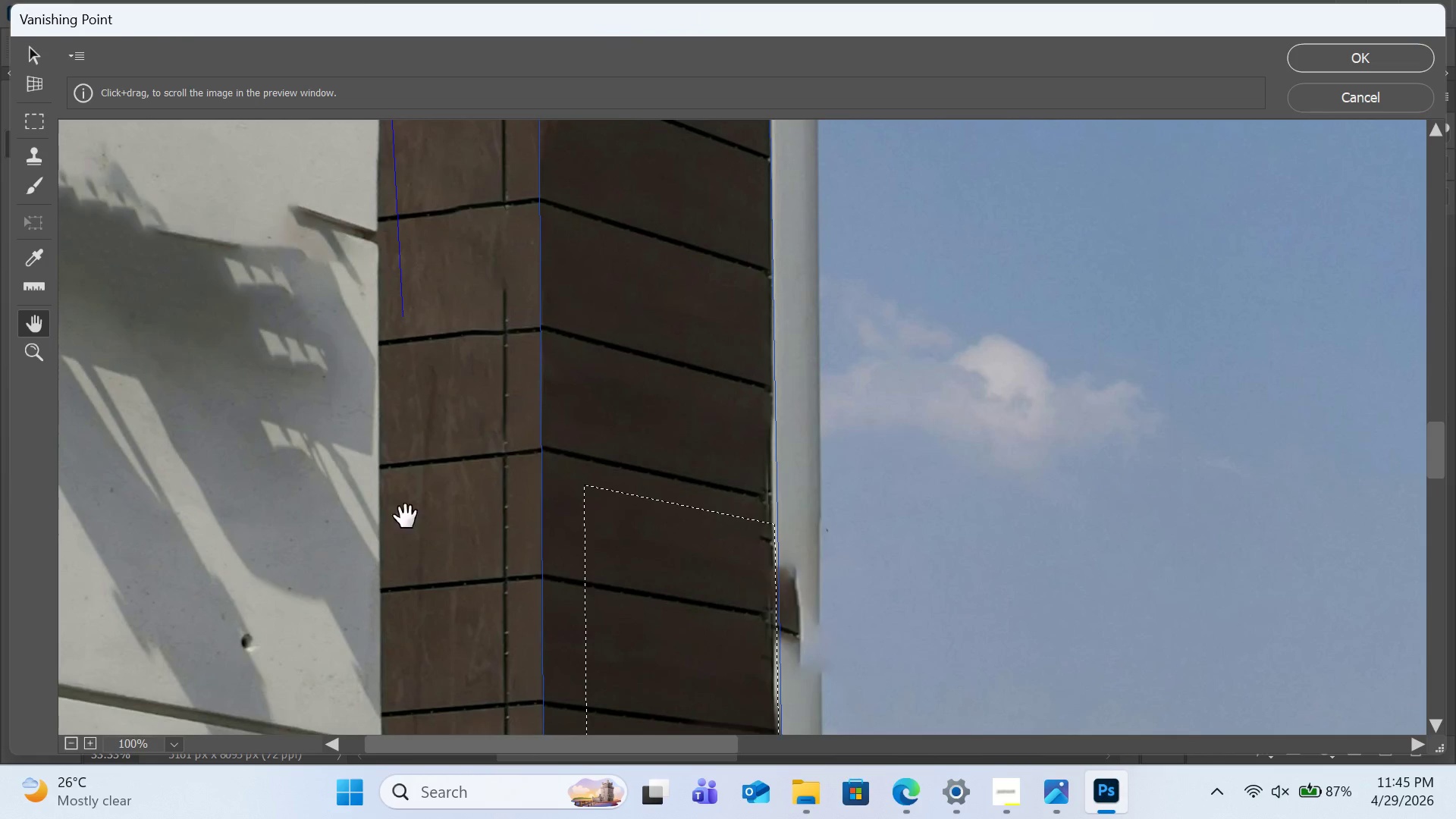 
left_click_drag(start_coordinate=[386, 682], to_coordinate=[406, 307])
 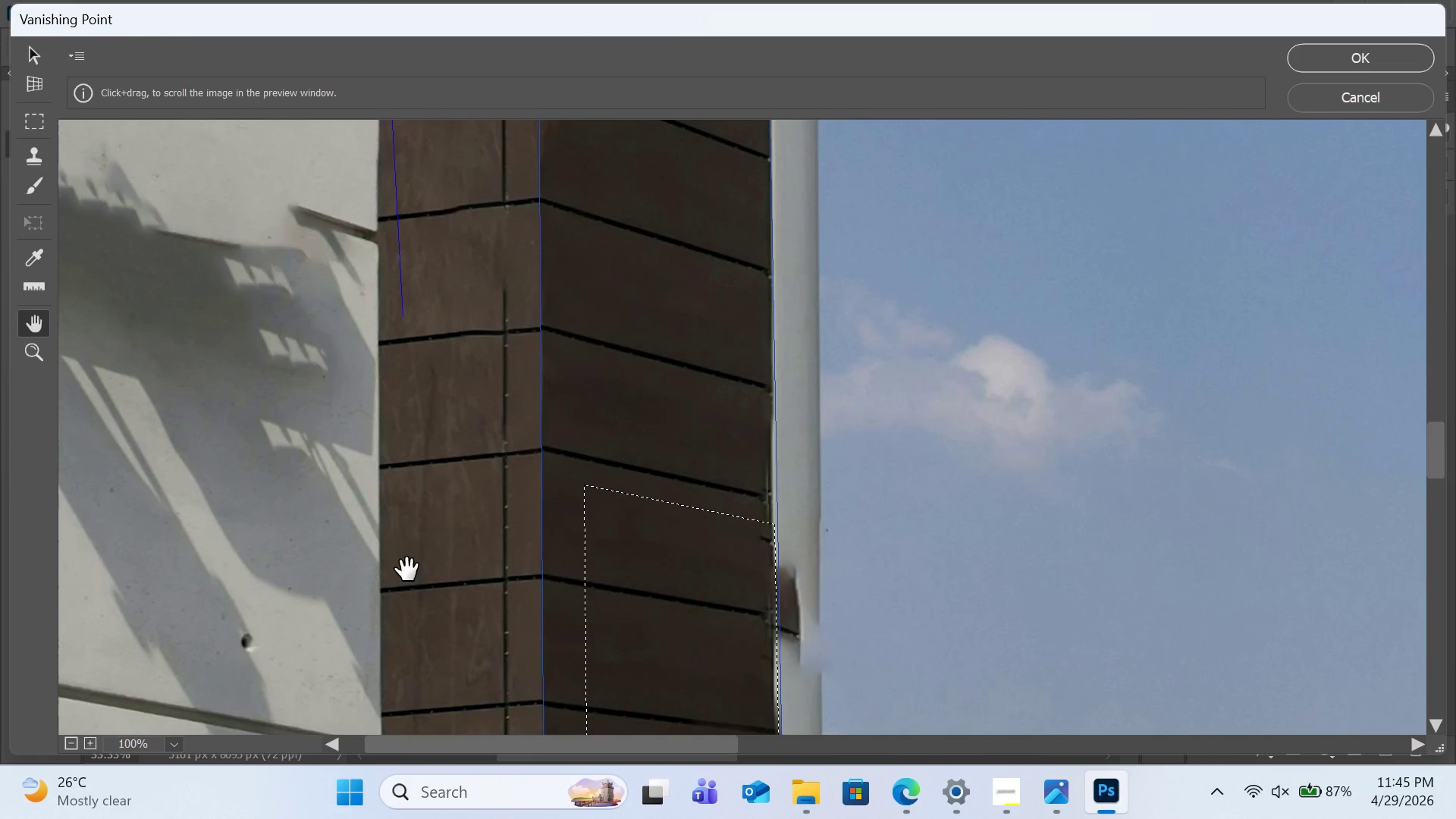 
hold_key(key=Space, duration=1.03)
 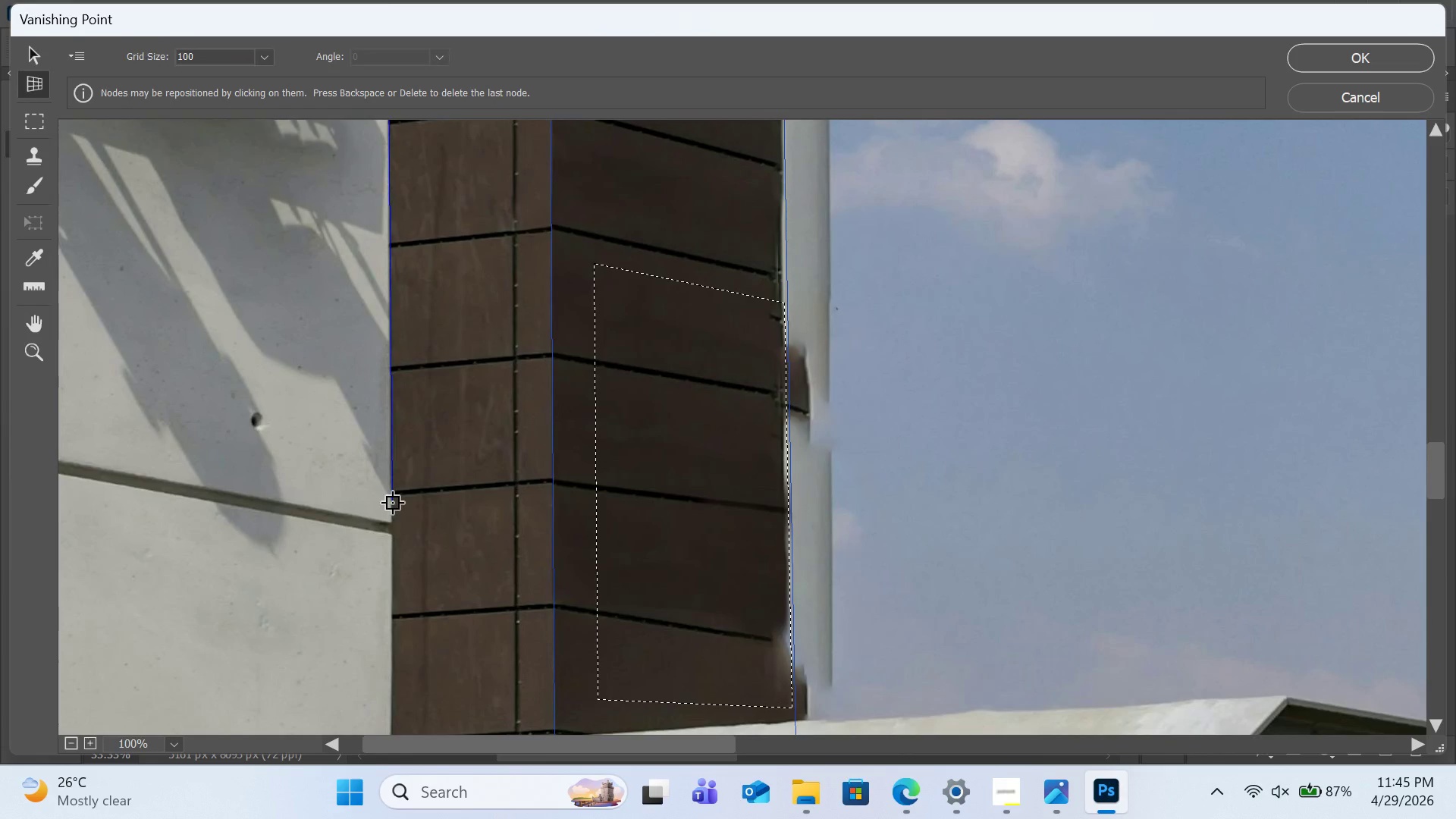 
left_click_drag(start_coordinate=[407, 594], to_coordinate=[416, 372])
 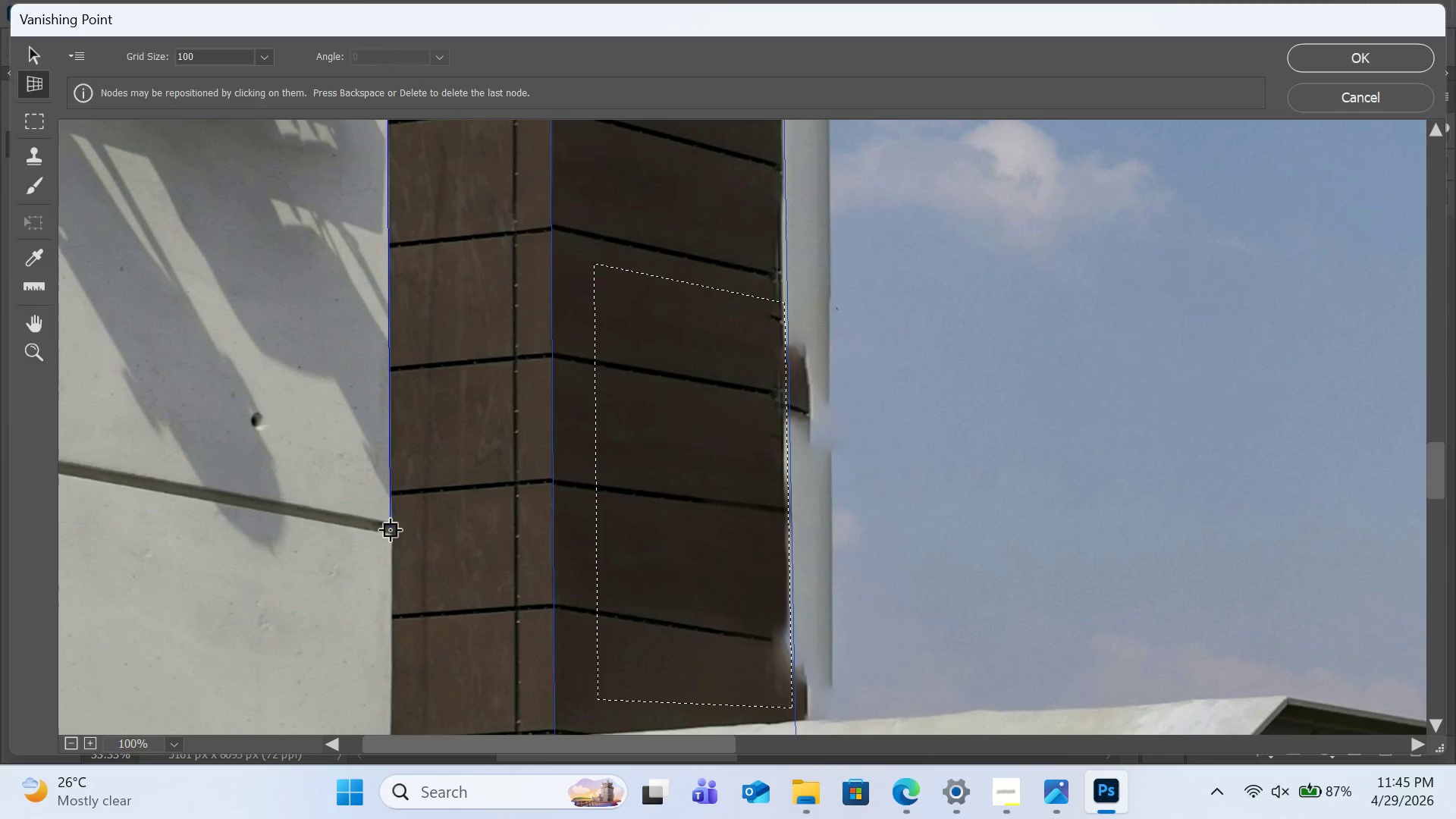 
left_click([390, 530])
 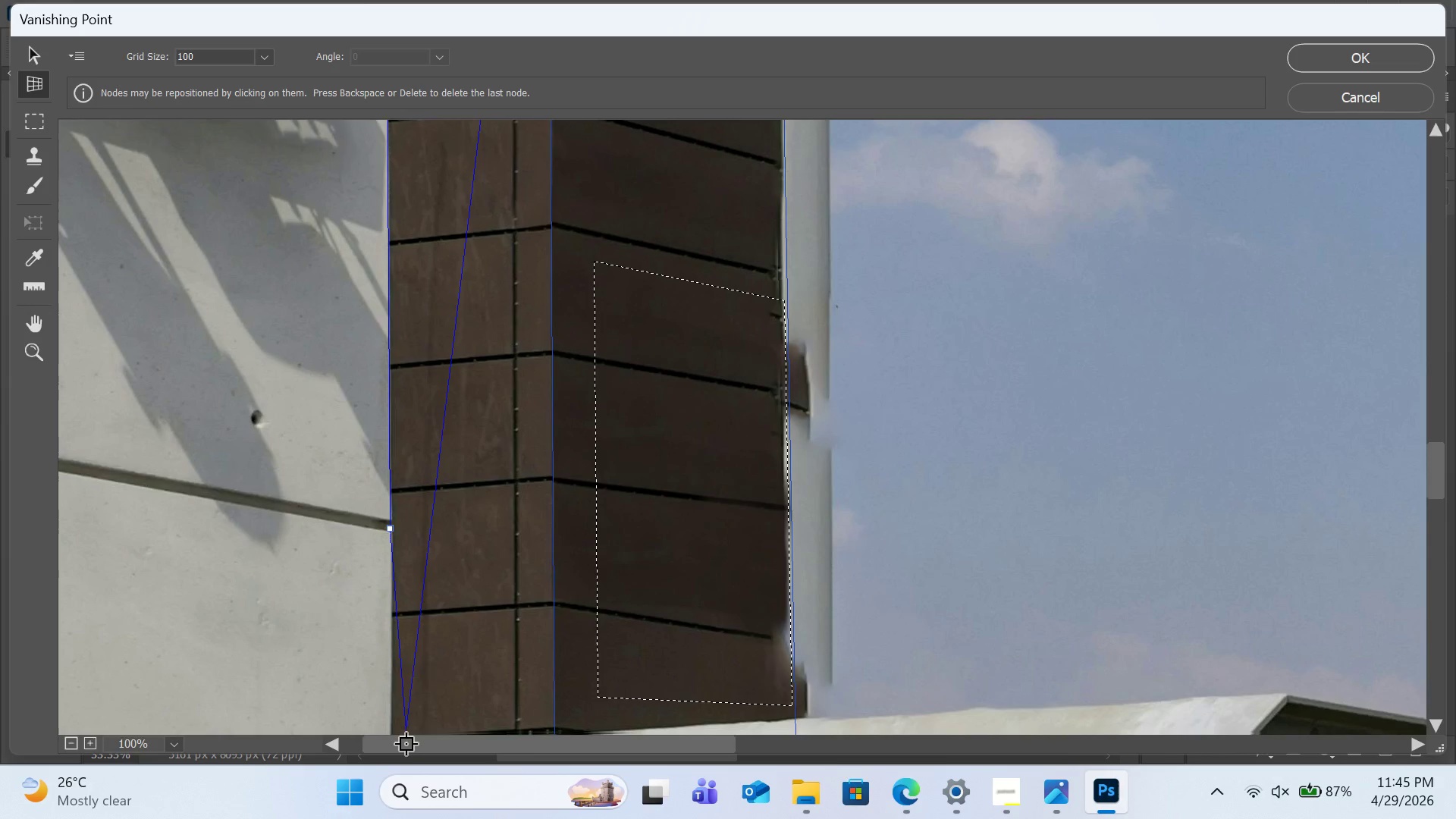 
hold_key(key=Space, duration=0.91)
 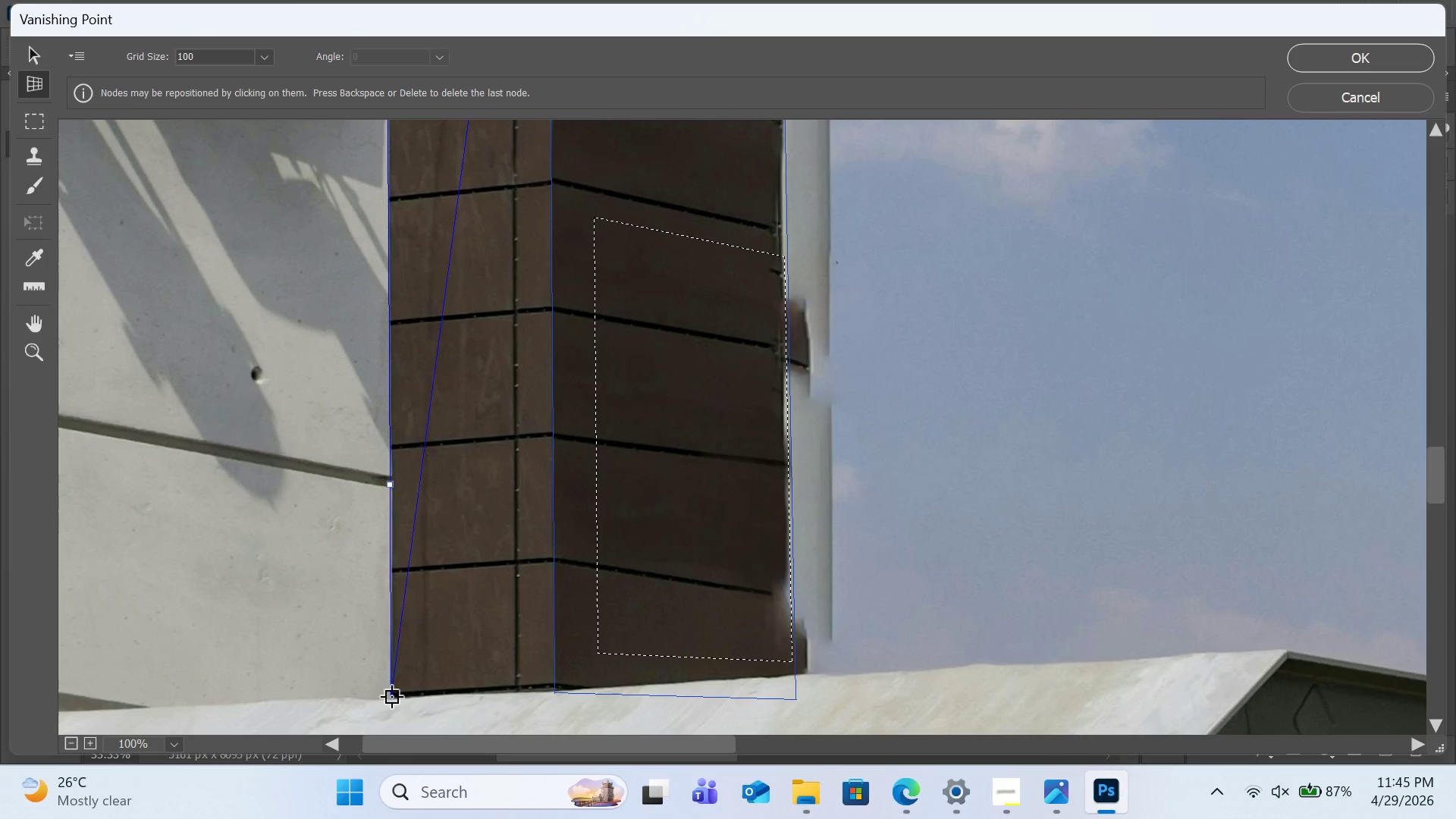 
left_click([393, 695])
 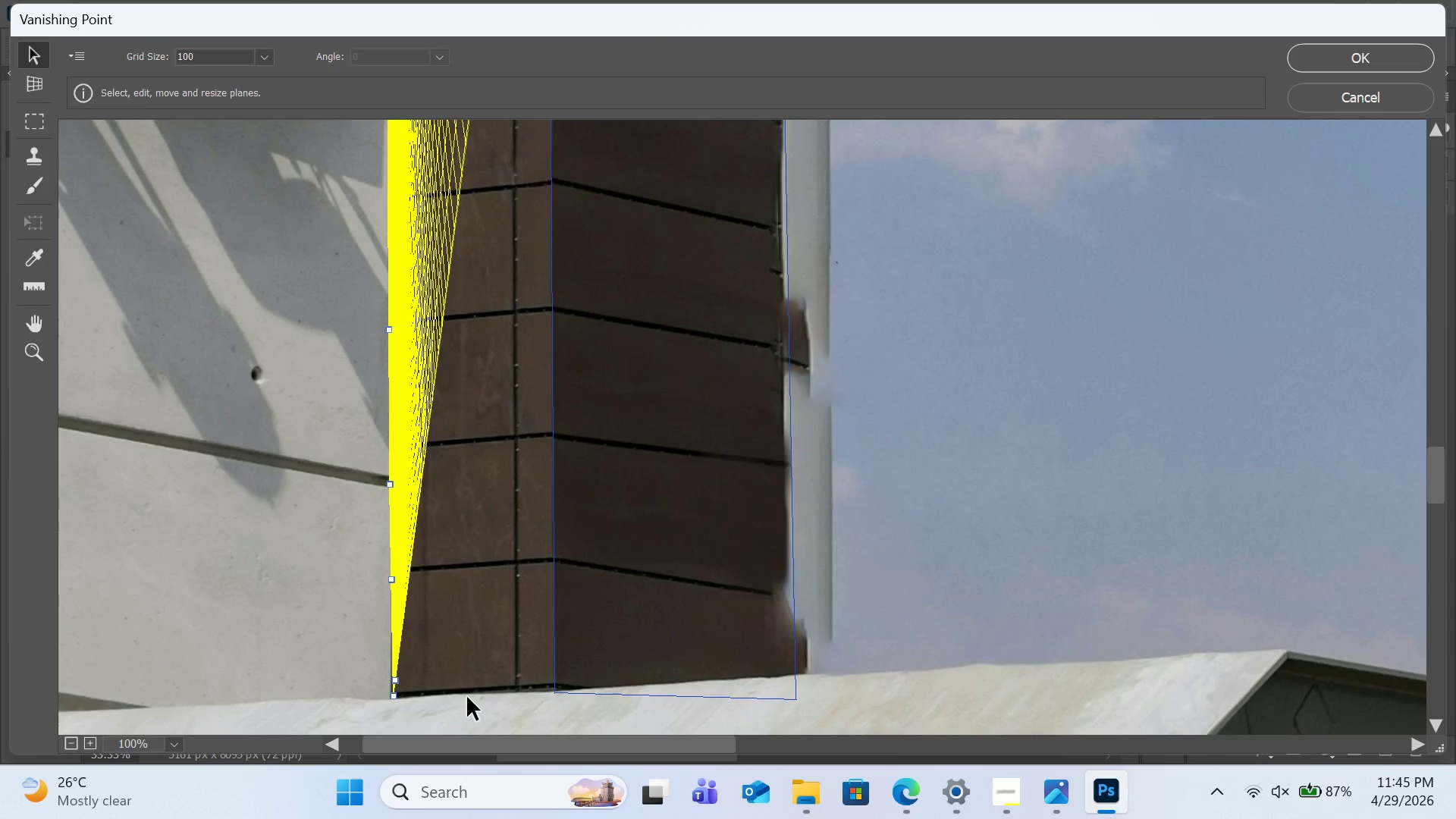 
scroll: coordinate [487, 631], scroll_direction: up, amount: 12.0
 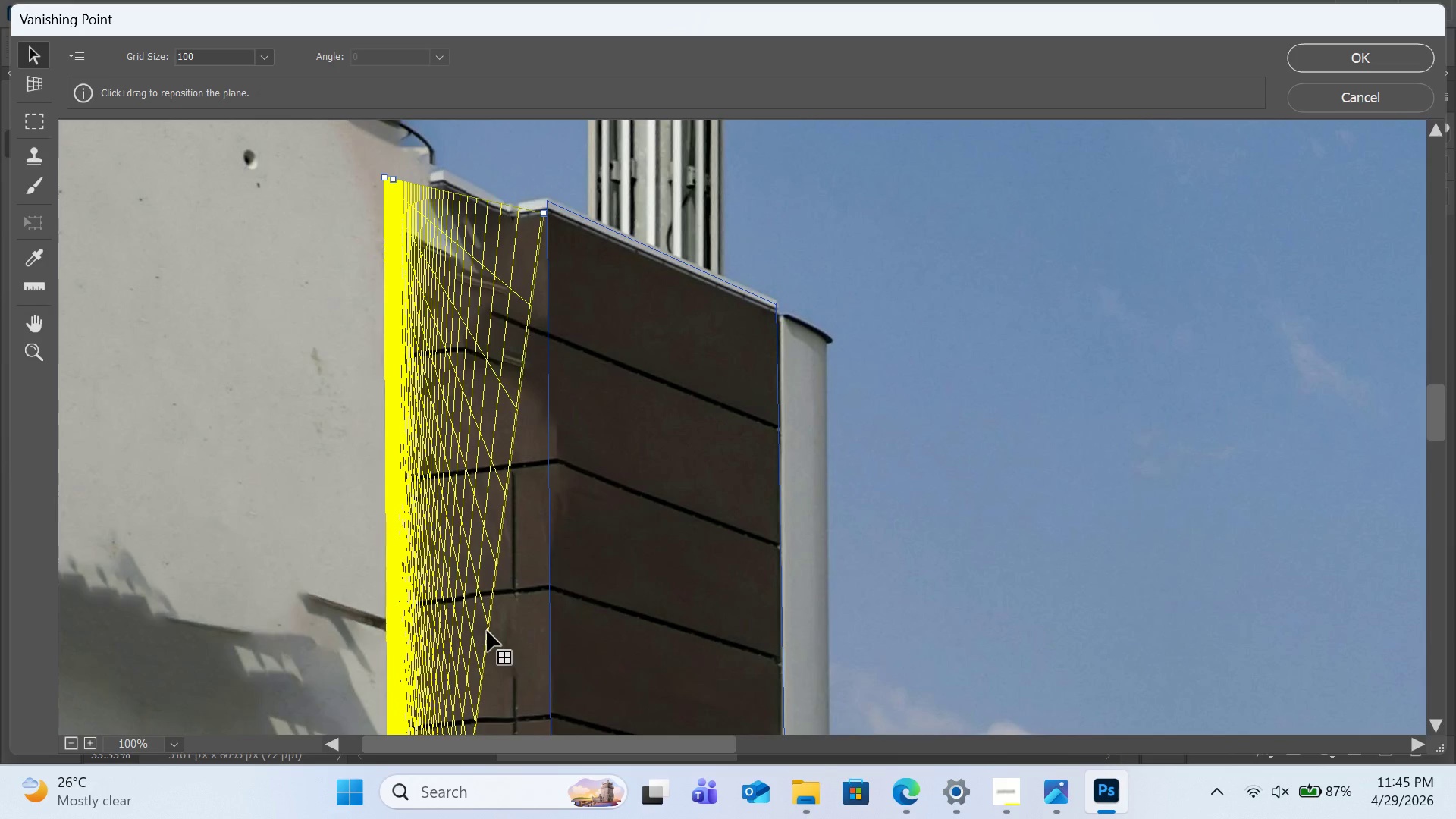 
hold_key(key=ControlLeft, duration=2.69)
 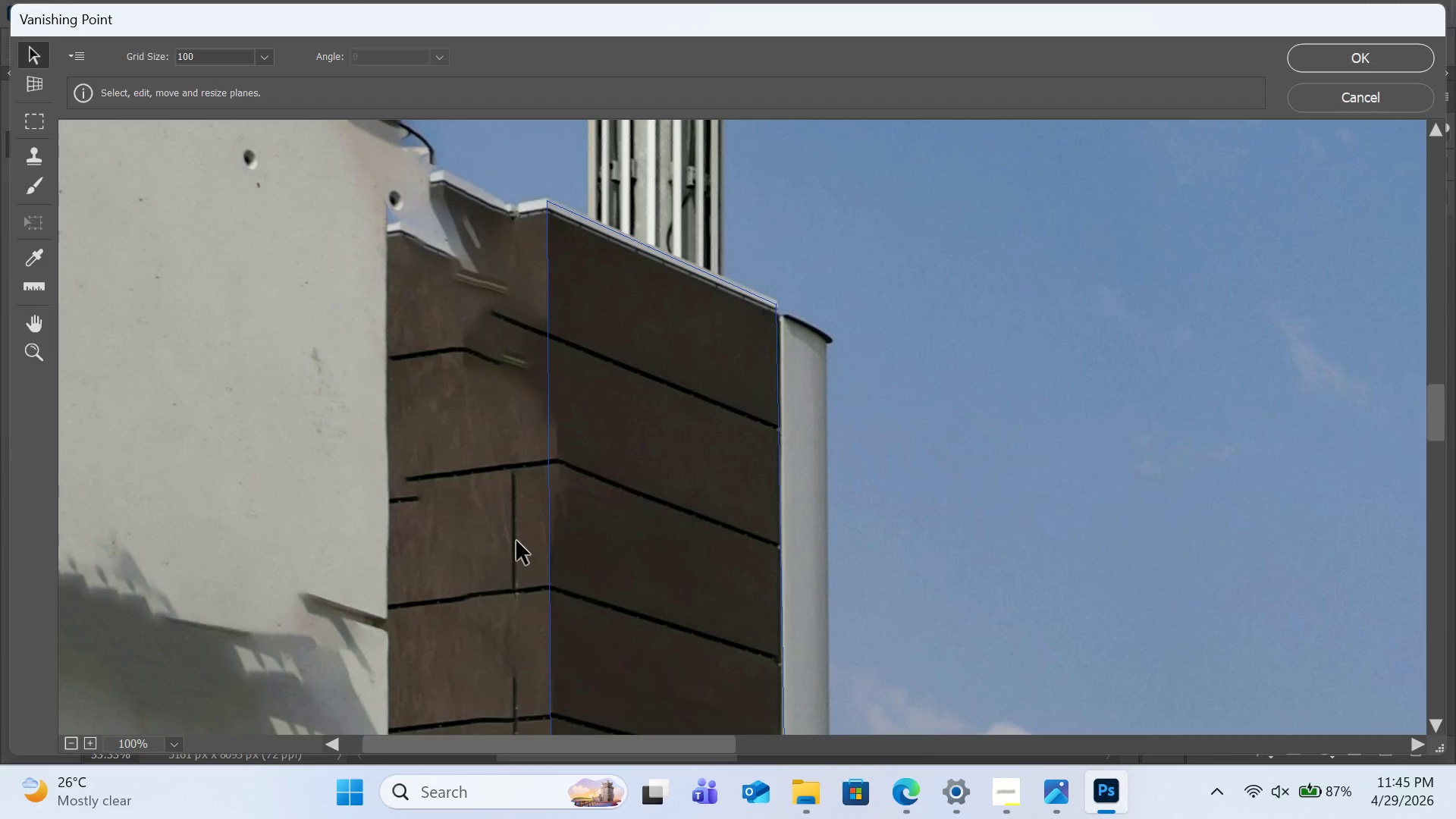 
type(dz)
 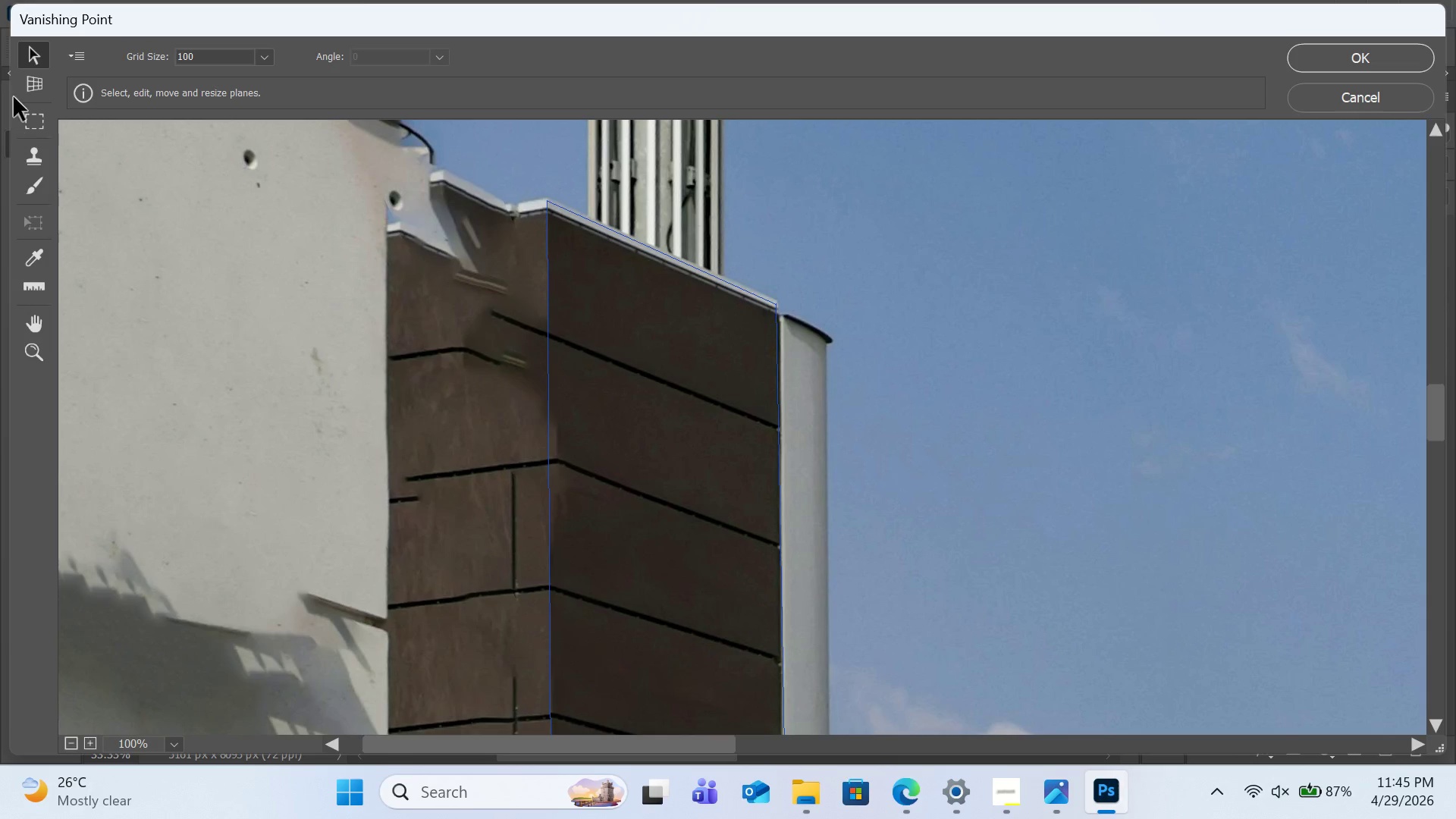 
left_click([25, 90])
 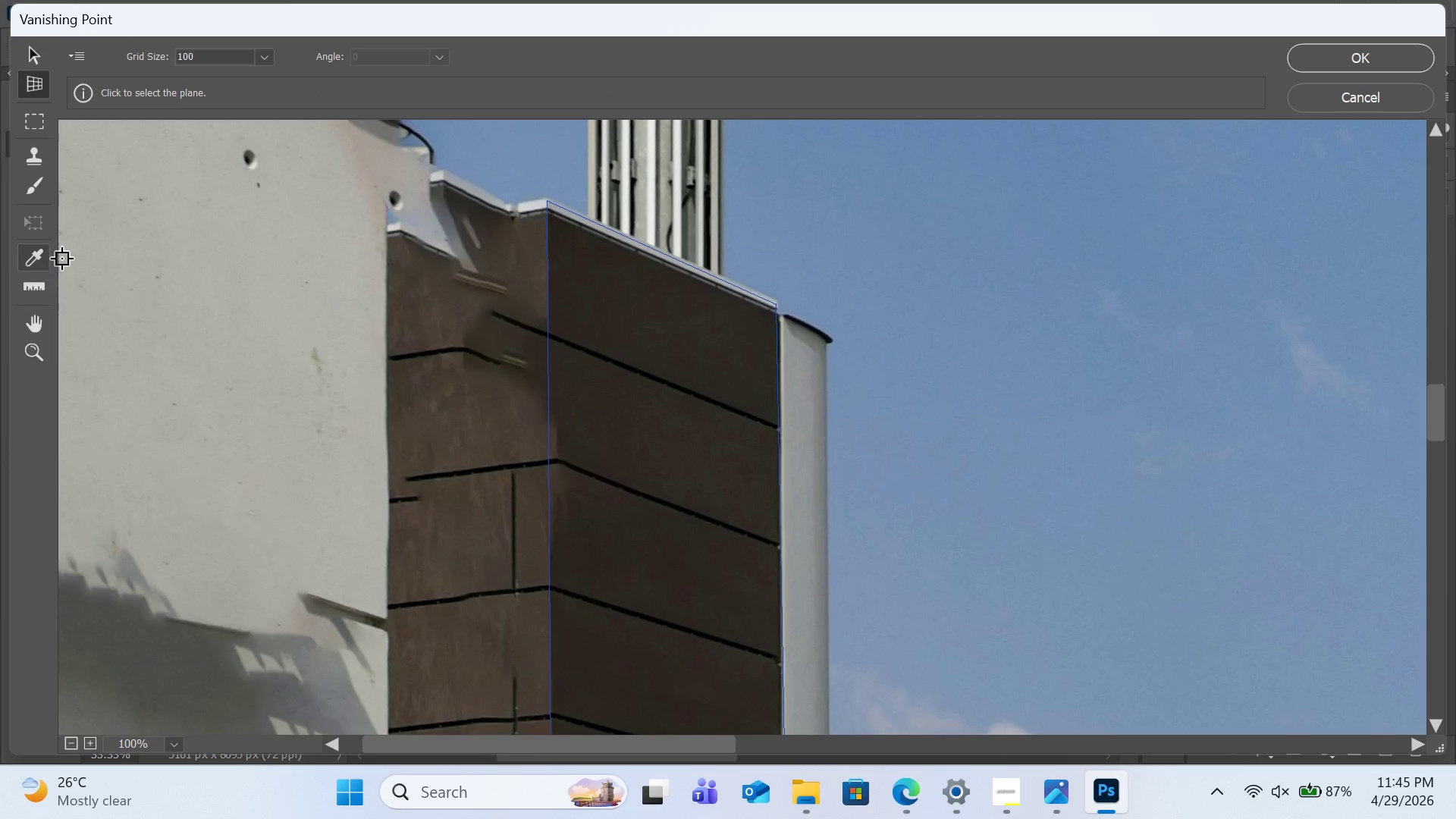 
wait(5.64)
 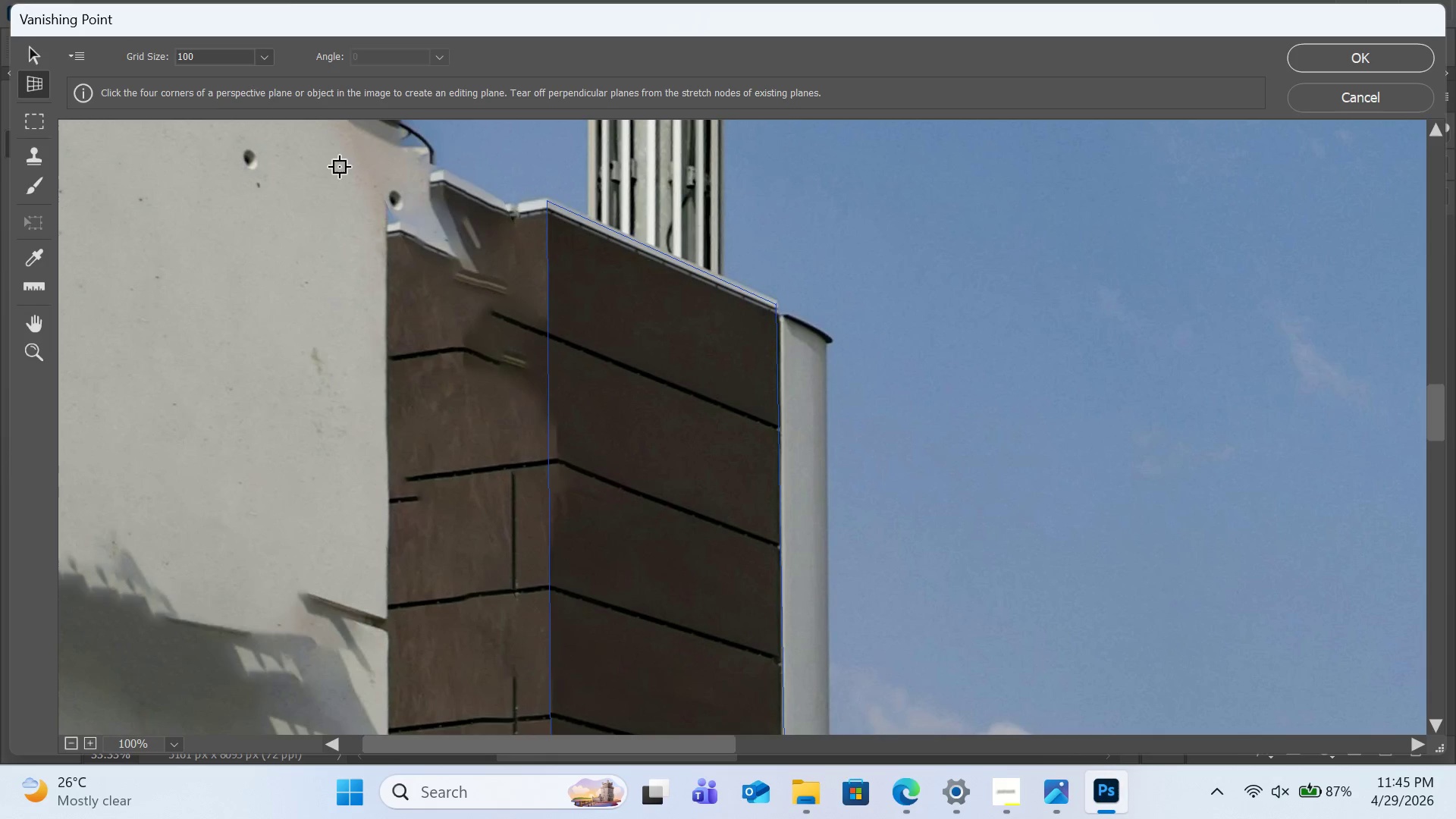 
left_click([1339, 64])
 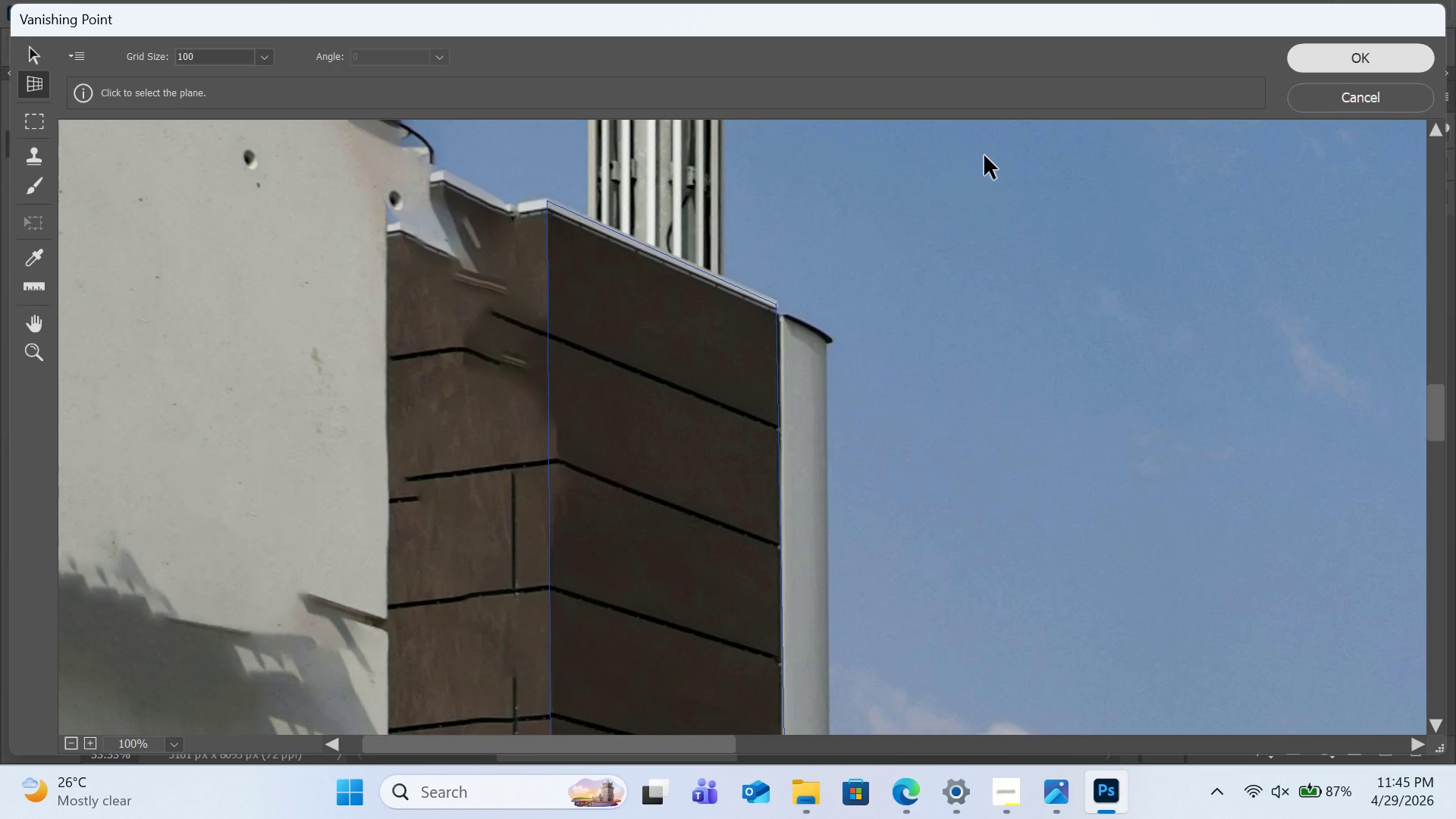 
scroll: coordinate [887, 168], scroll_direction: down, amount: 9.0
 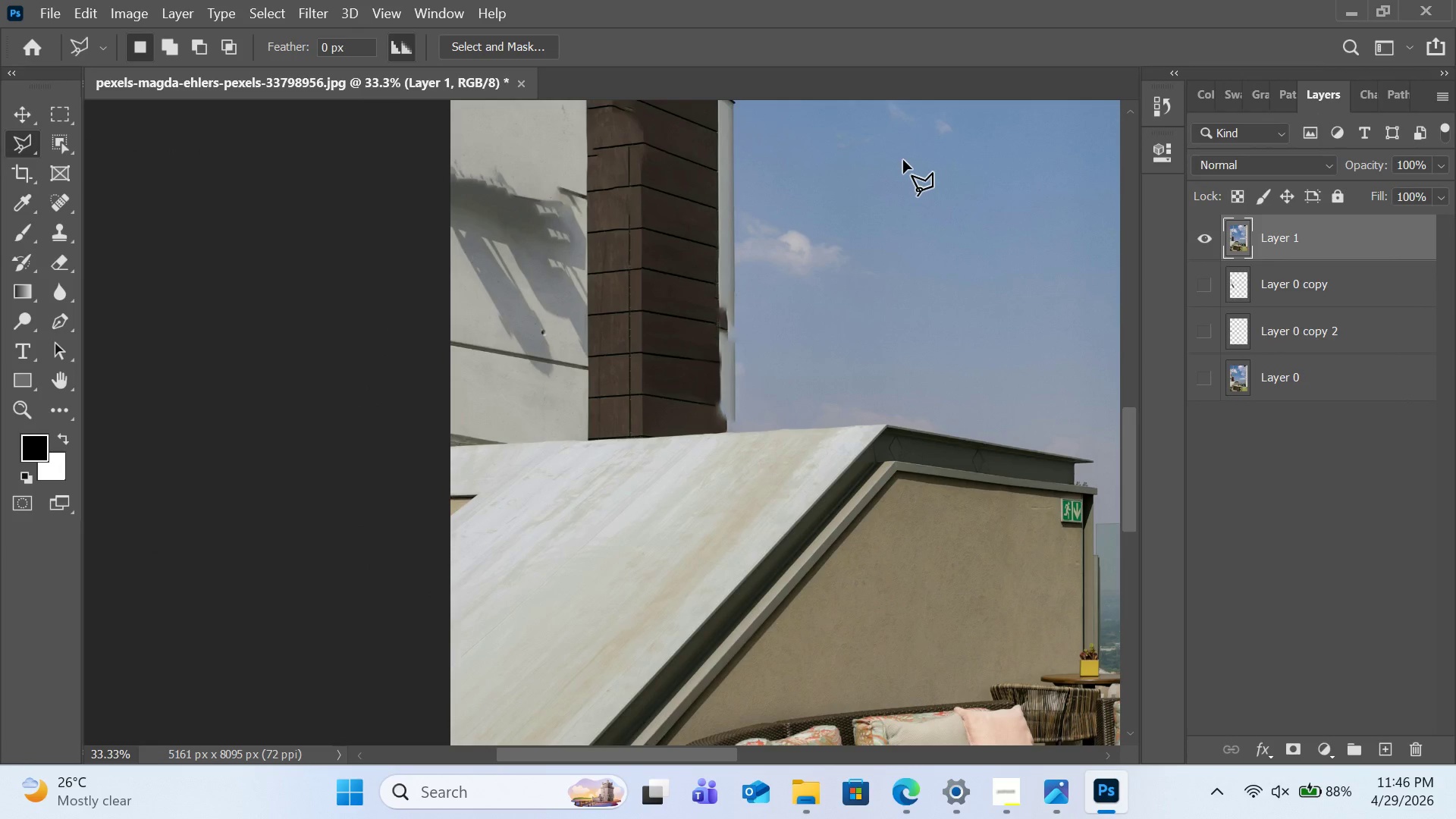 
wait(16.53)
 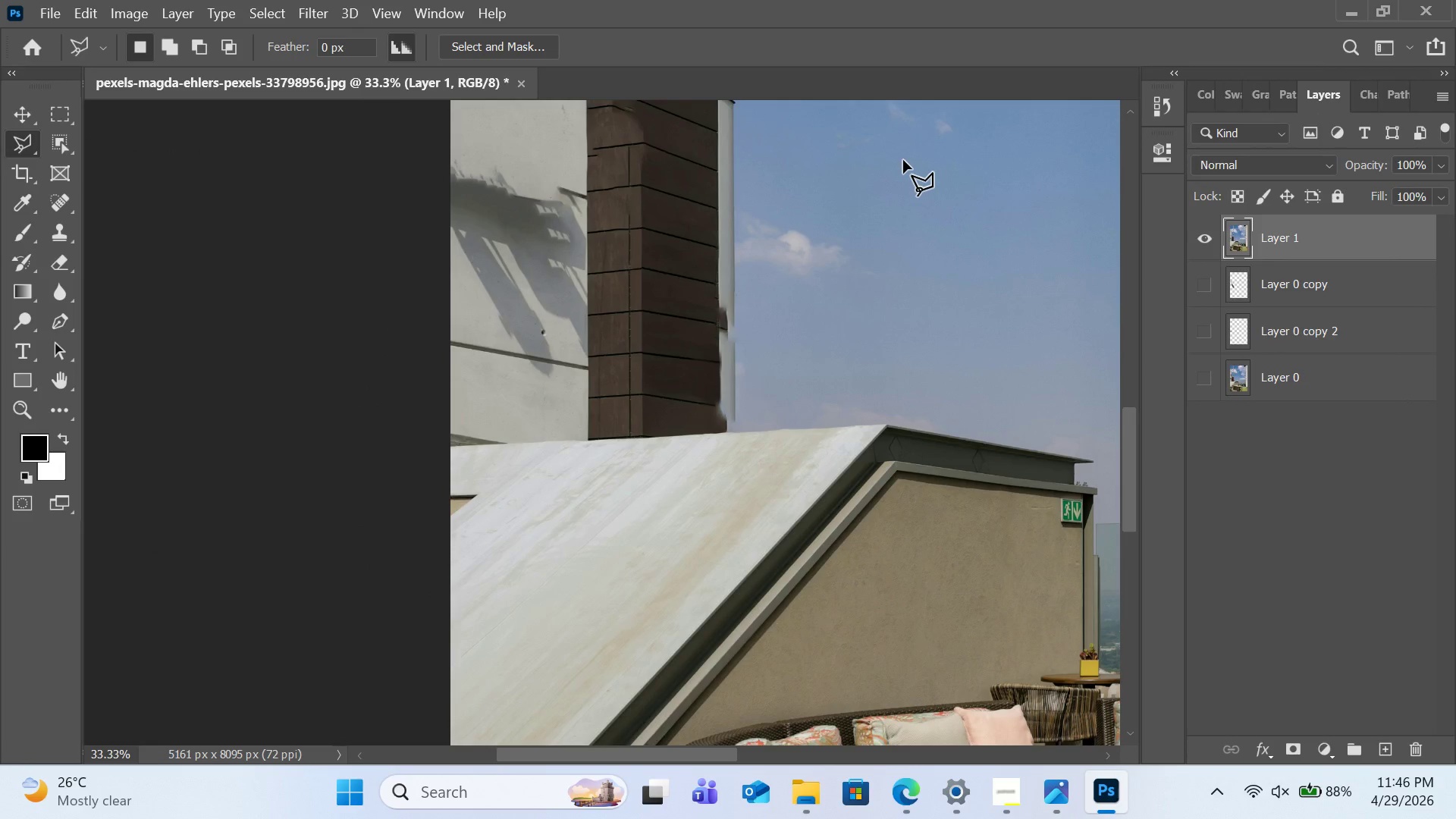 
key(Control+Minus)
 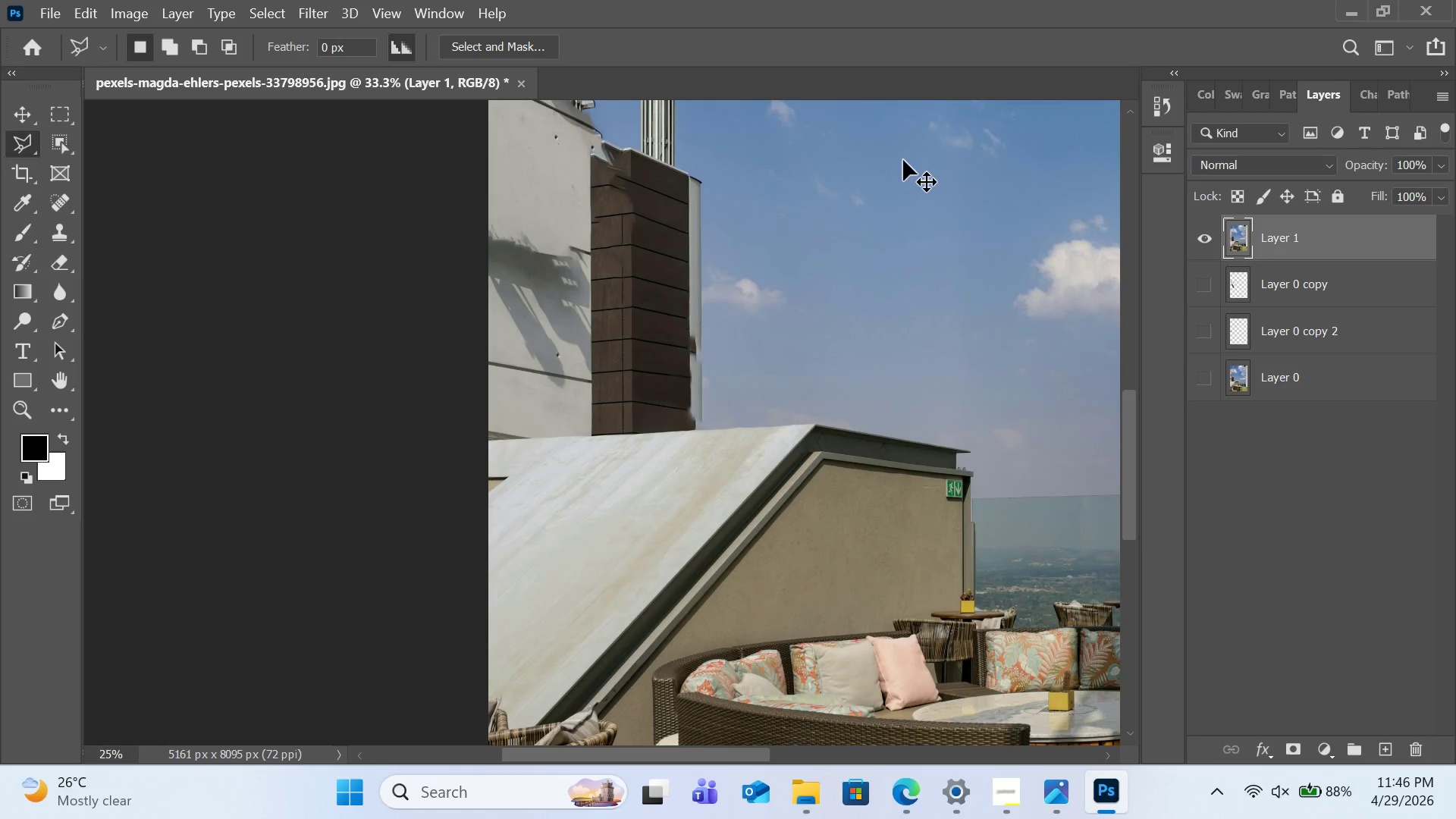 
key(Control+Minus)
 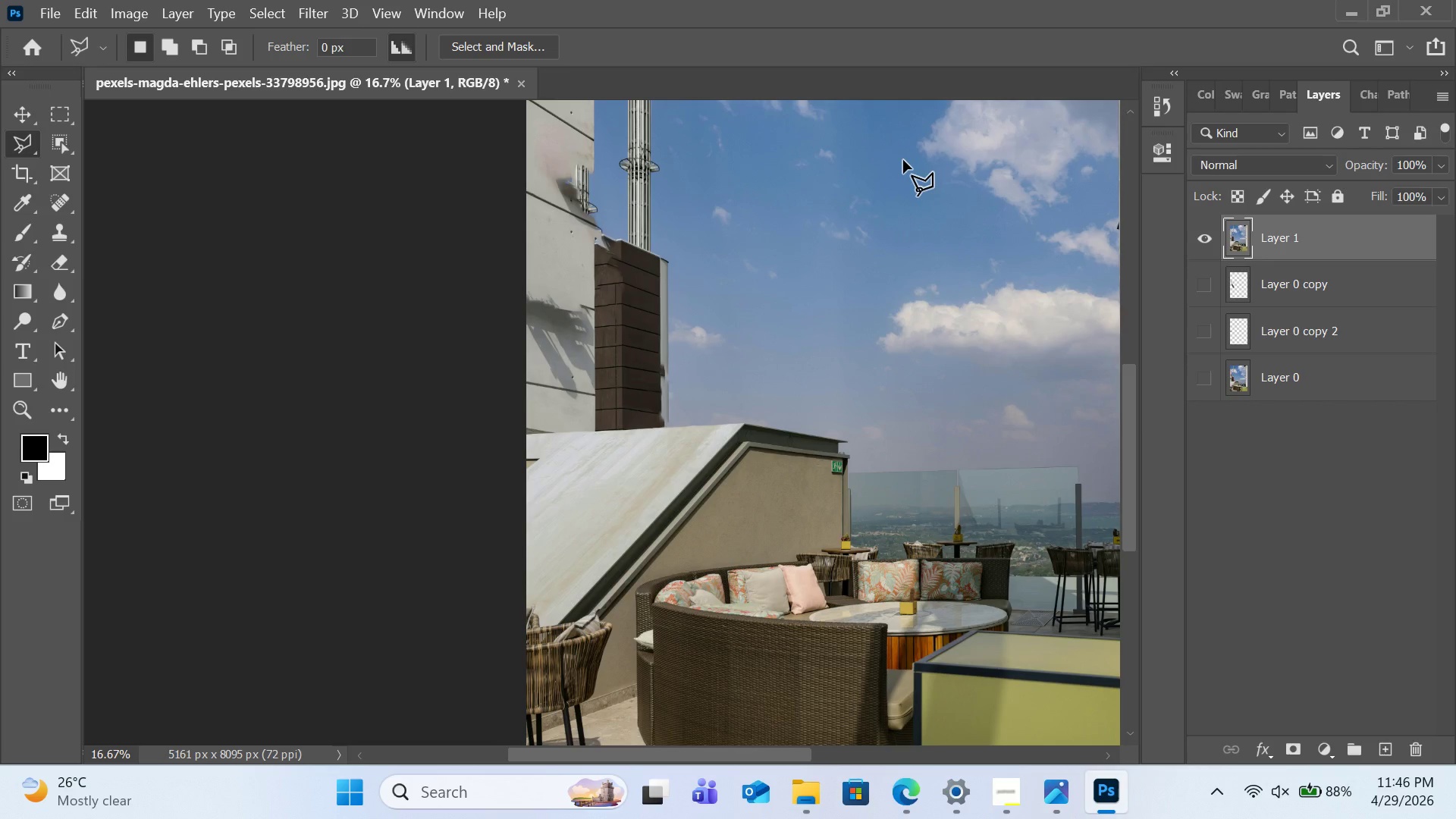 
wait(8.92)
 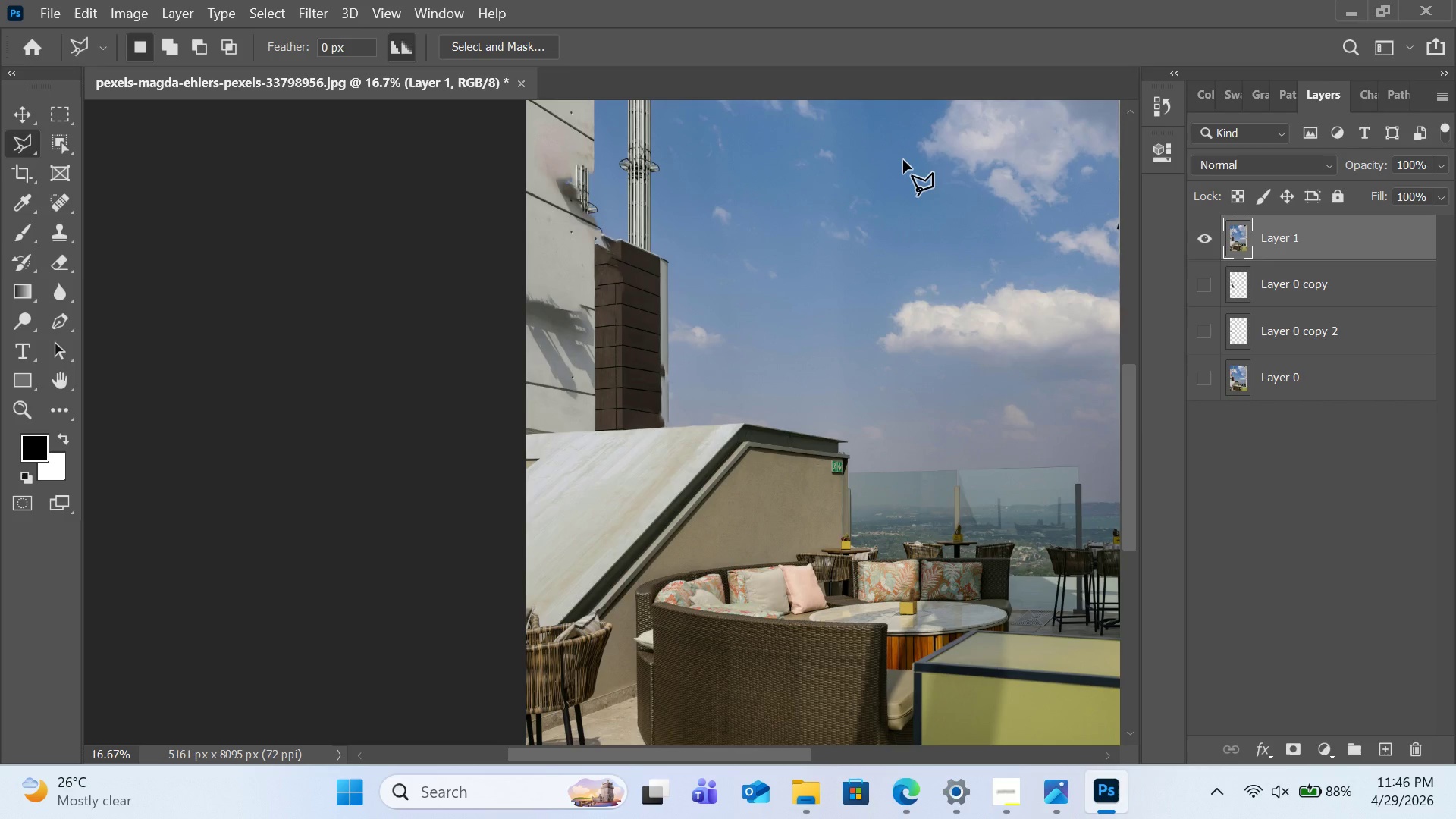 
key(Control+Minus)
 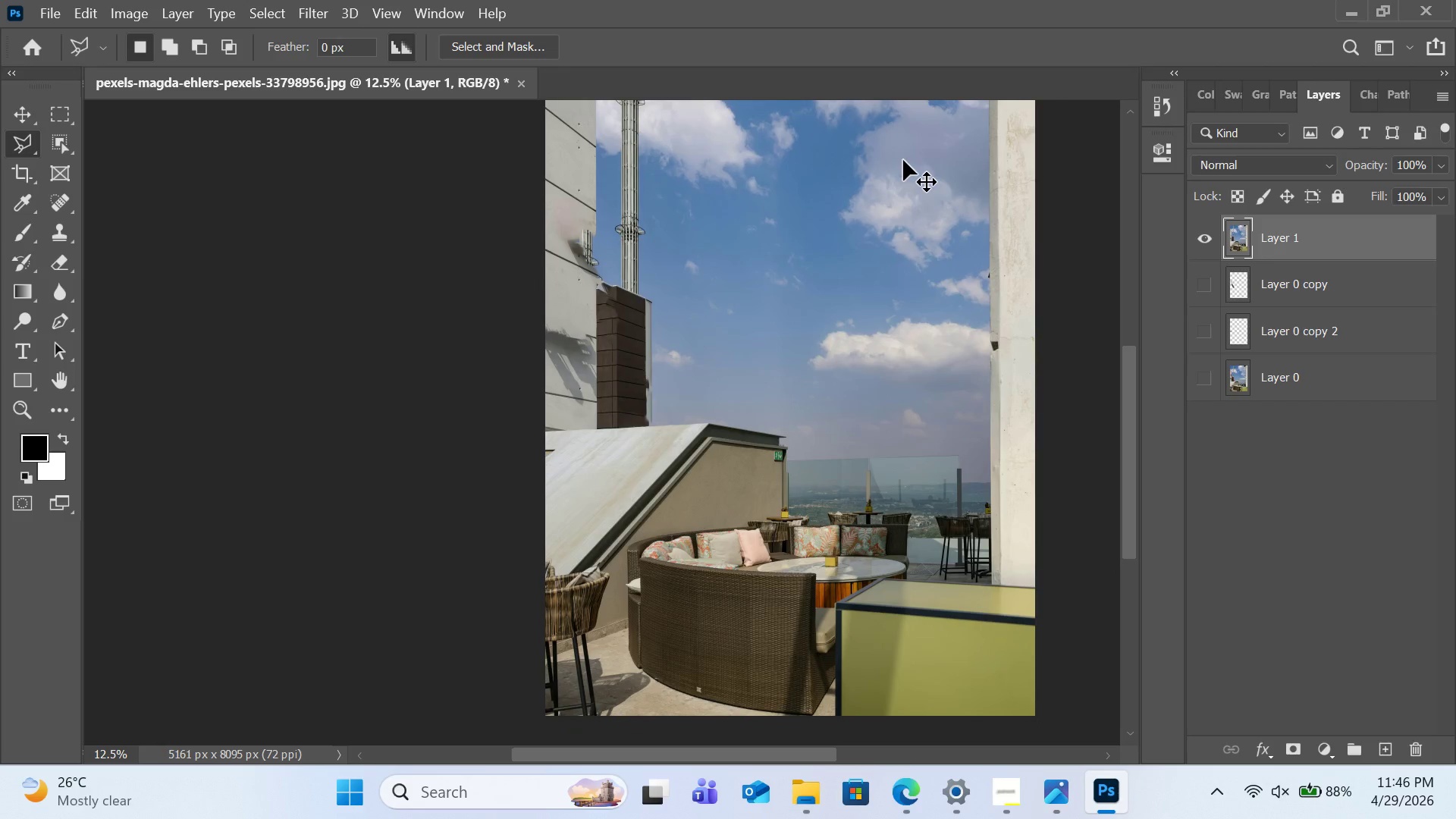 
key(Control+Minus)
 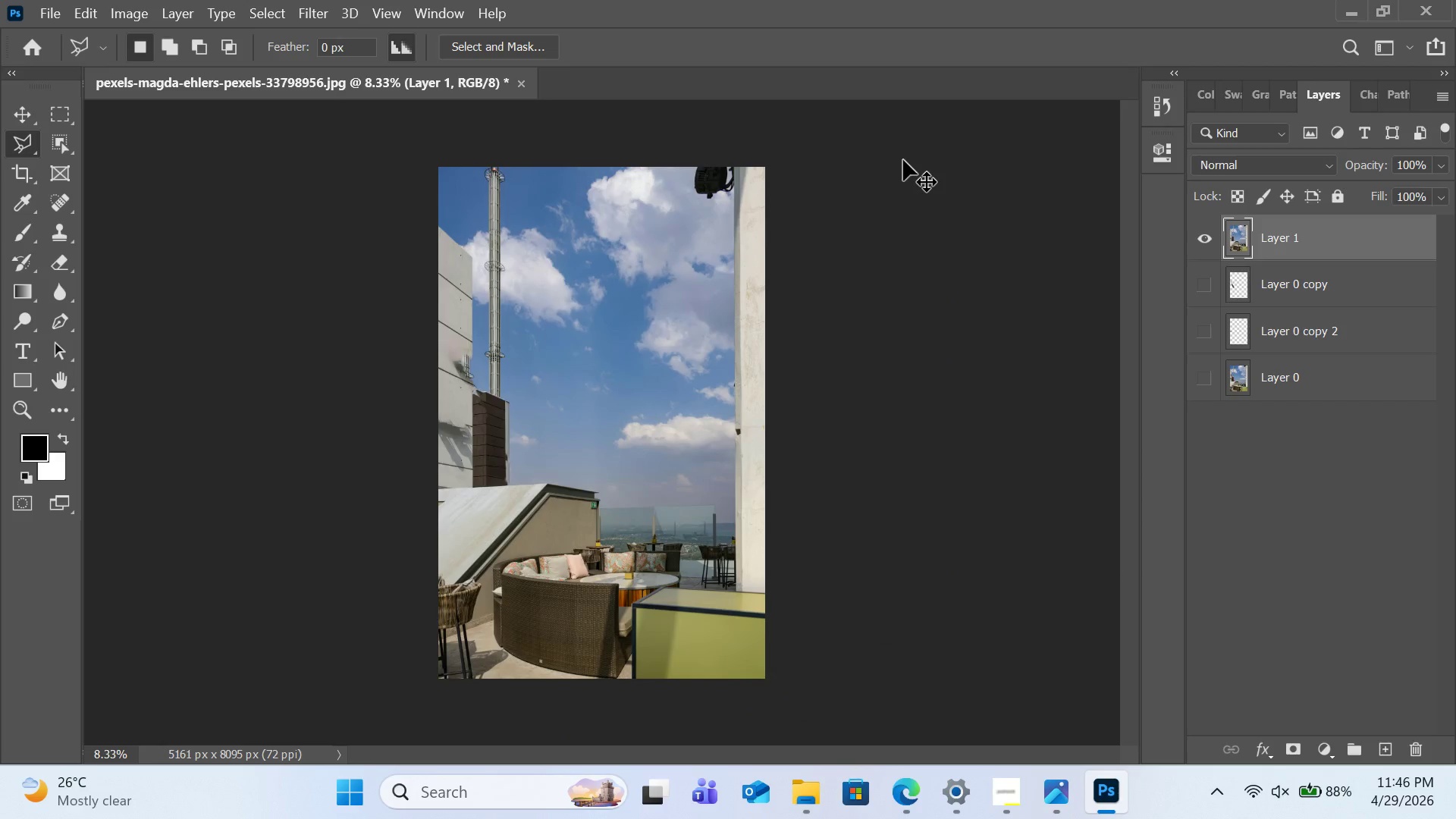 
key(Control+Equal)
 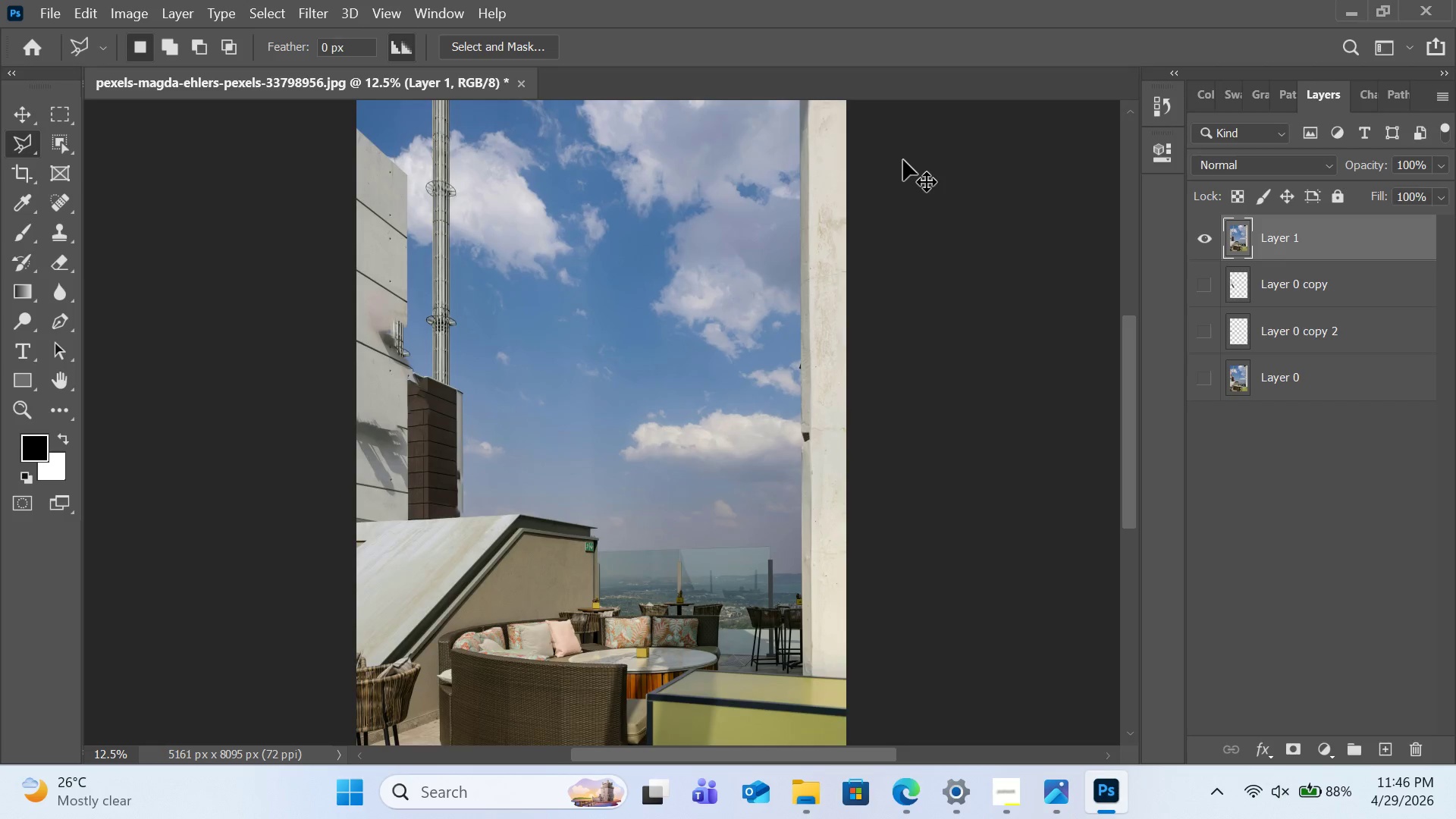 
key(Control+Equal)
 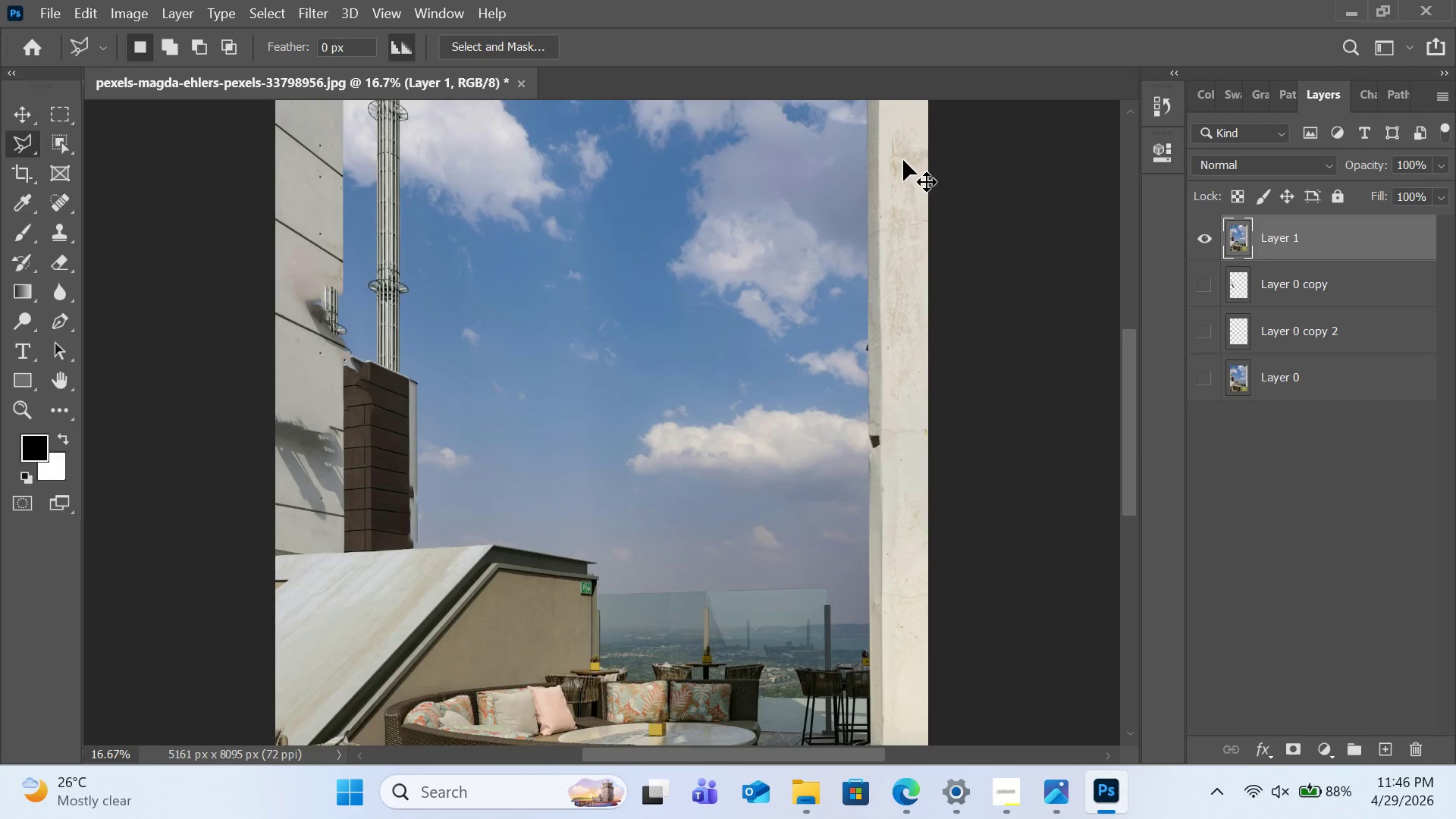 
key(Control+Equal)
 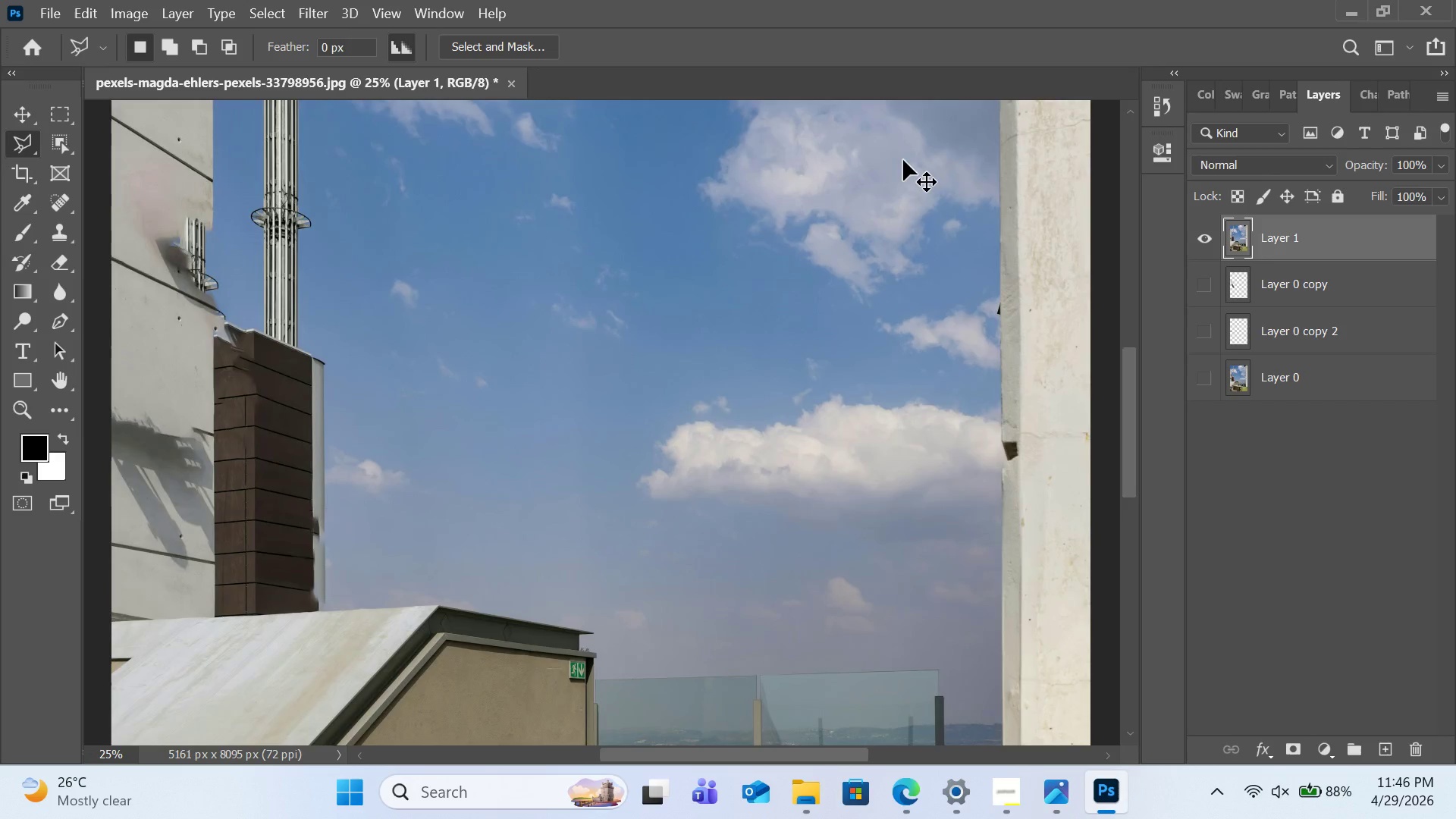 
key(Control+Equal)
 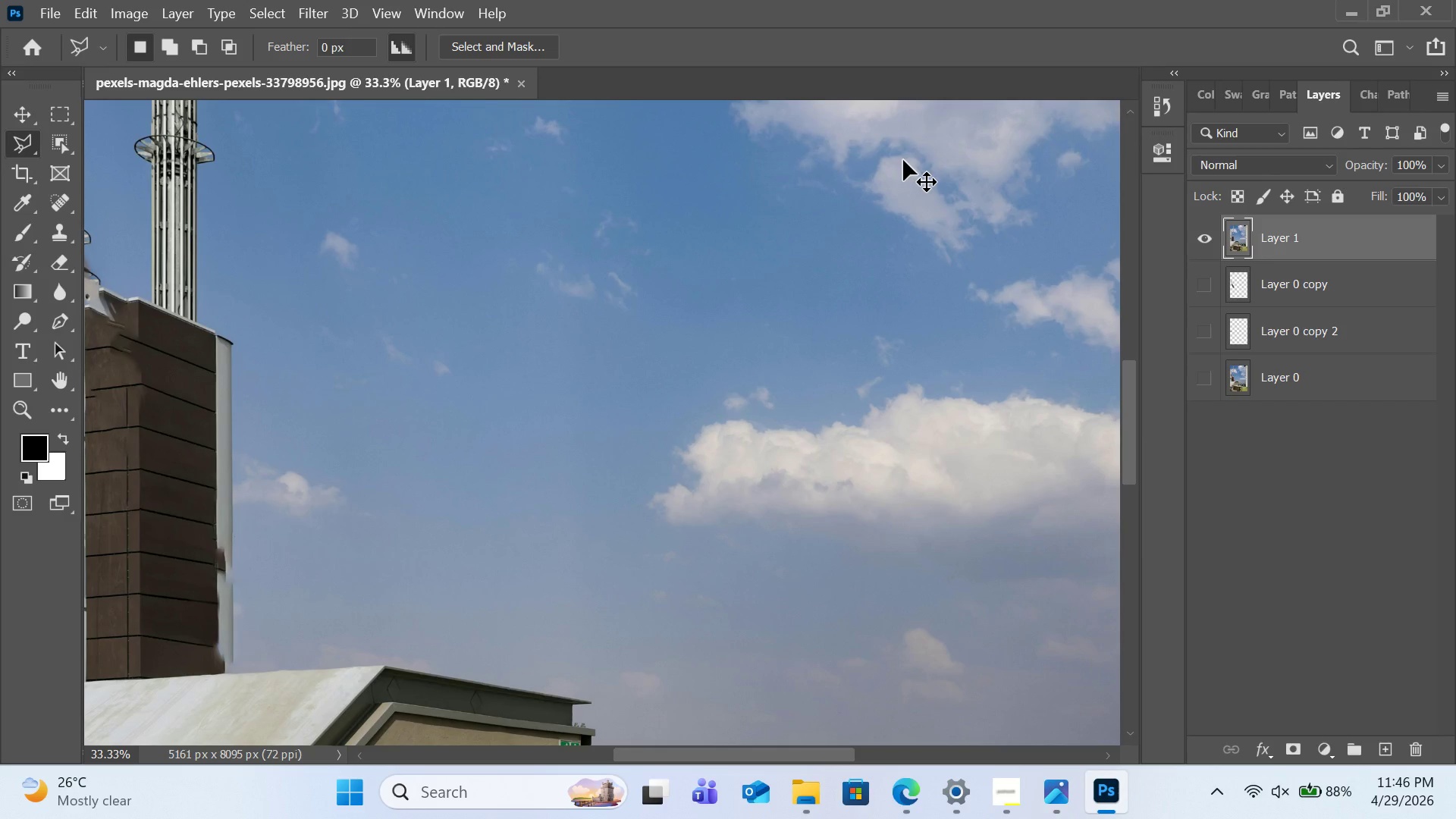 
key(Control+Equal)
 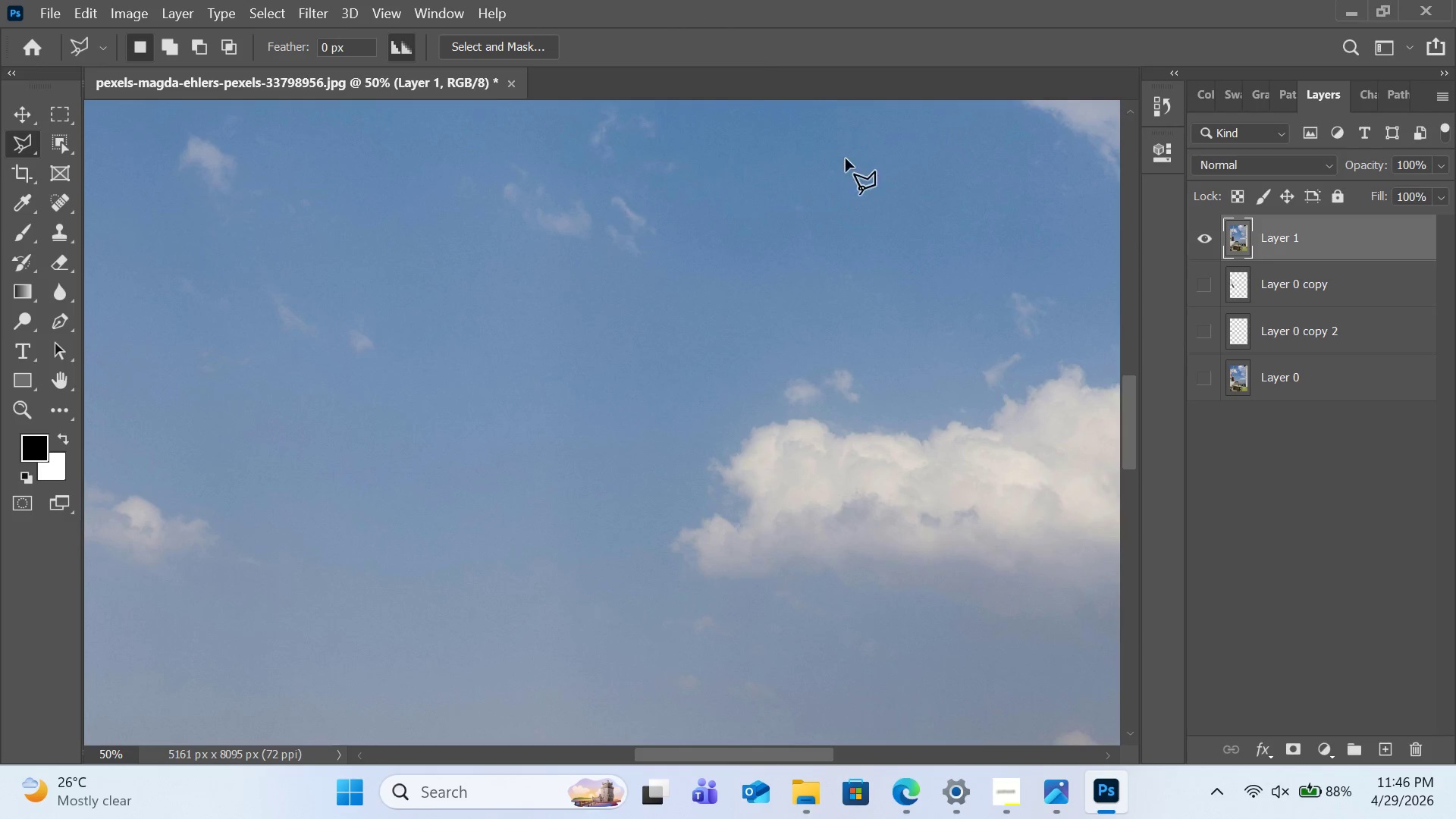 
hold_key(key=H, duration=0.56)
 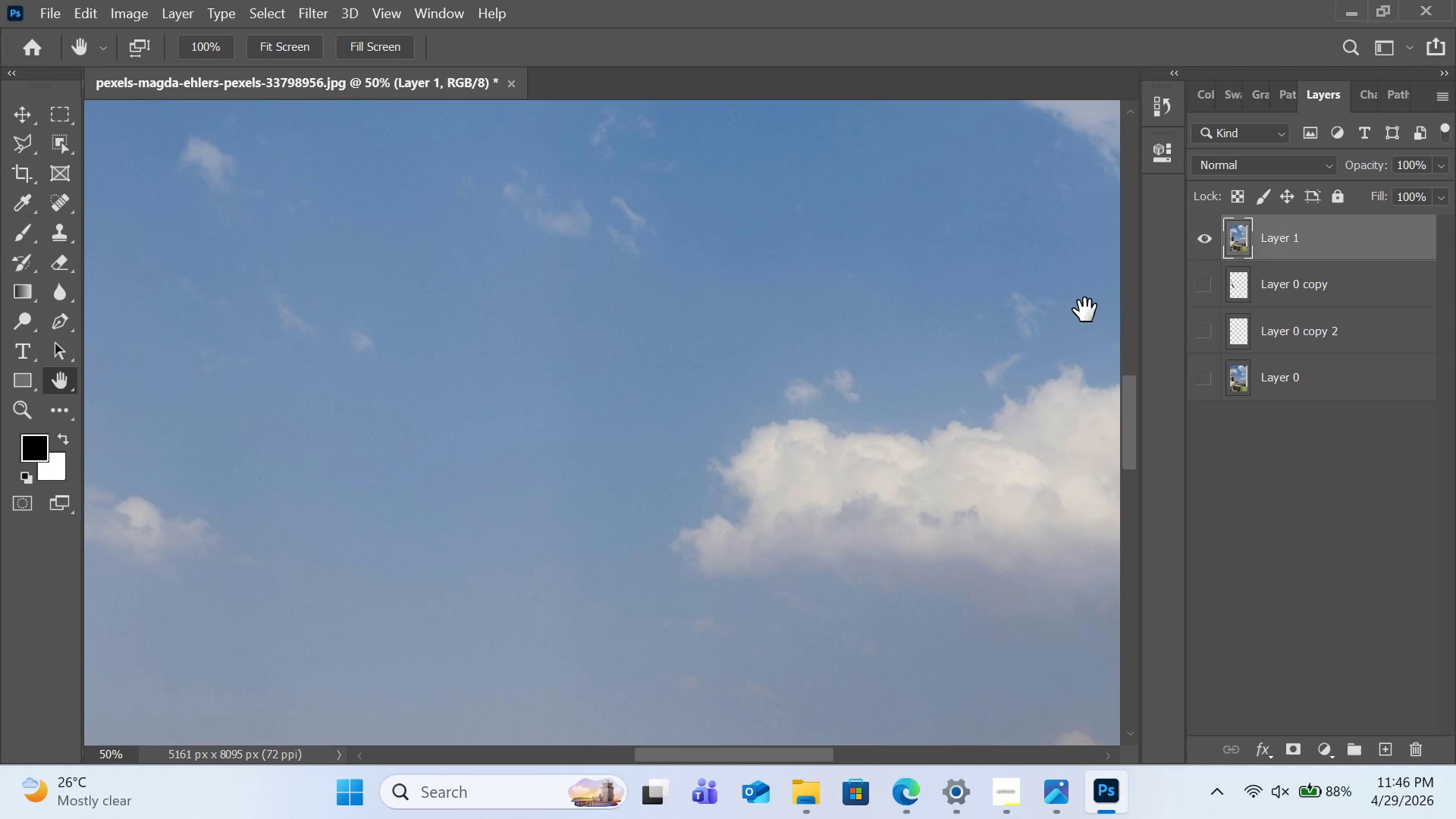 
hold_key(key=H, duration=1.52)
 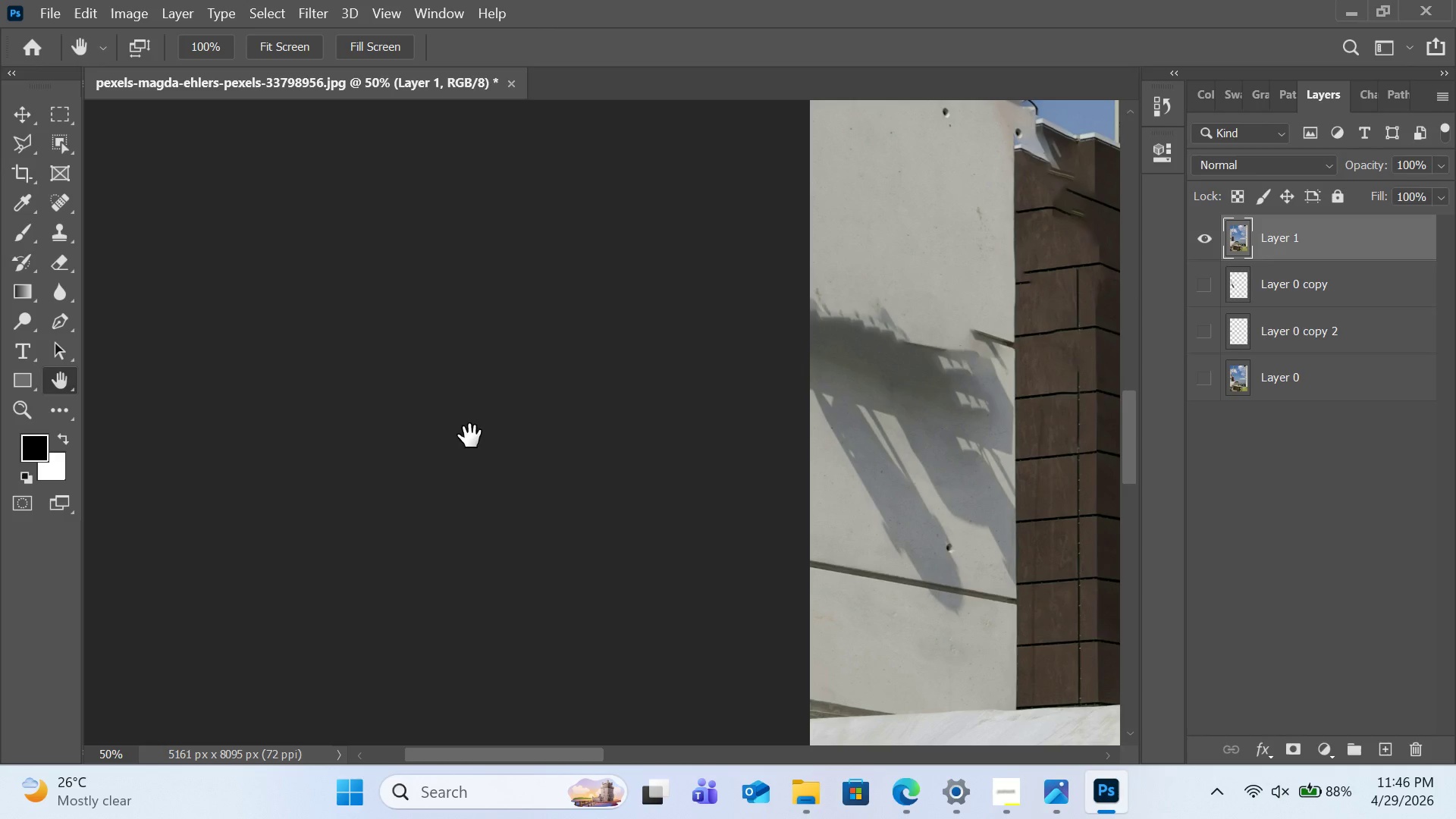 
left_click_drag(start_coordinate=[687, 405], to_coordinate=[371, 440])
 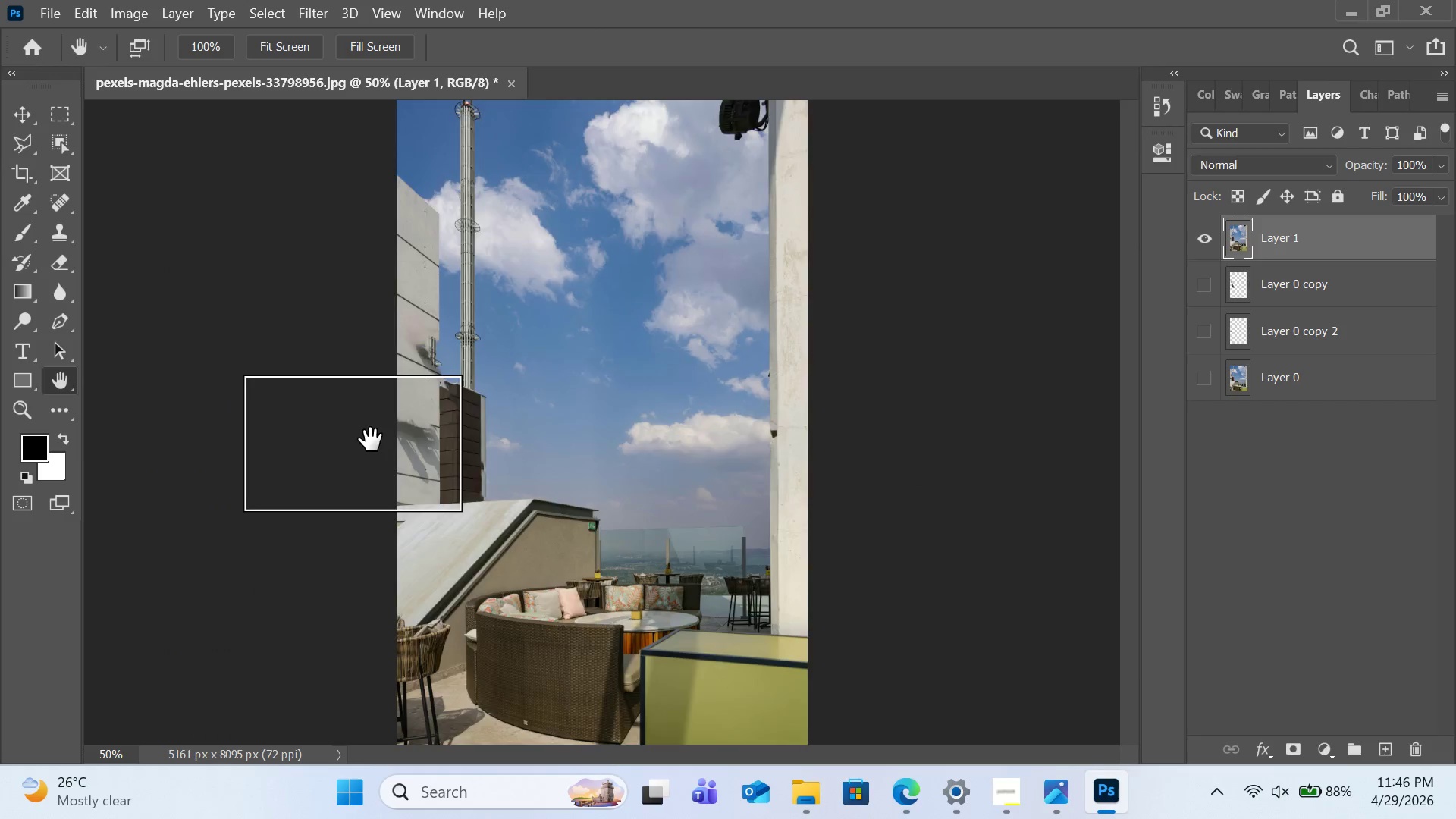 
hold_key(key=H, duration=1.11)
 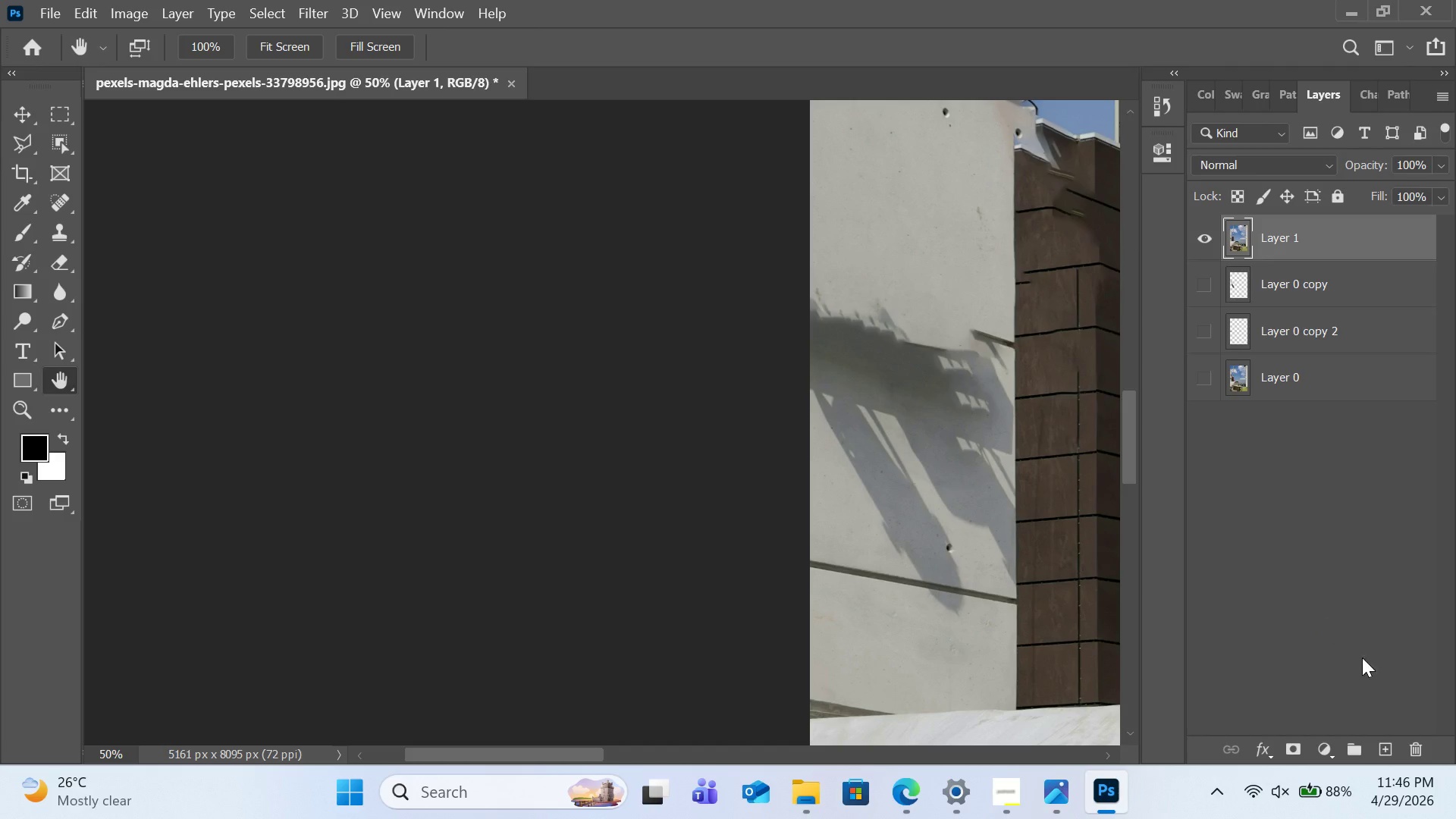 
left_click([1385, 741])
 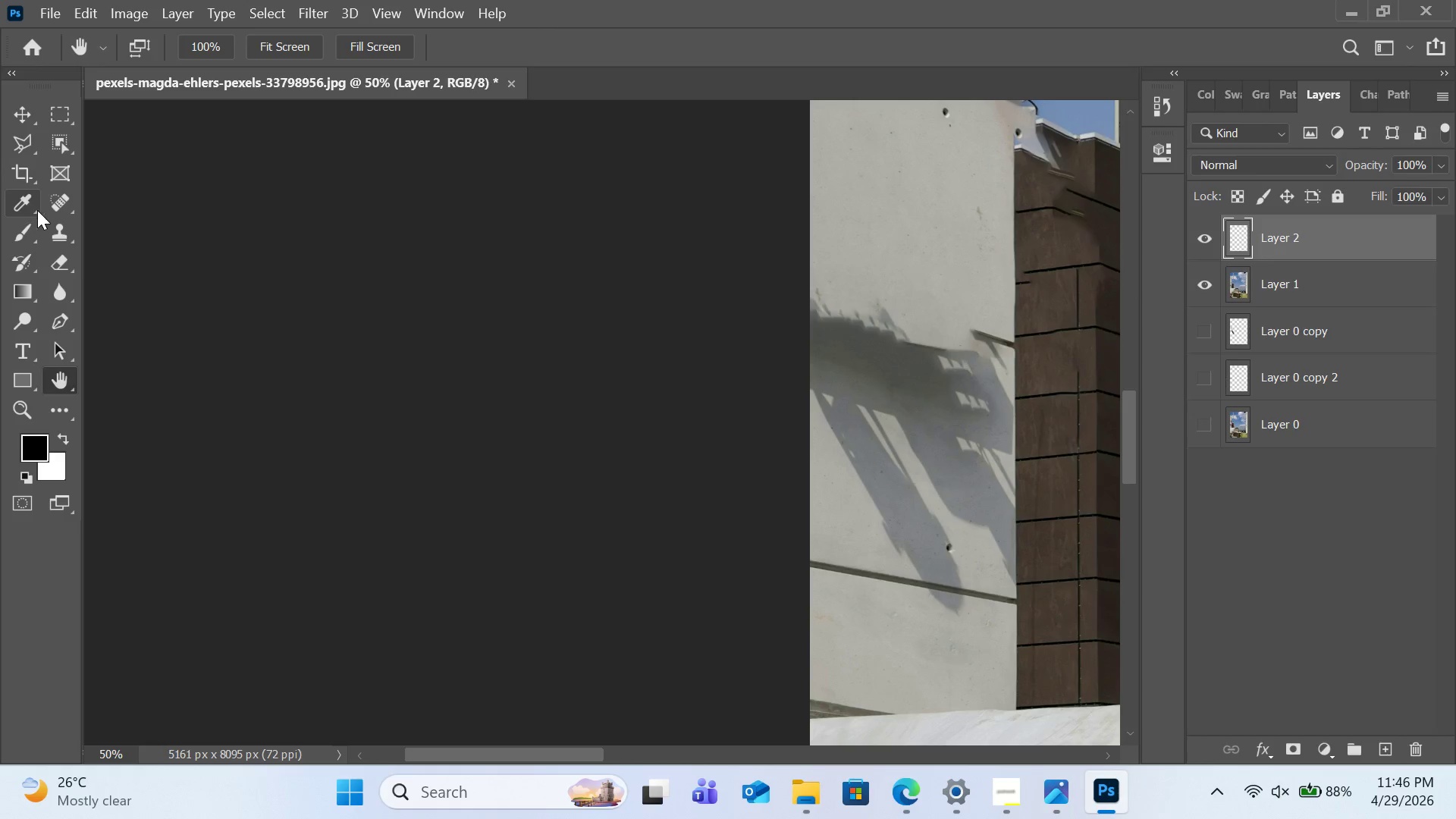 
left_click([64, 231])
 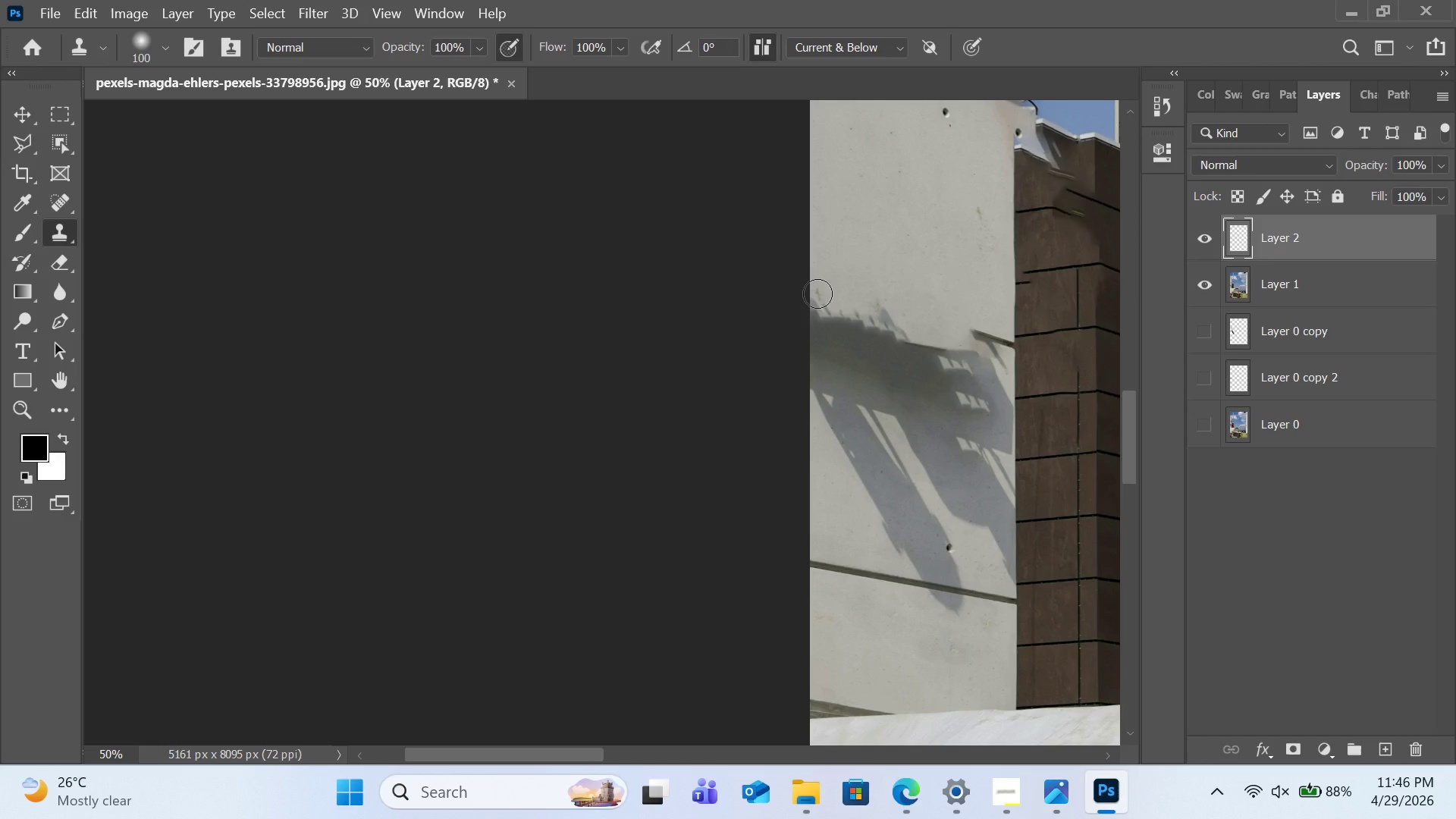 
key(BracketRight)
 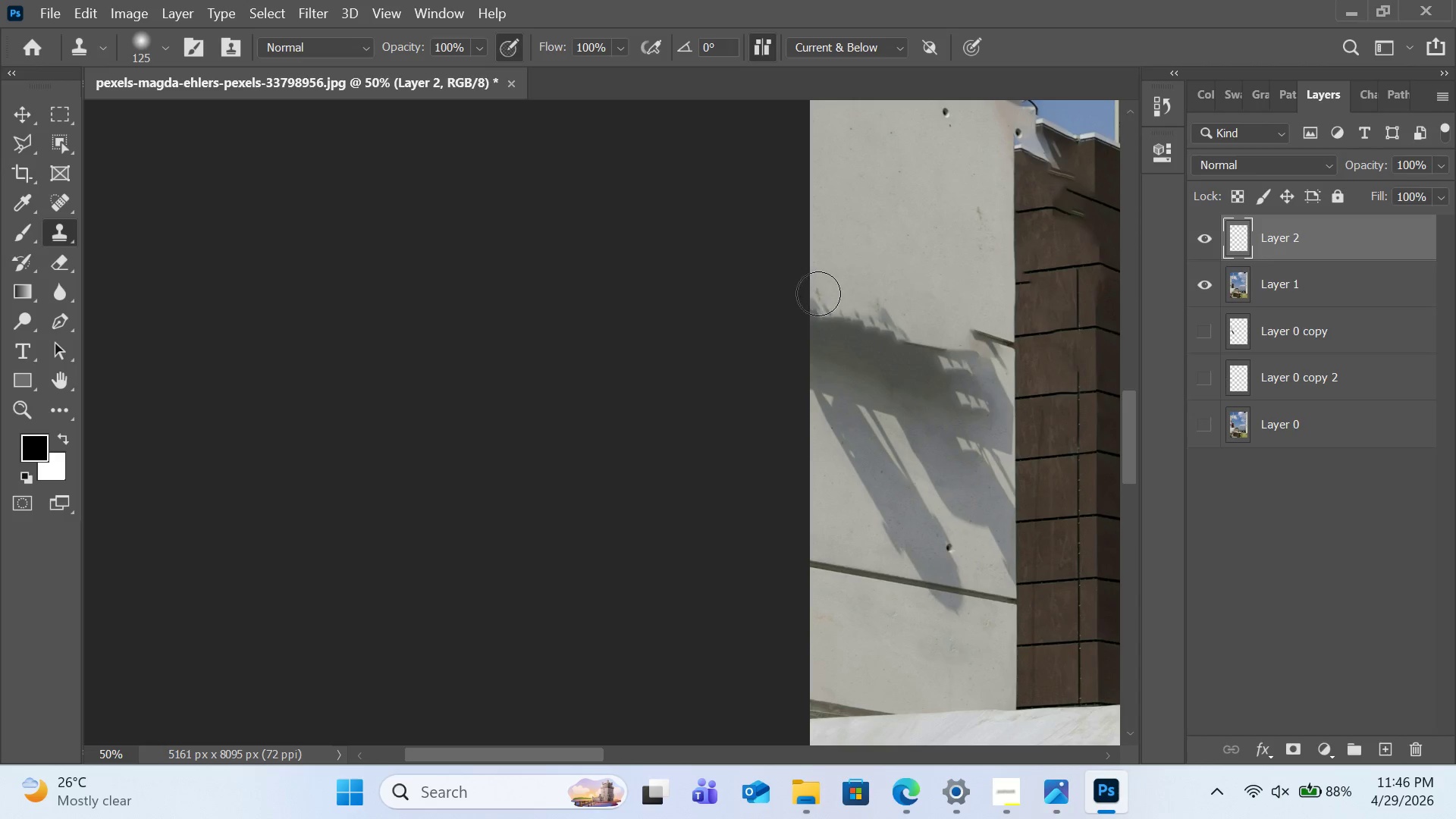 
key(BracketRight)
 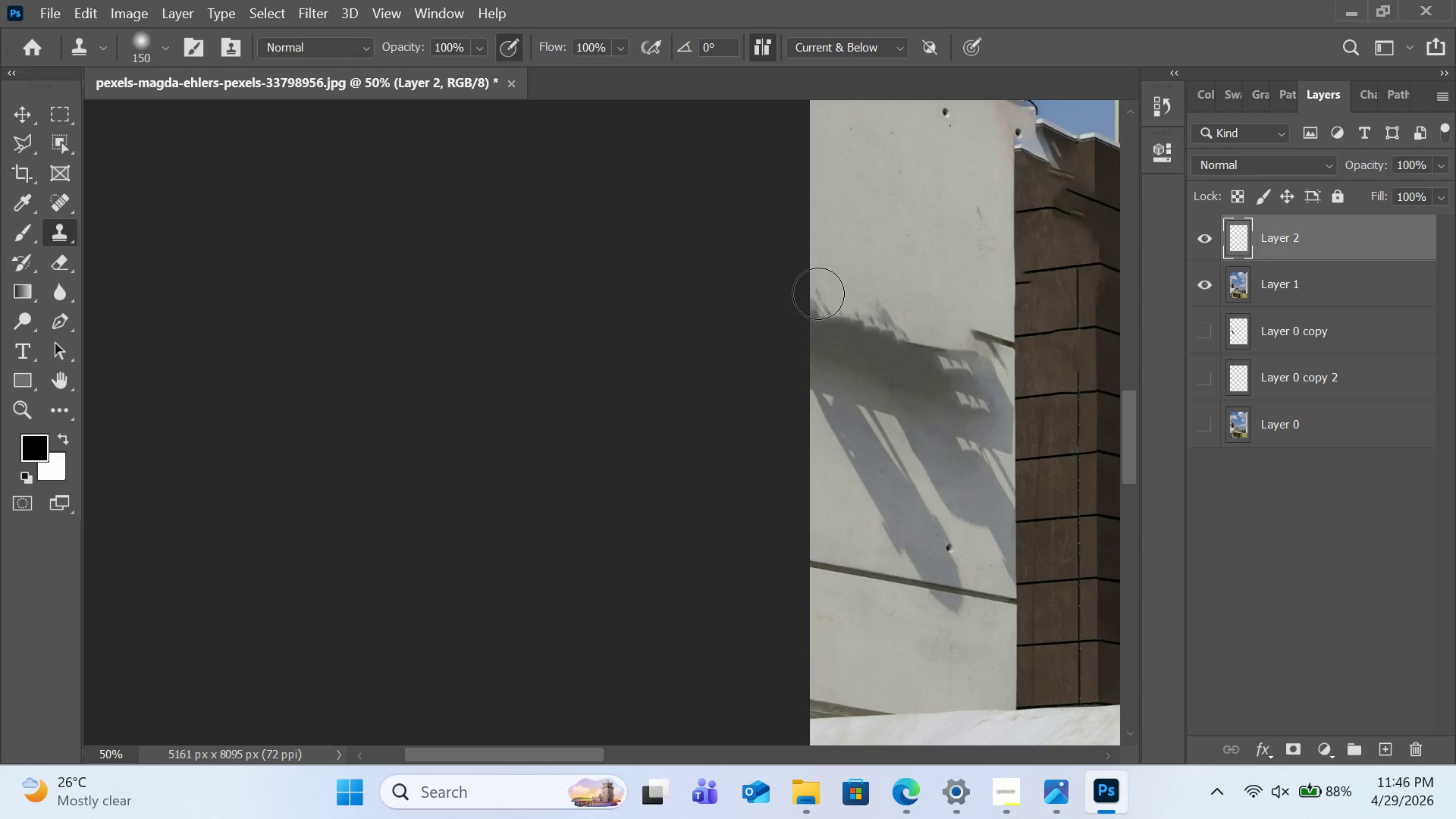 
key(BracketRight)
 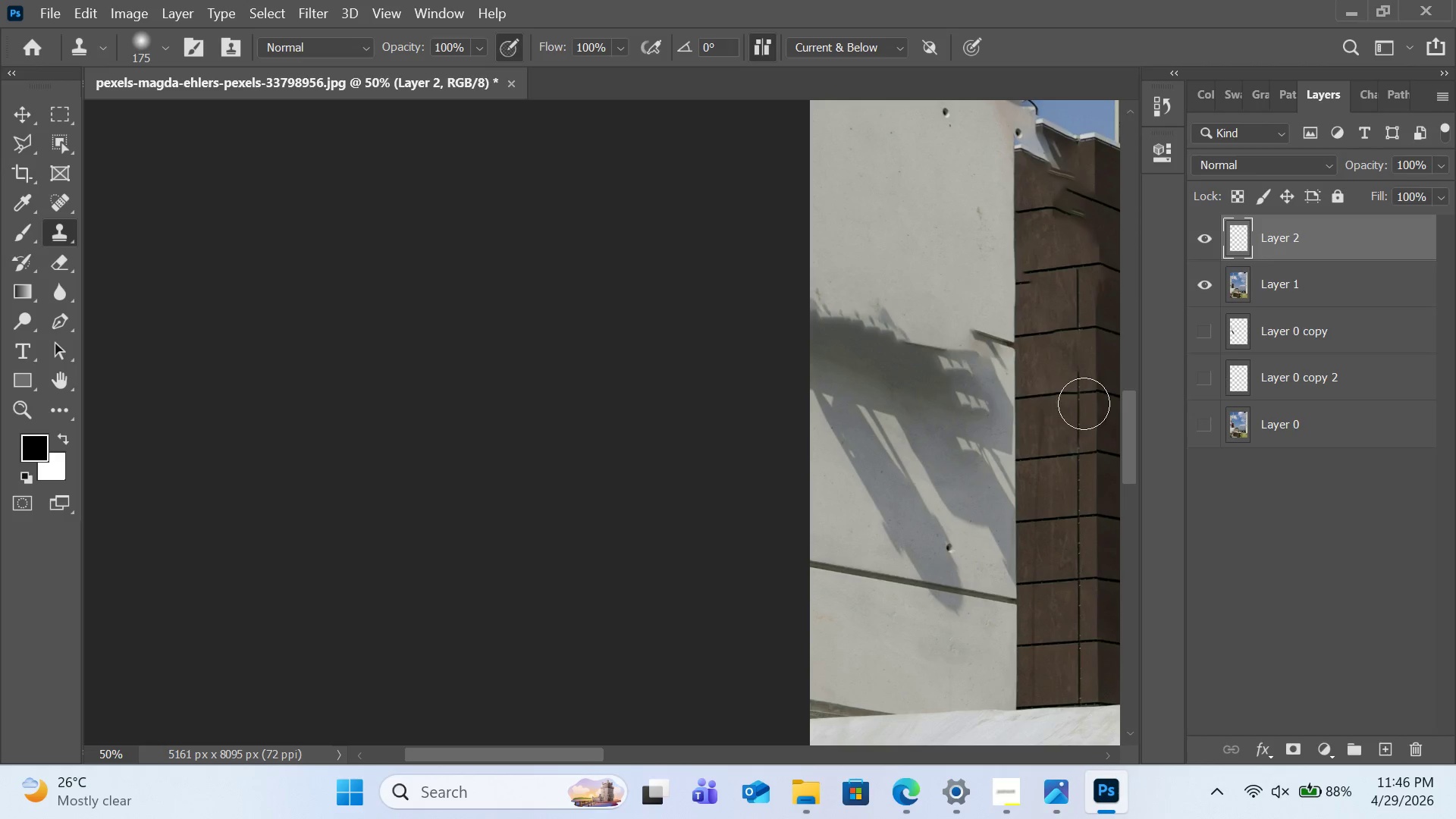 
scroll: coordinate [1072, 382], scroll_direction: up, amount: 7.0
 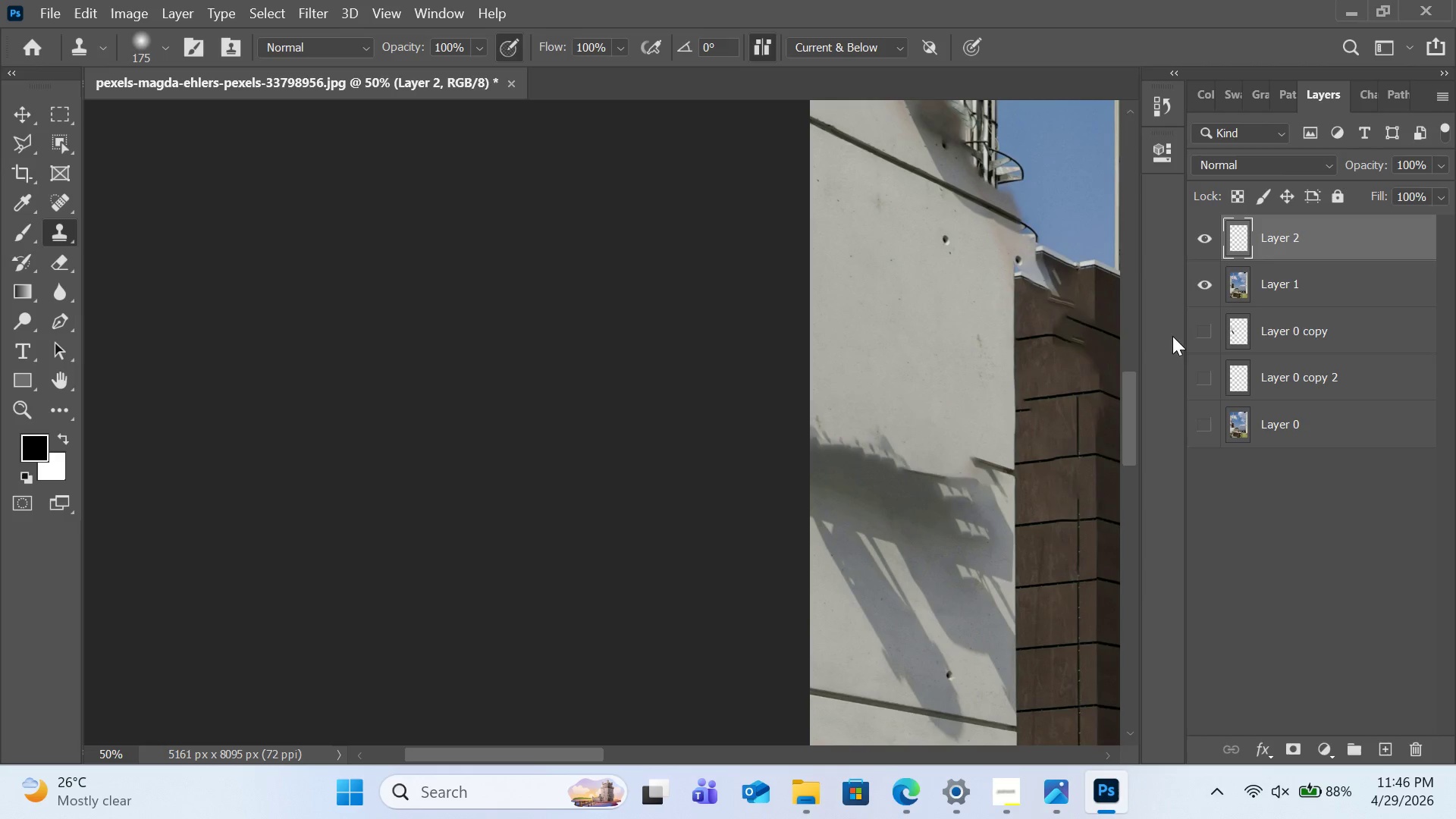 
left_click([1253, 283])
 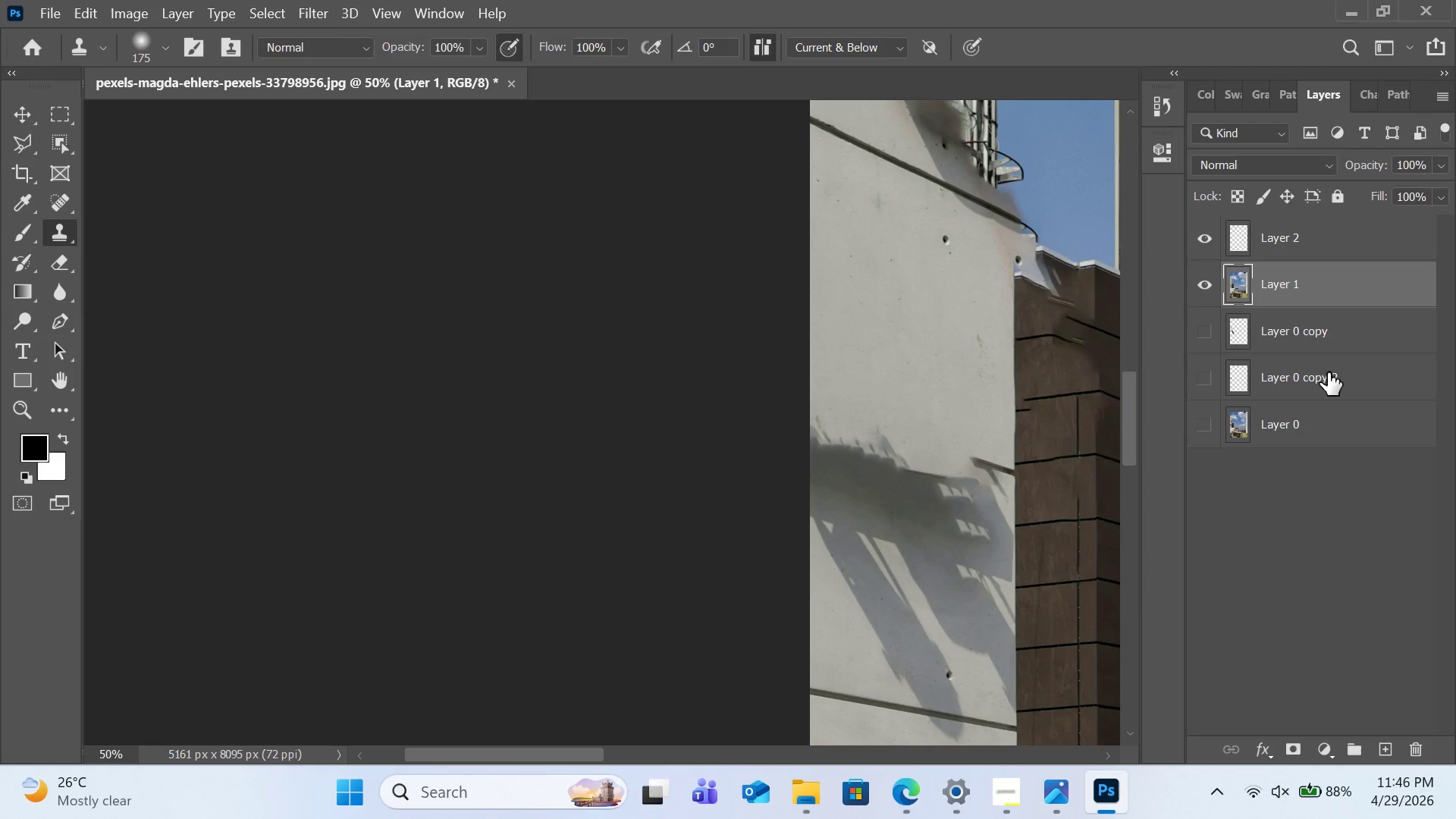 
left_click([1276, 243])
 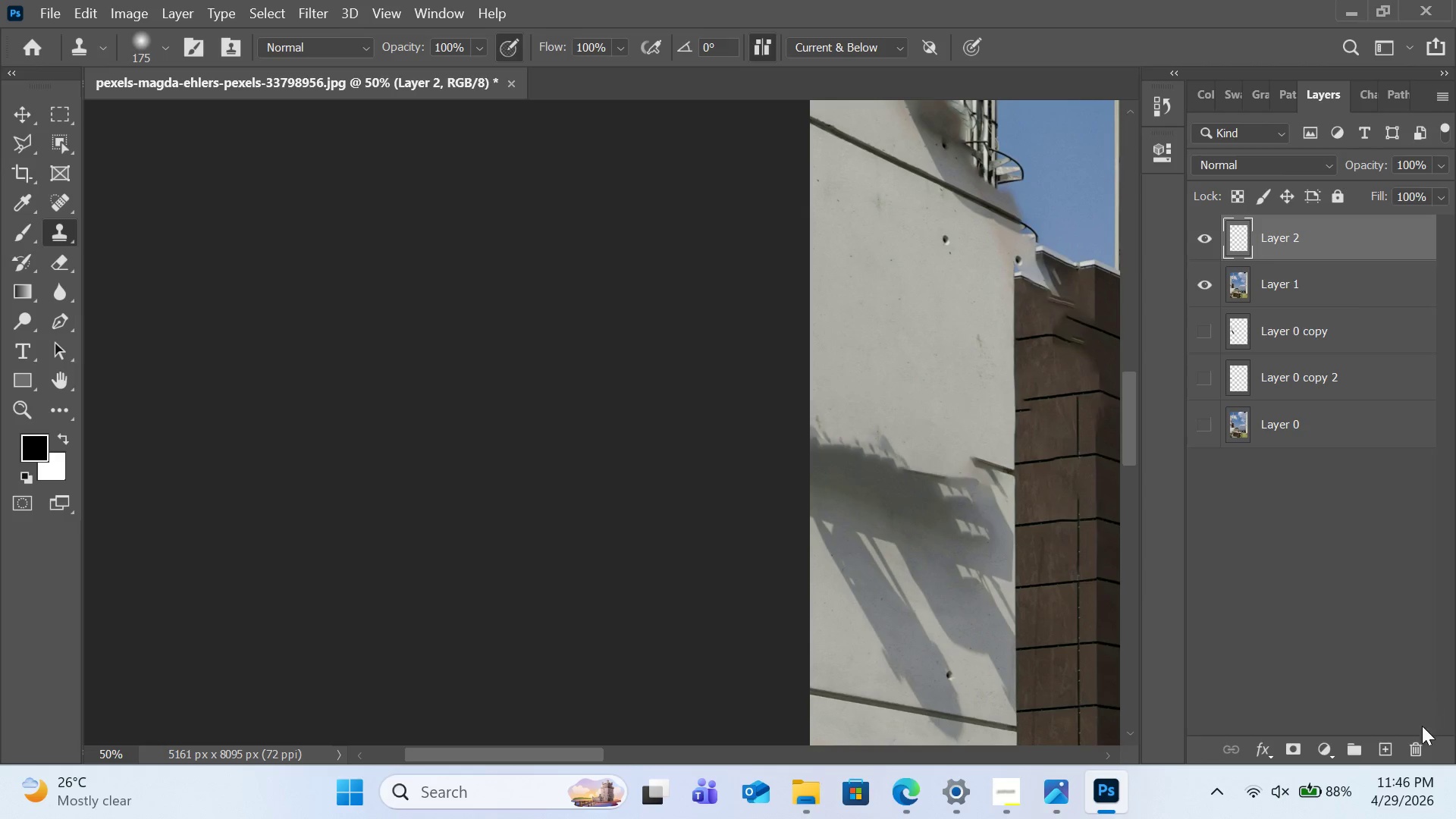 
left_click([1421, 745])
 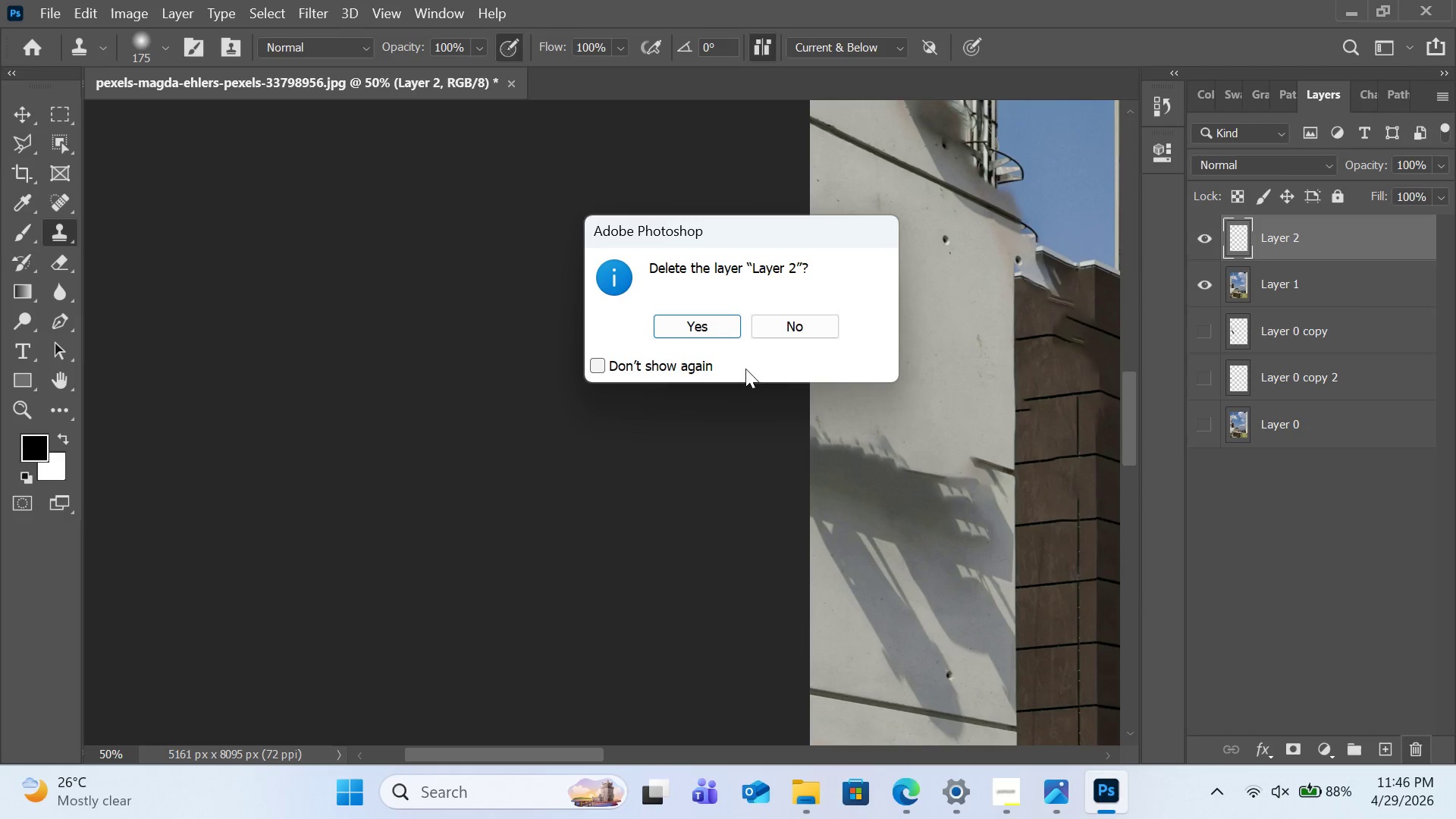 
left_click([712, 326])
 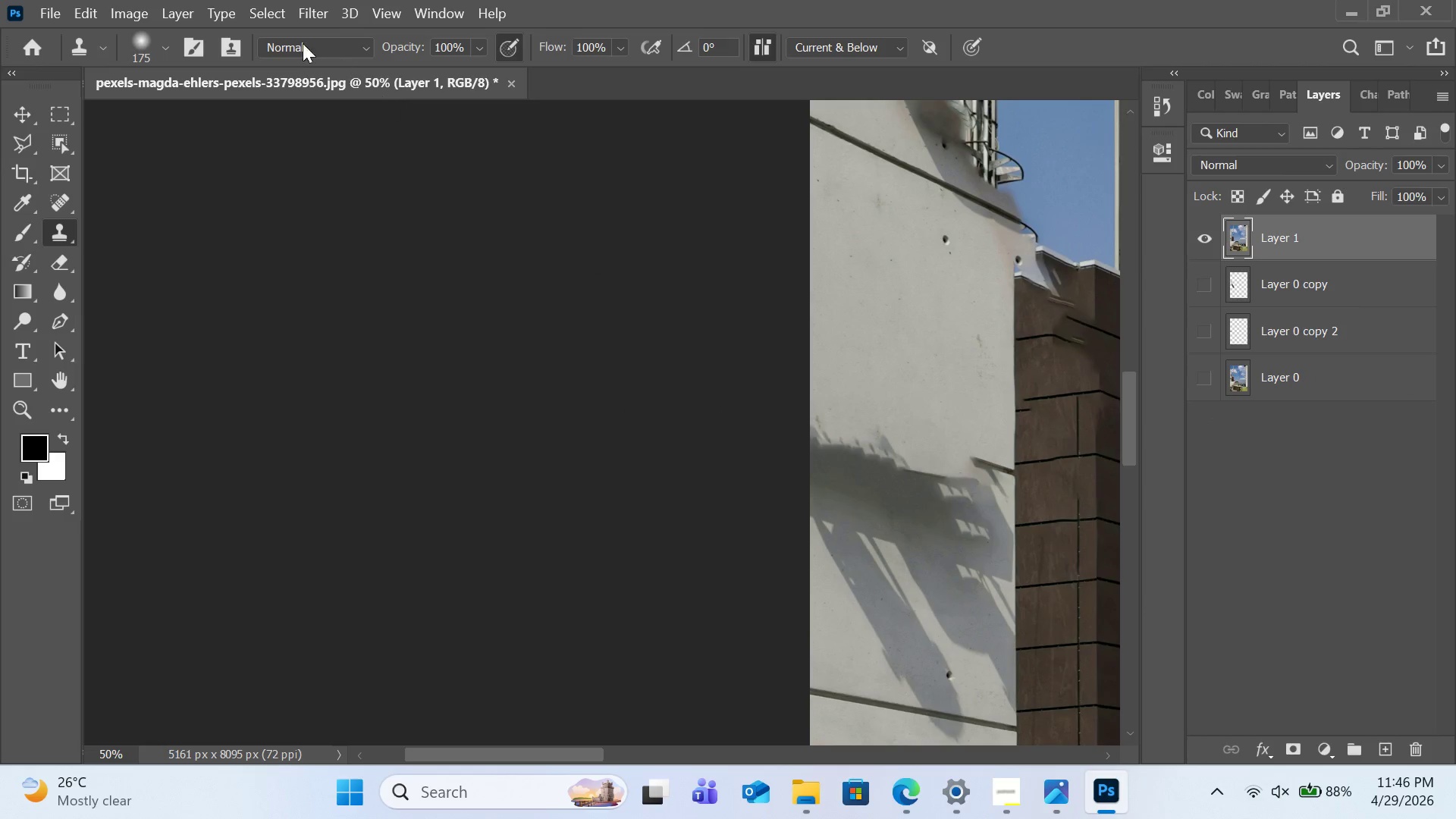 
left_click([297, 17])
 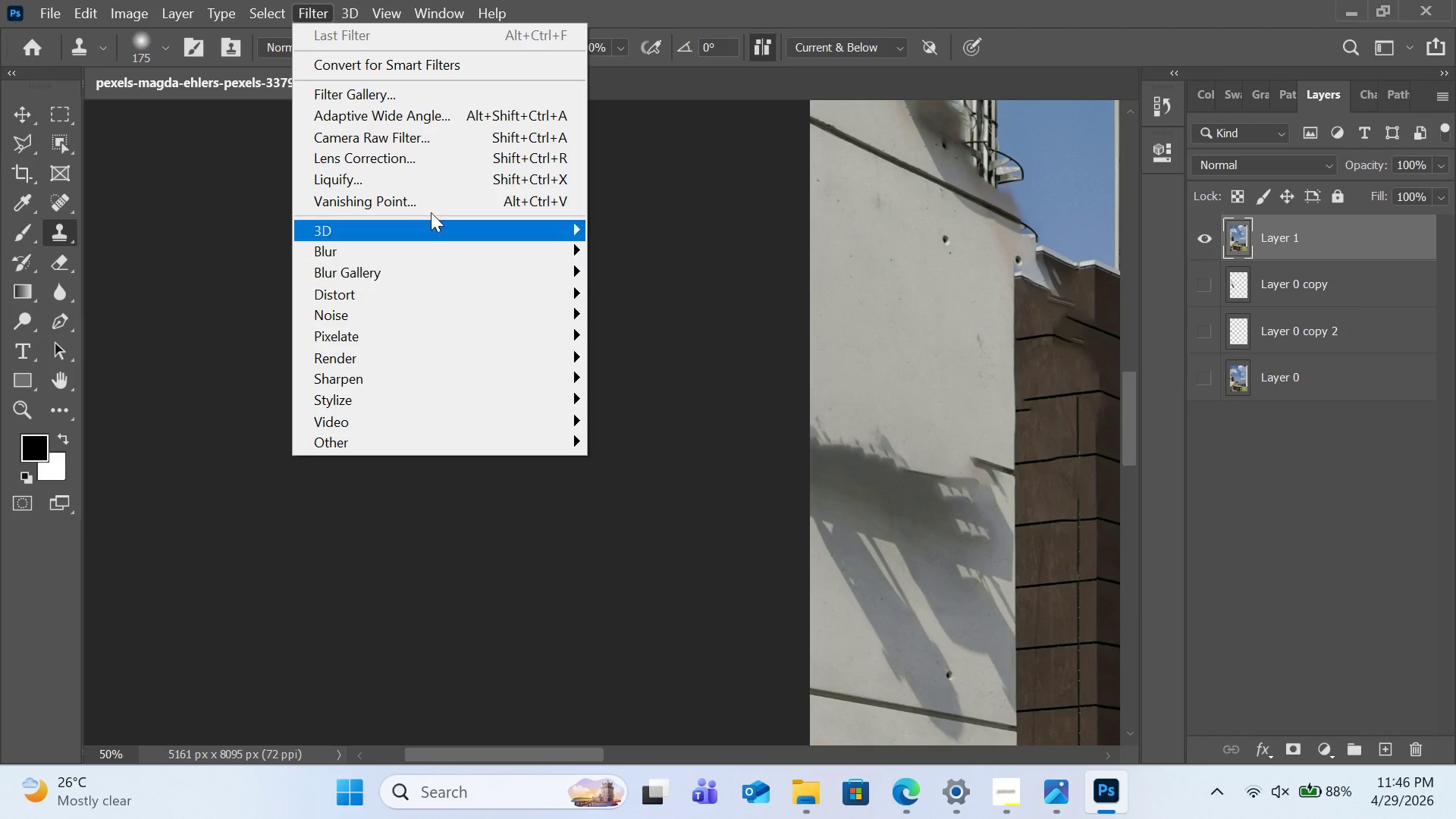 
left_click([431, 197])
 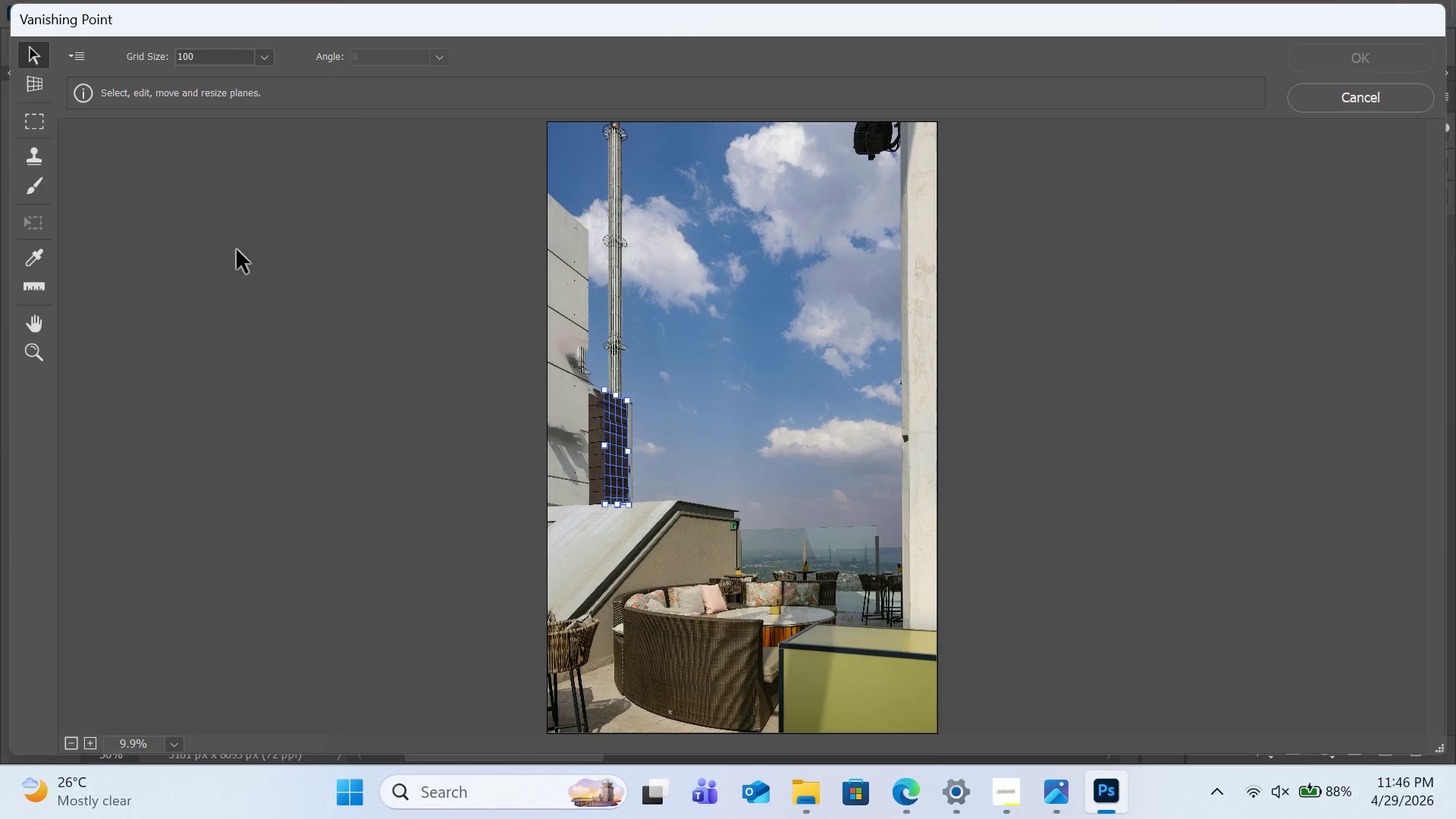 
left_click([35, 354])
 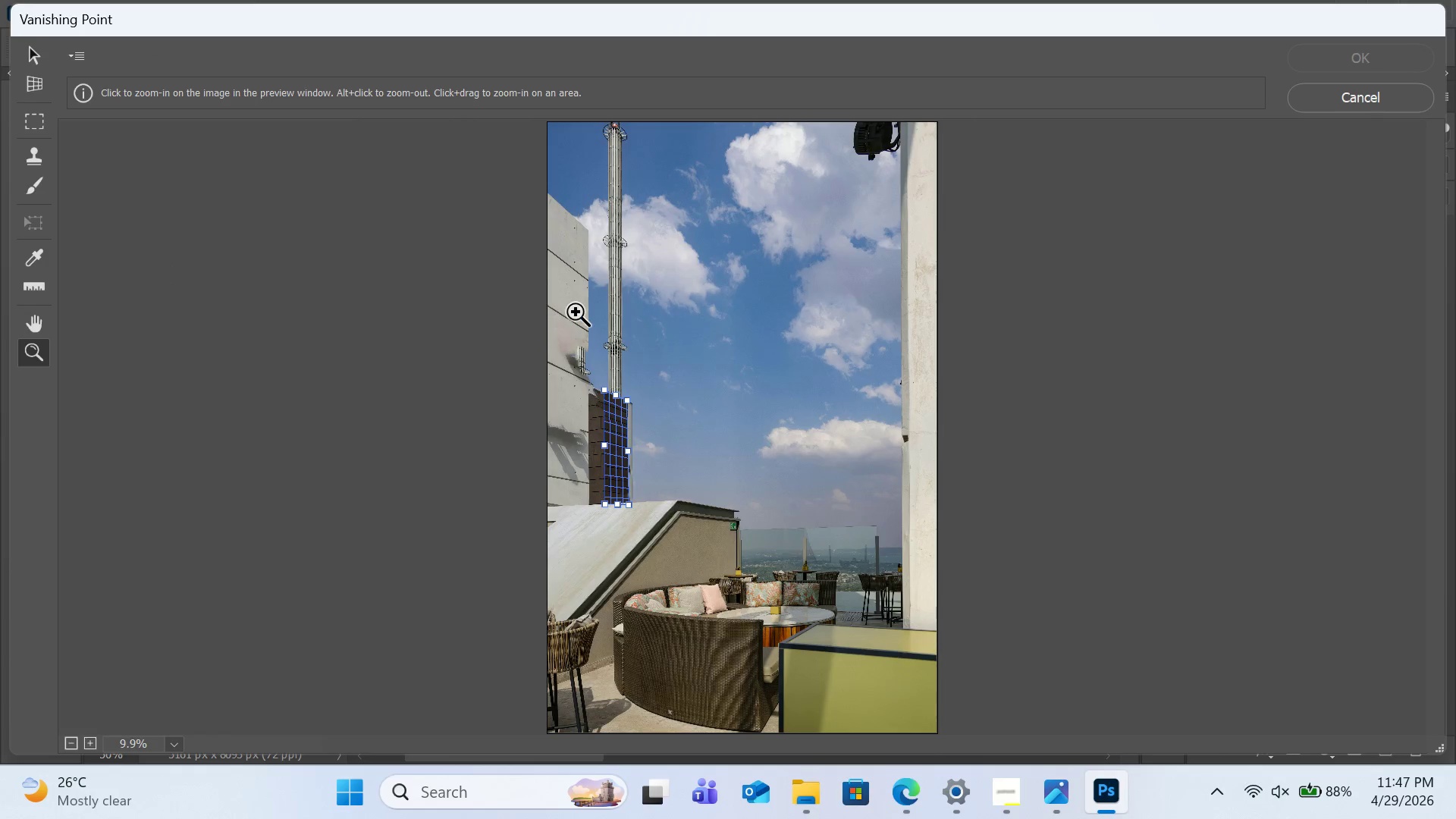 
left_click([575, 312])
 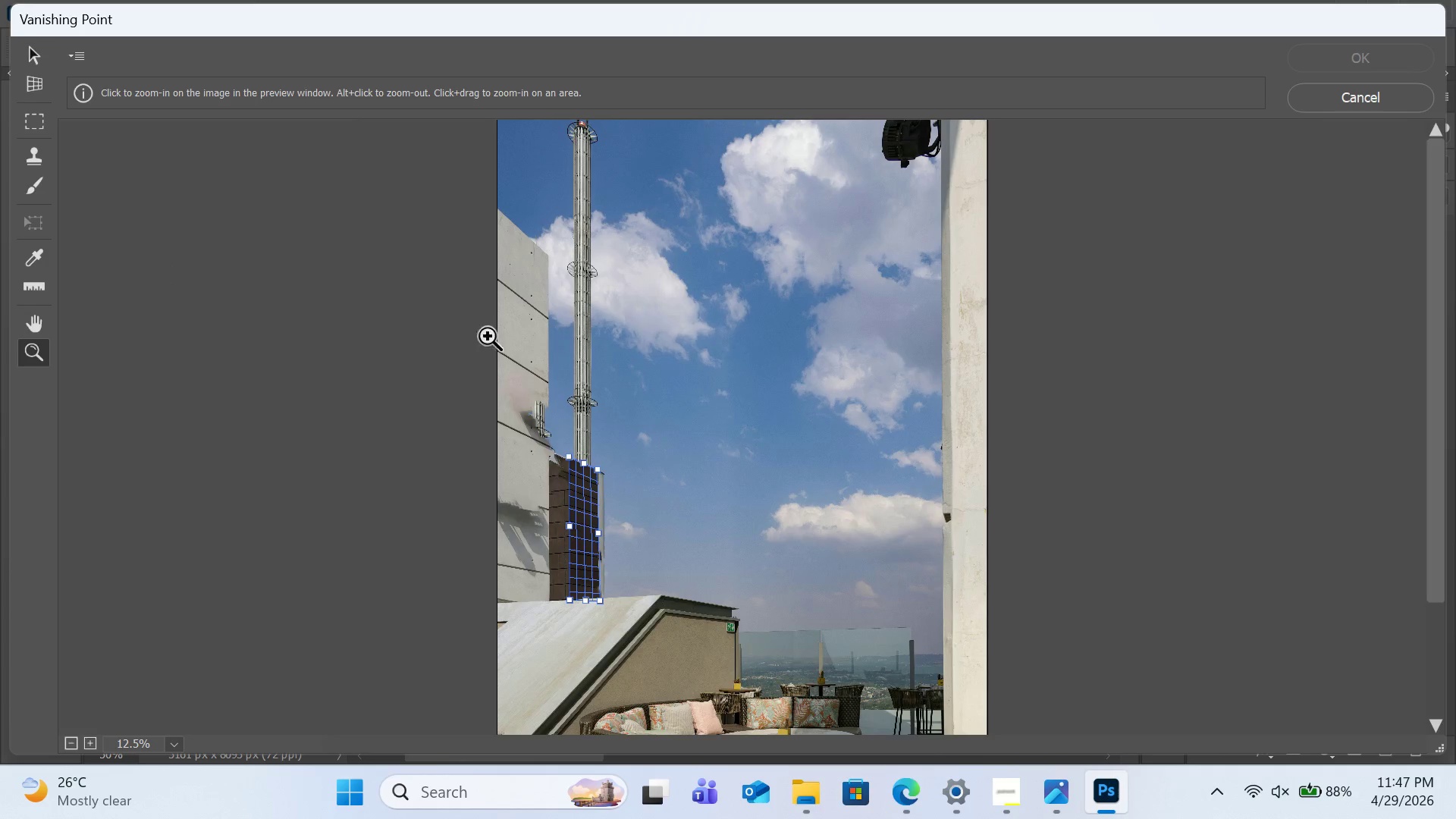 
left_click([466, 336])
 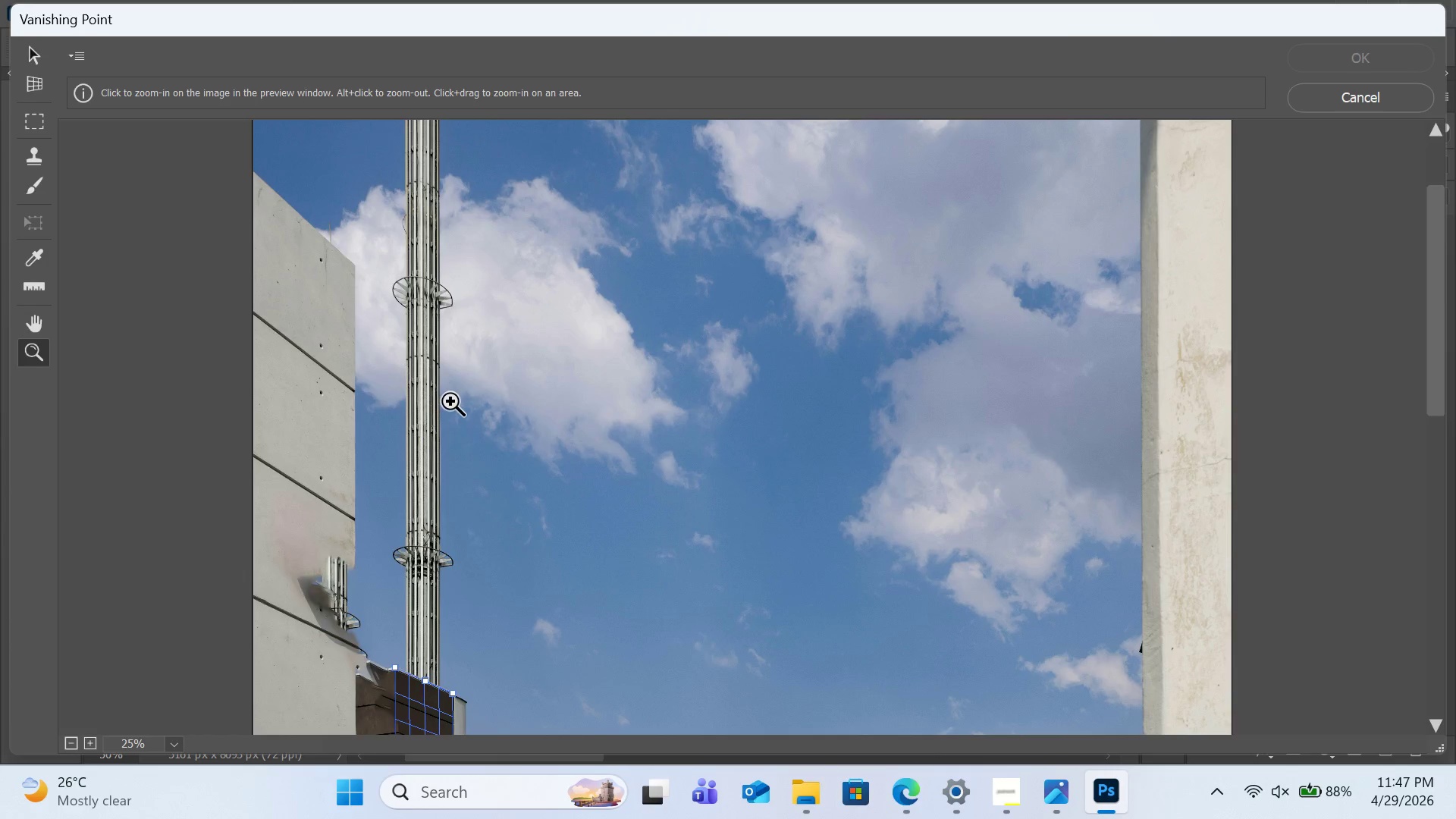 
scroll: coordinate [450, 401], scroll_direction: down, amount: 6.0
 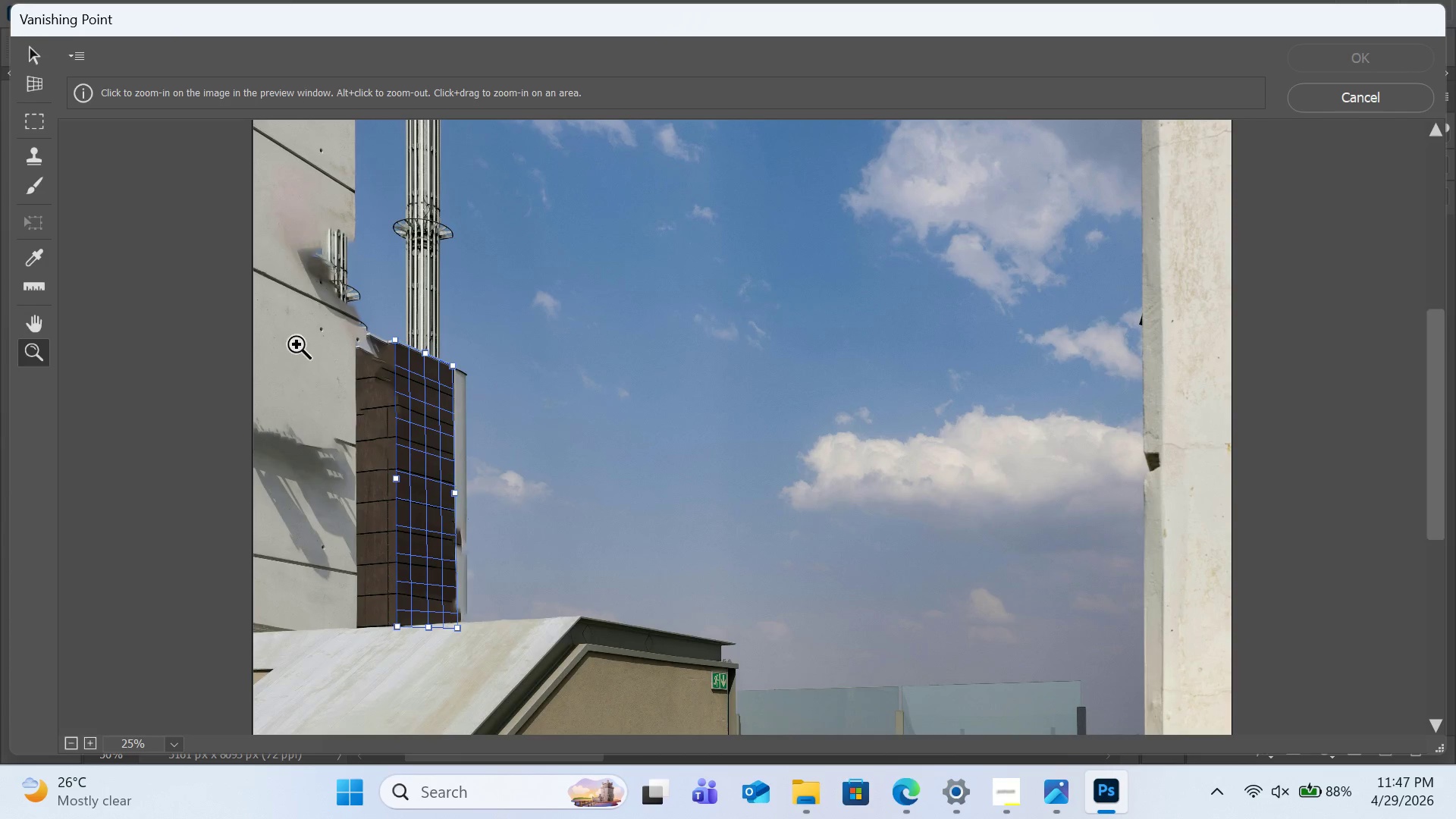 
left_click([299, 264])
 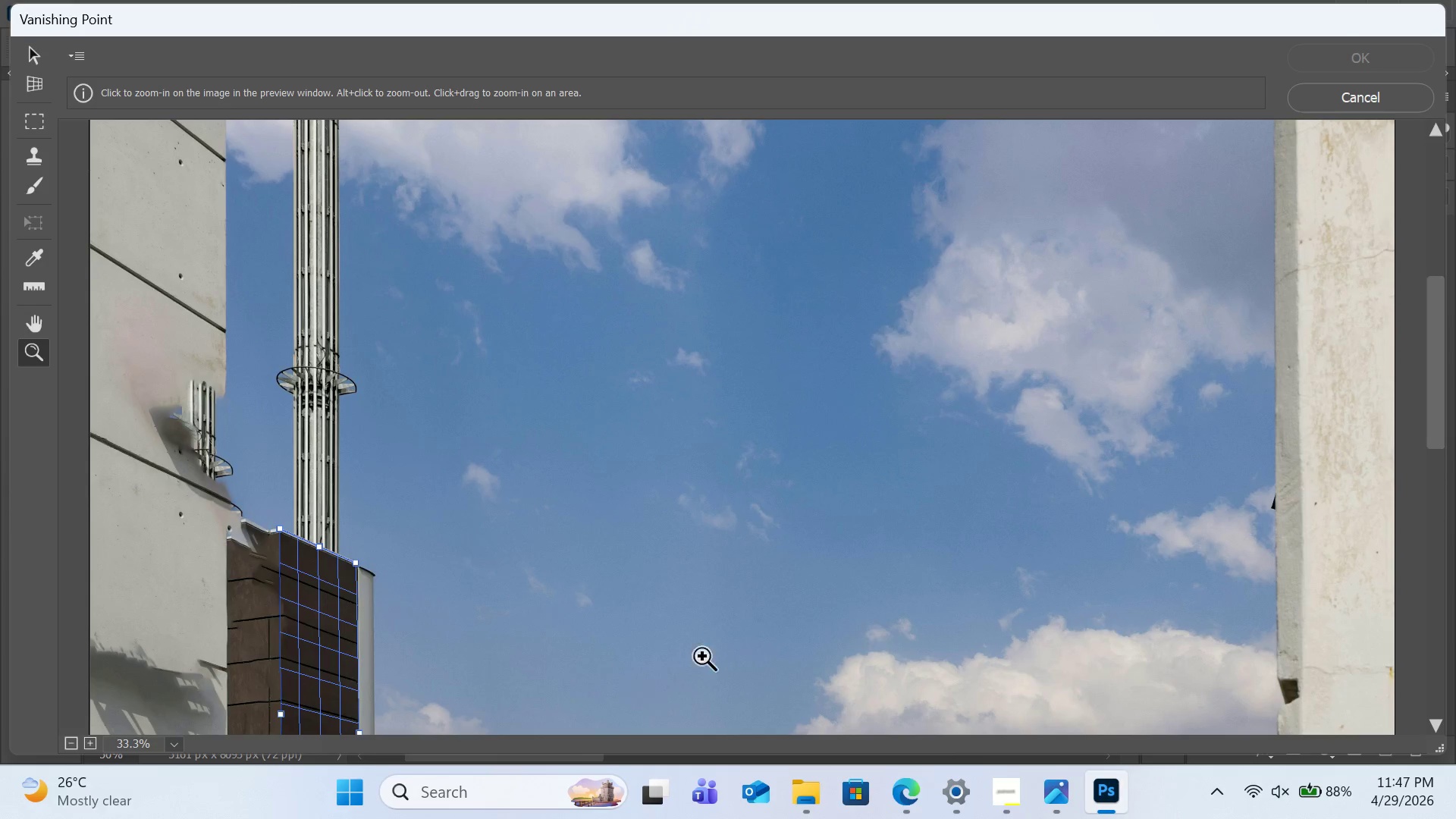 
key(H)
 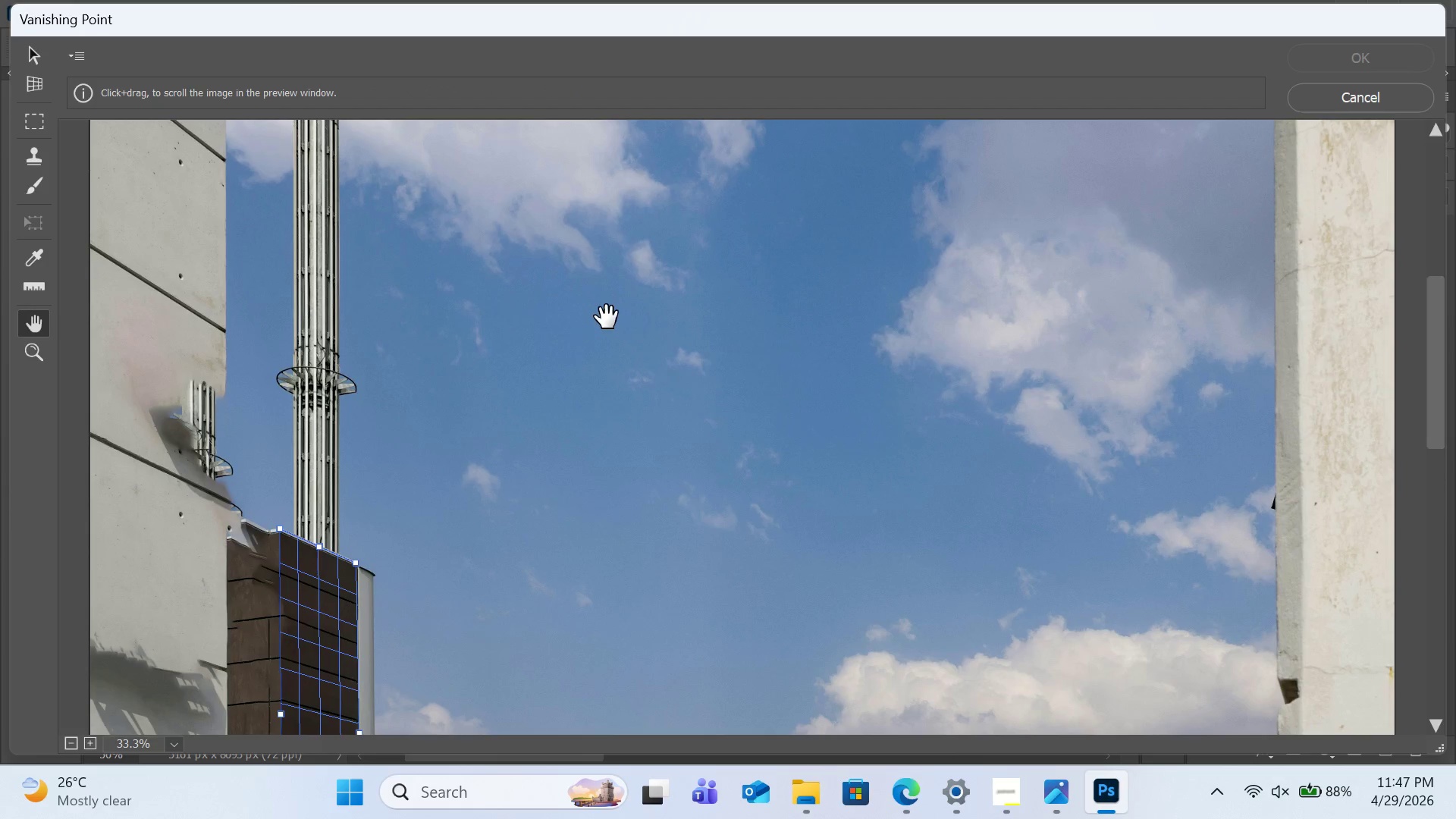 
left_click_drag(start_coordinate=[607, 317], to_coordinate=[1034, 500])
 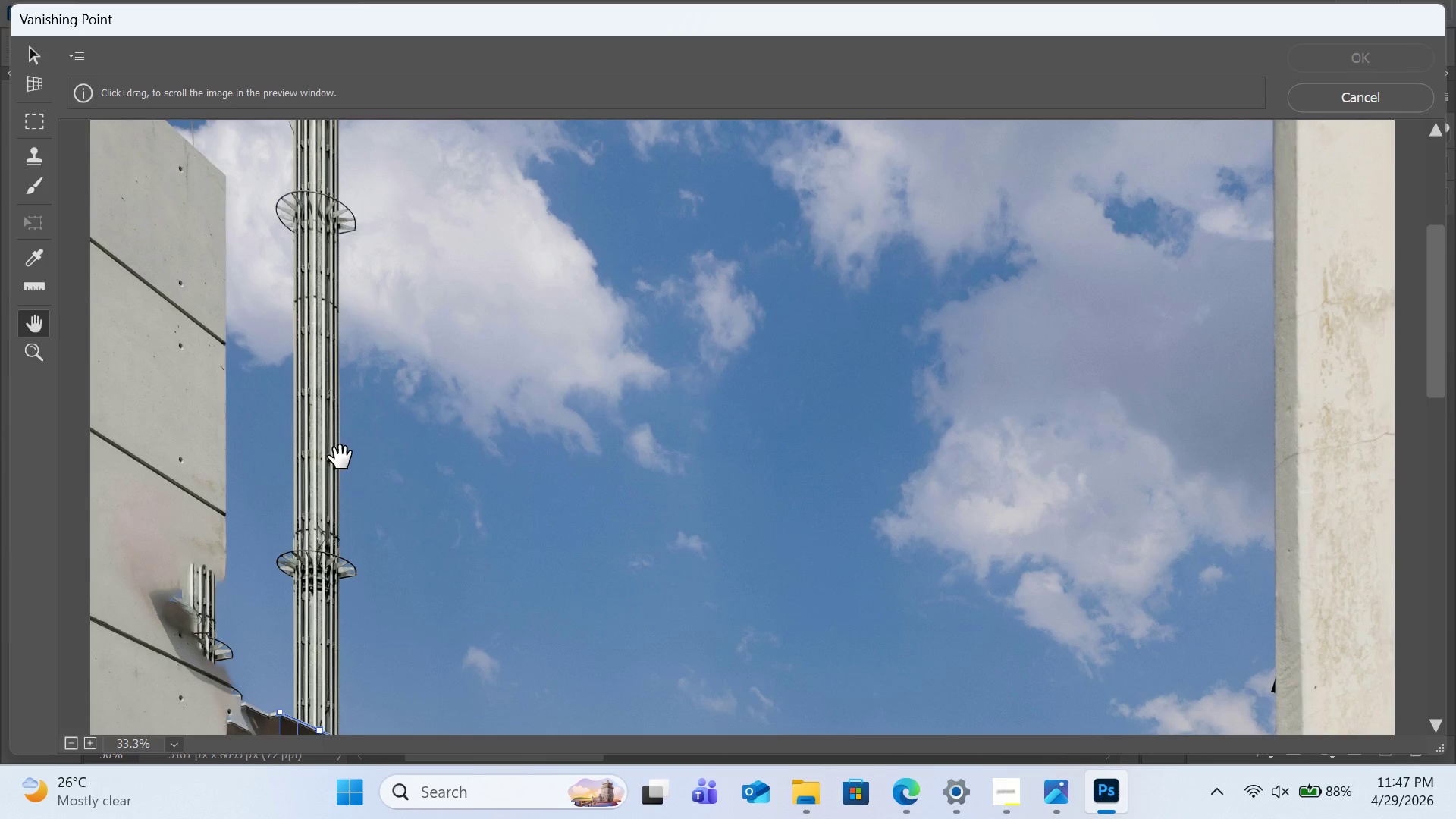 
left_click_drag(start_coordinate=[335, 456], to_coordinate=[657, 419])
 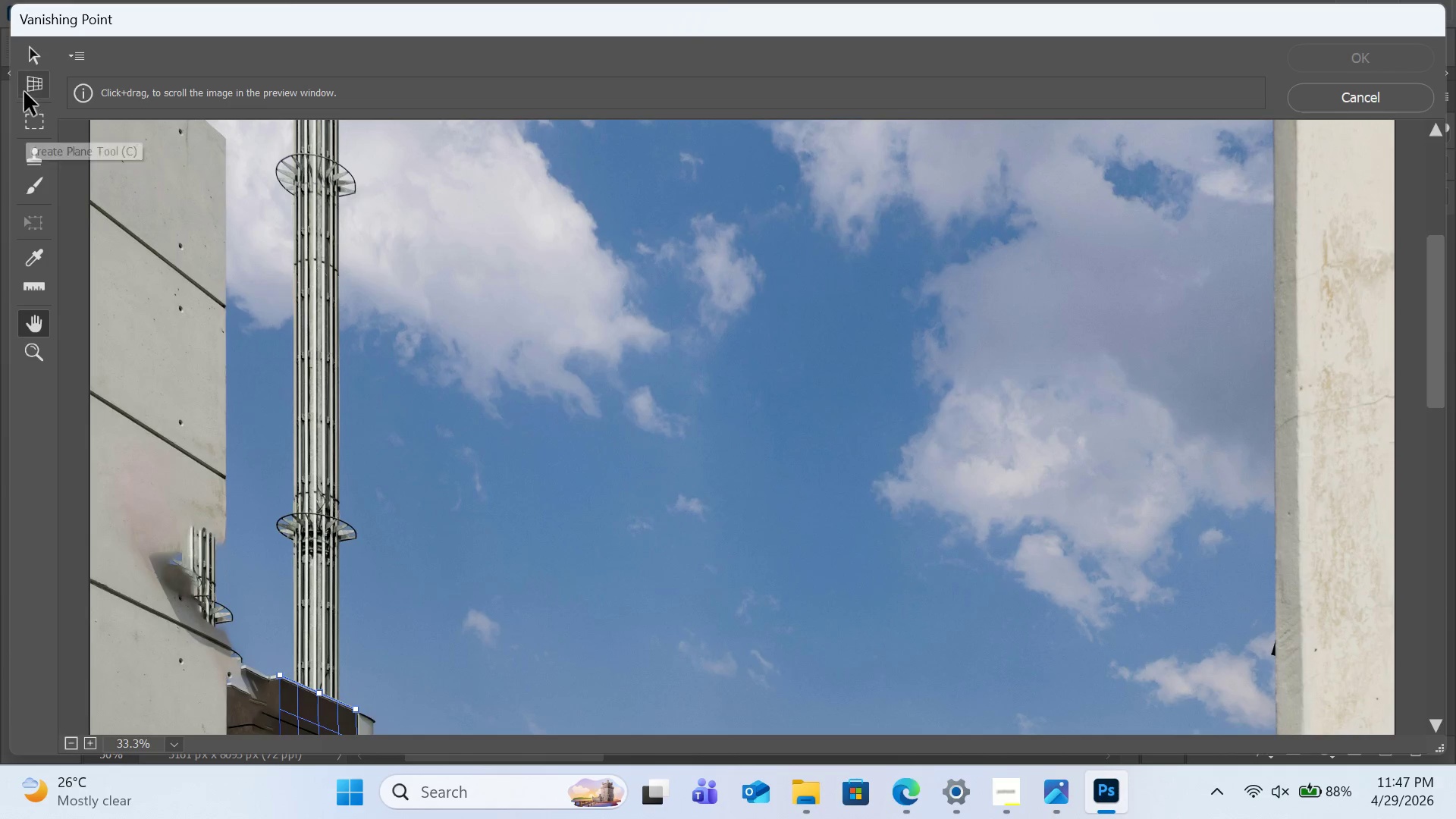 
left_click([24, 92])
 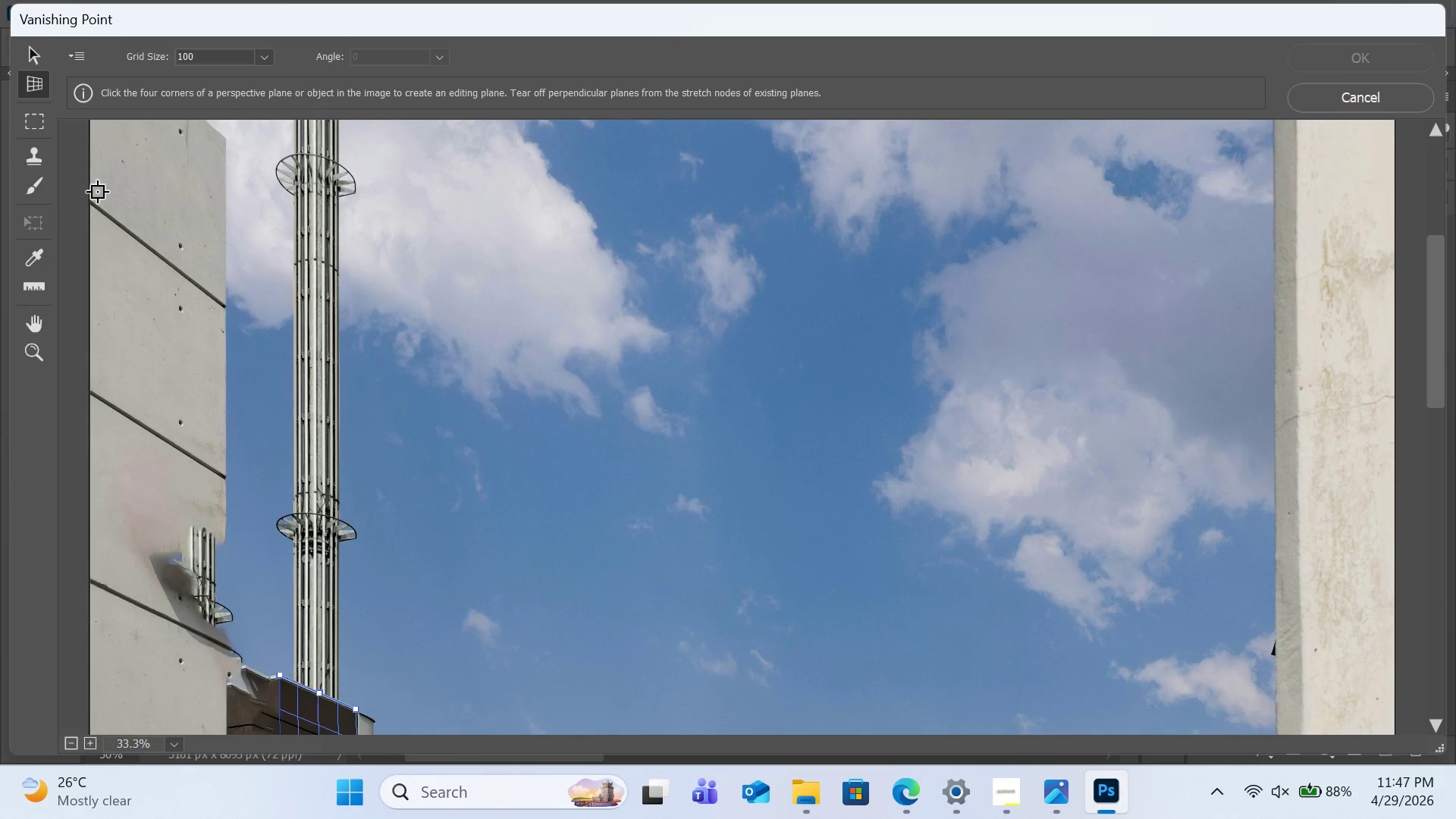 
scroll: coordinate [102, 191], scroll_direction: up, amount: 3.0
 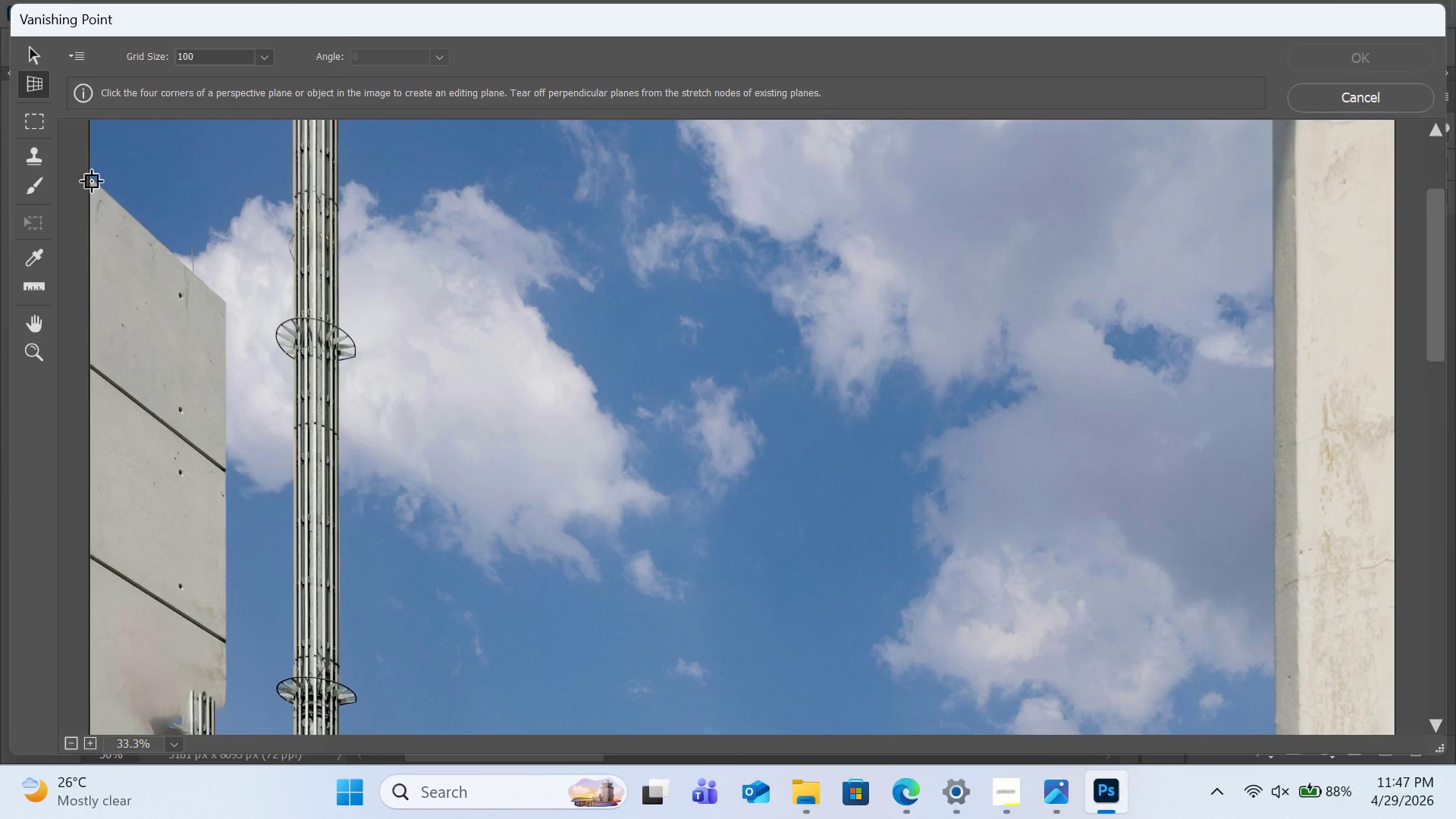 
left_click([91, 180])
 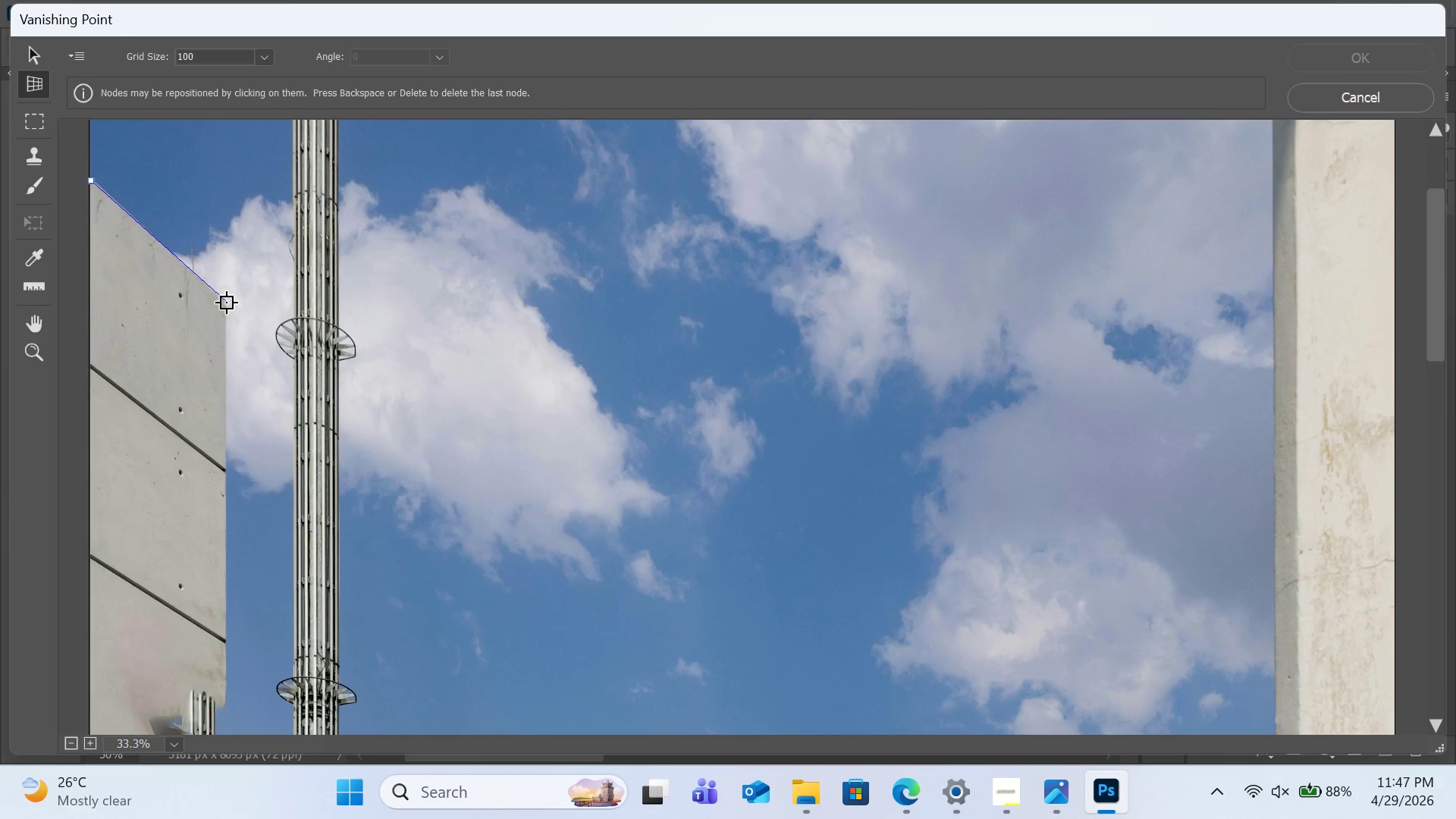 
wait(9.56)
 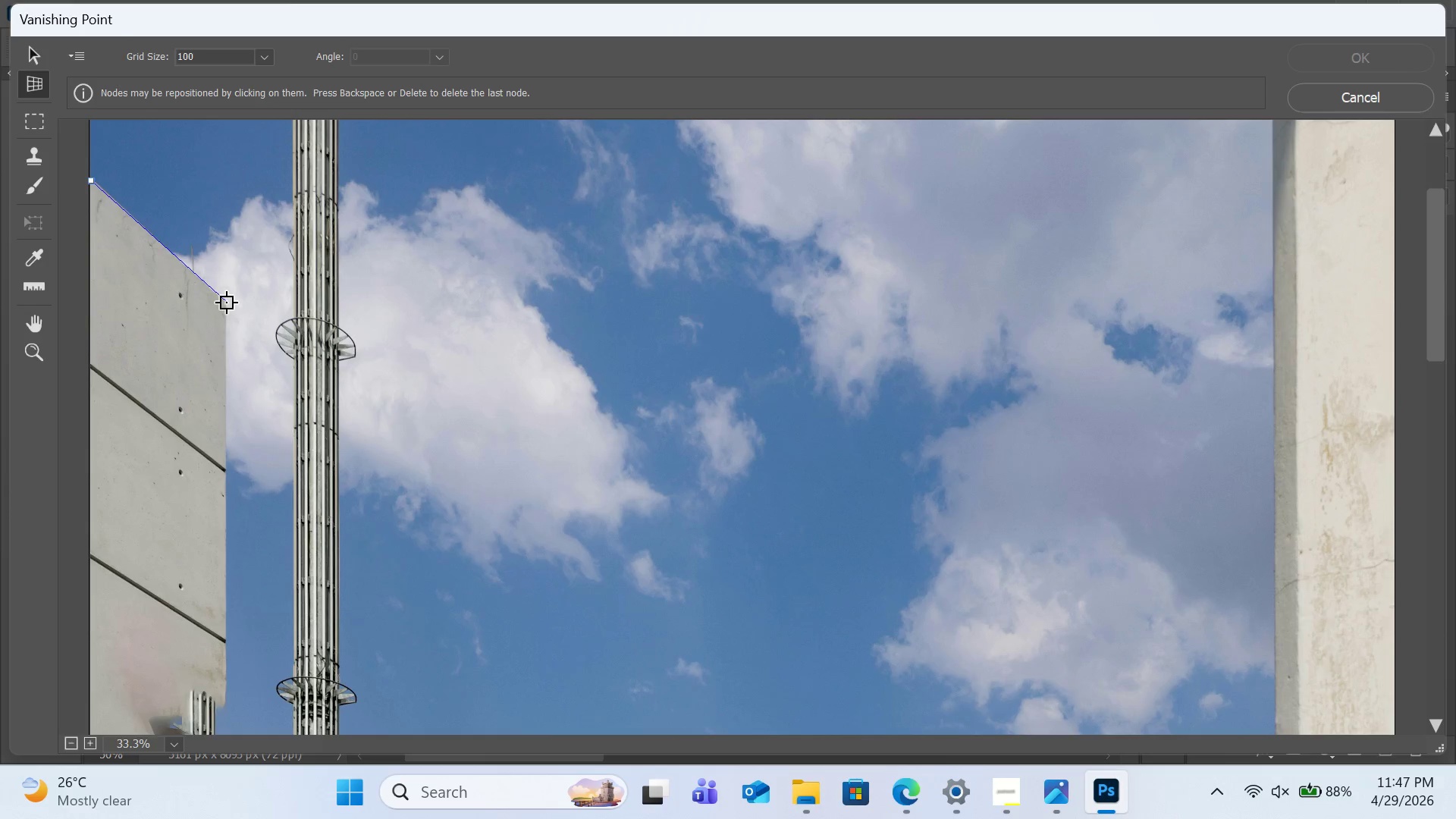 
left_click([225, 303])
 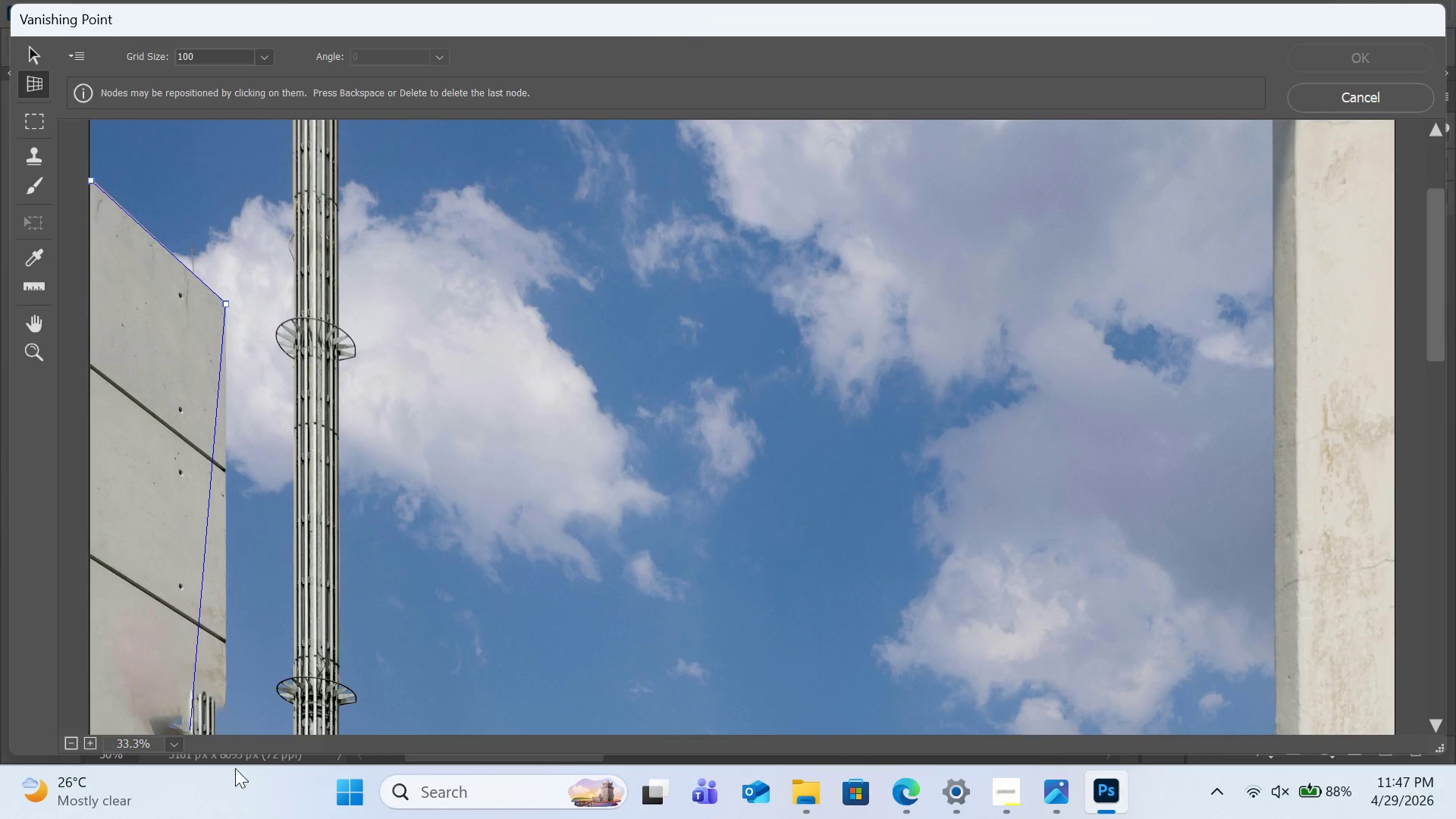 
hold_key(key=Space, duration=1.5)
 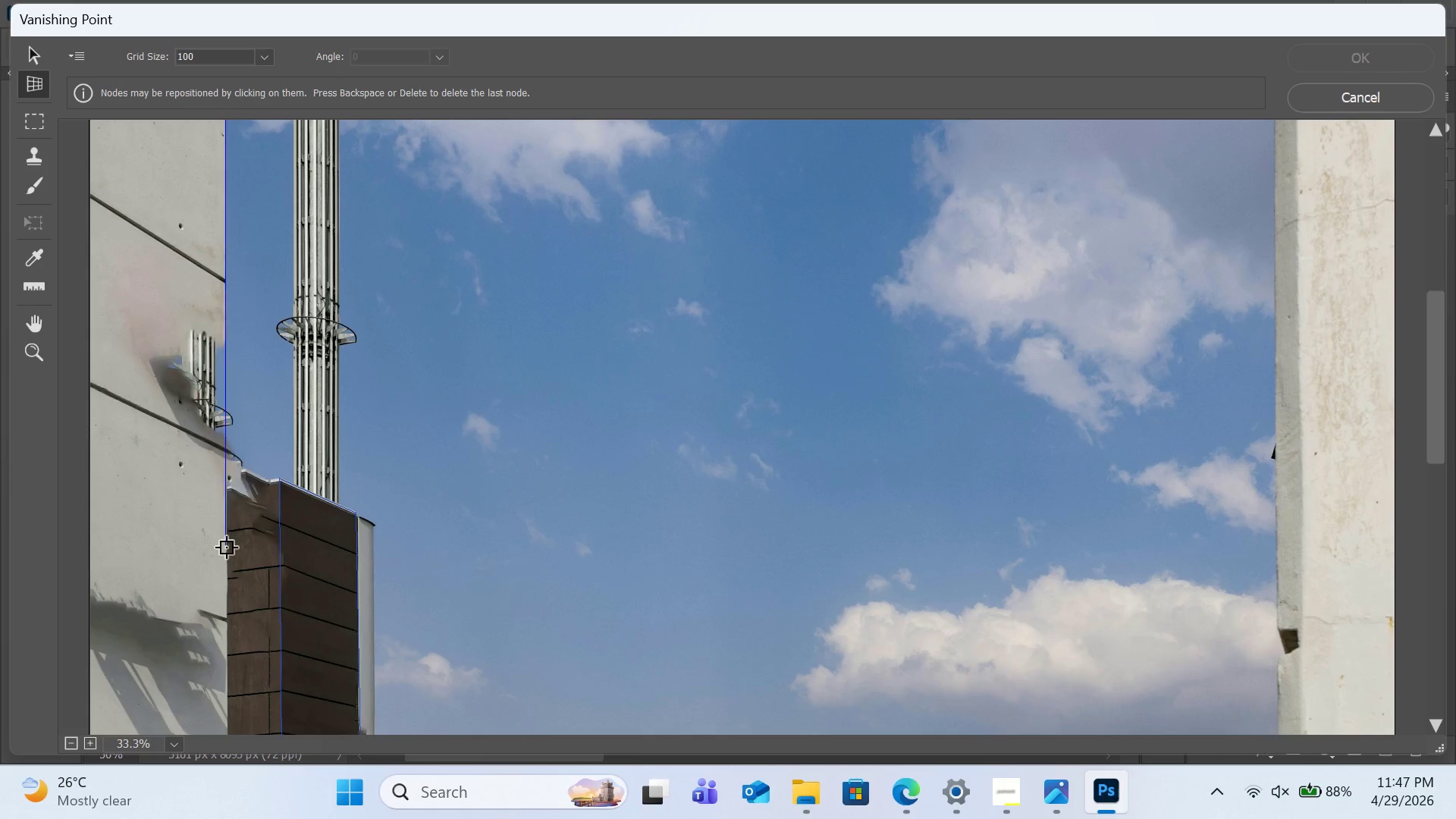 
left_click_drag(start_coordinate=[240, 685], to_coordinate=[366, 325])
 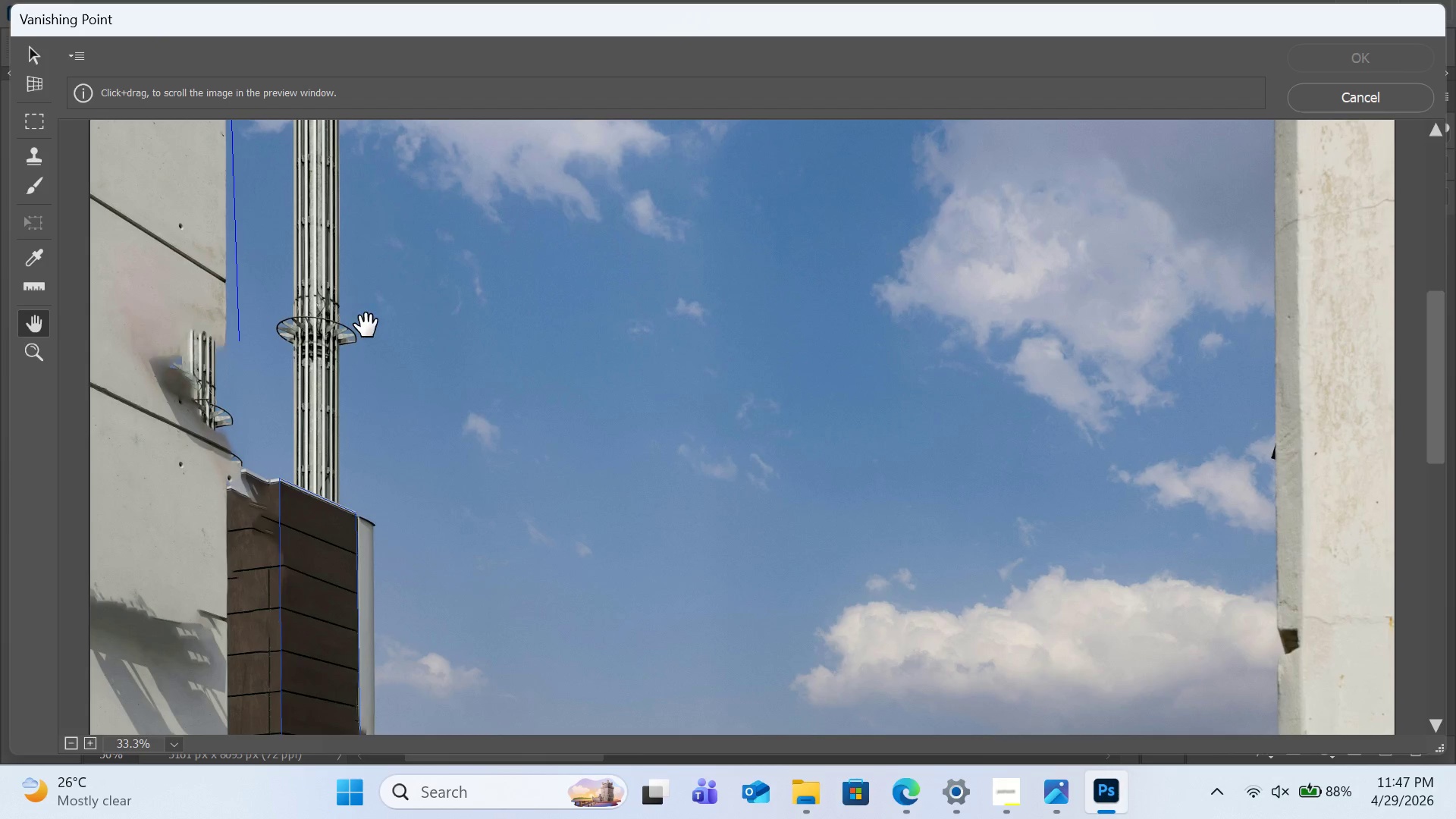 
key(Space)
 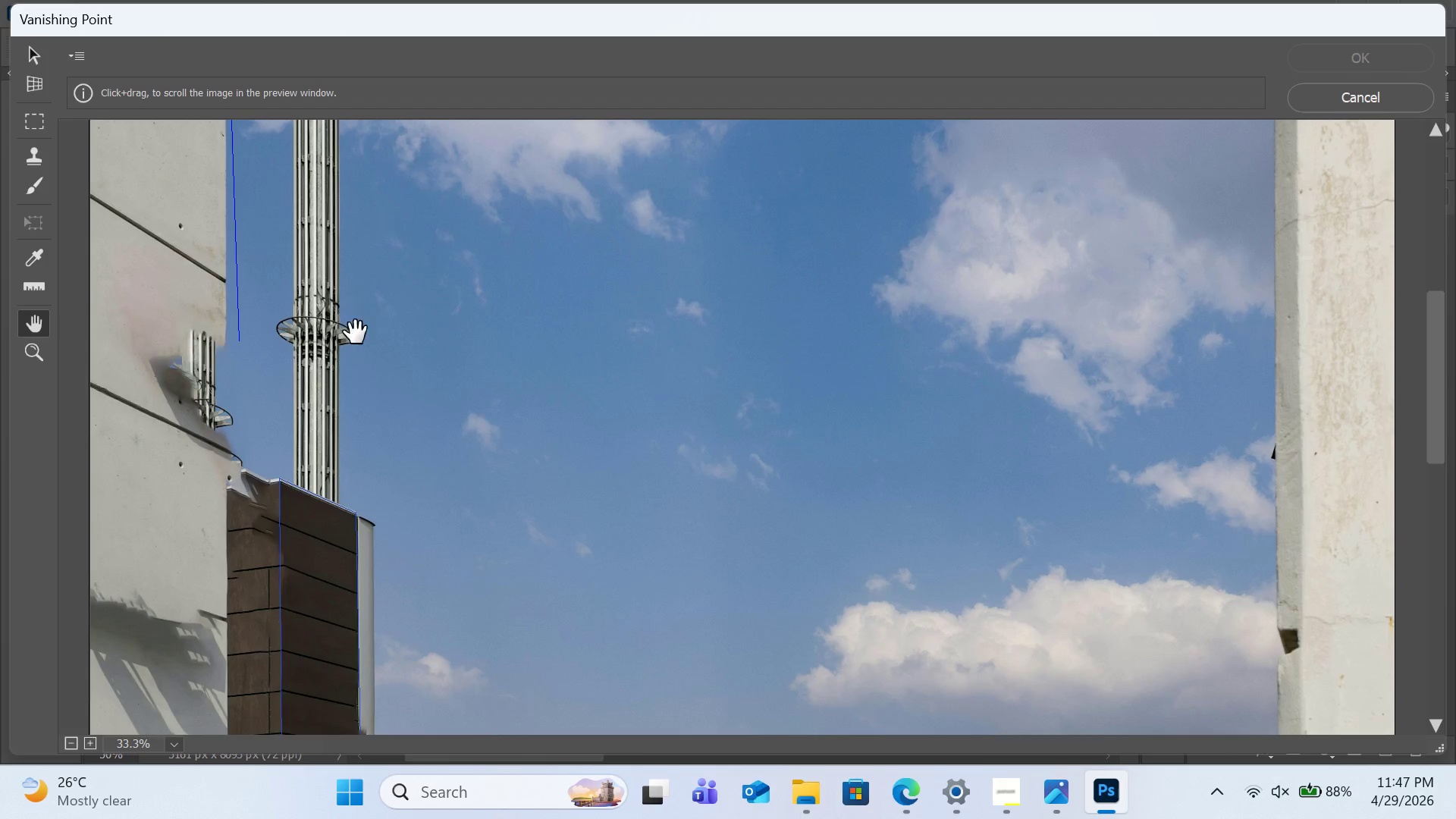 
key(Space)
 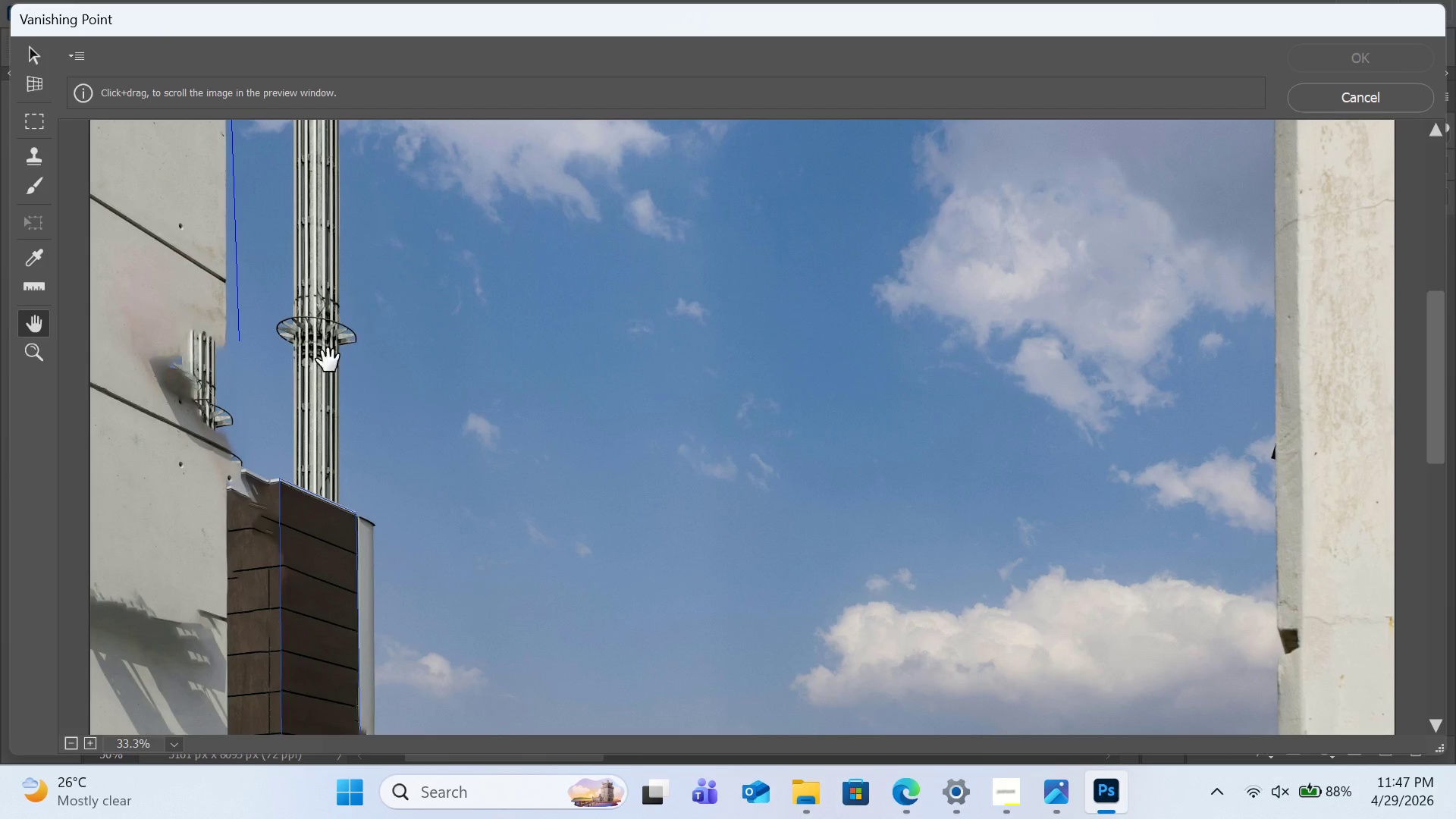 
key(Space)
 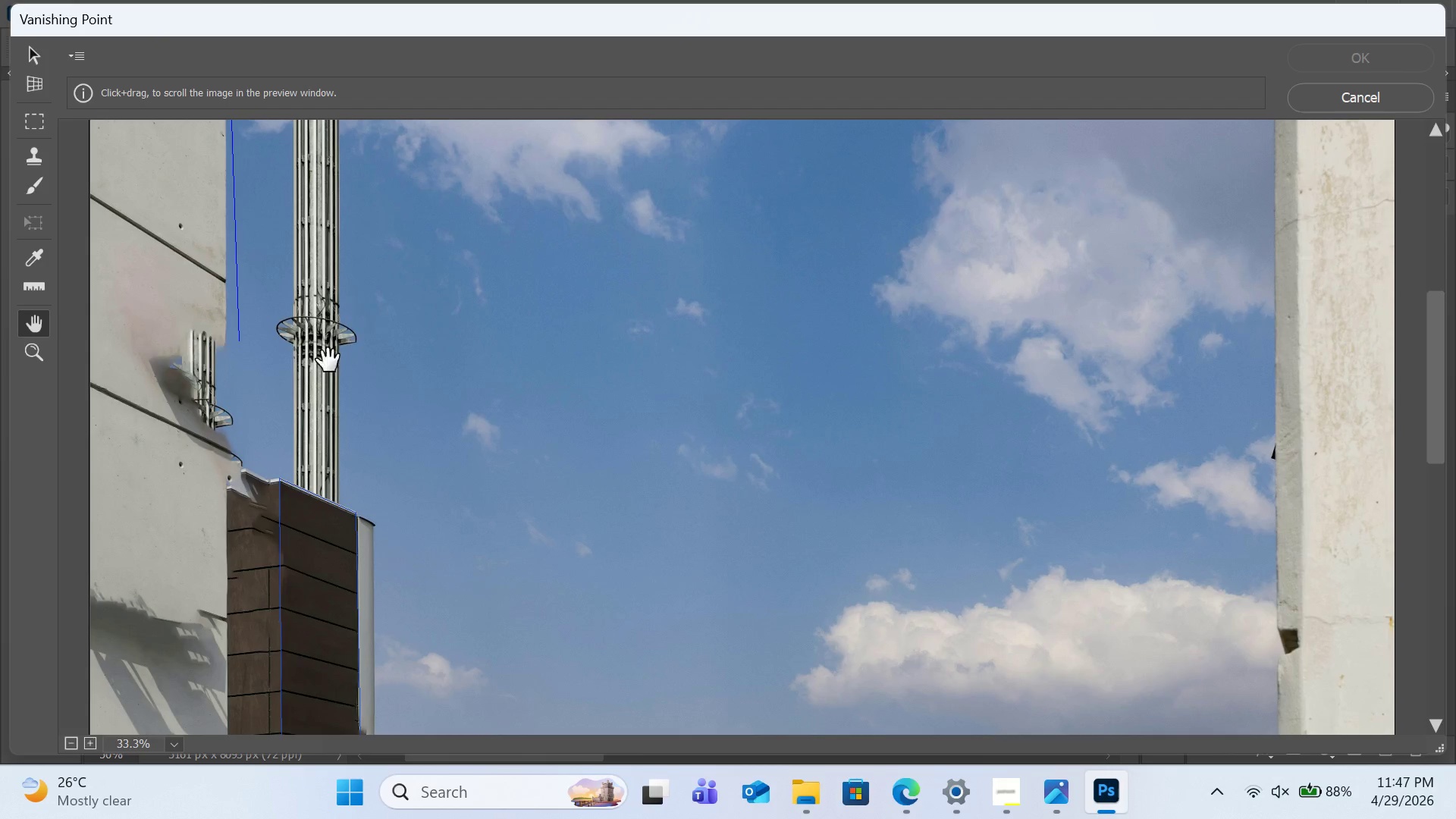 
key(Space)
 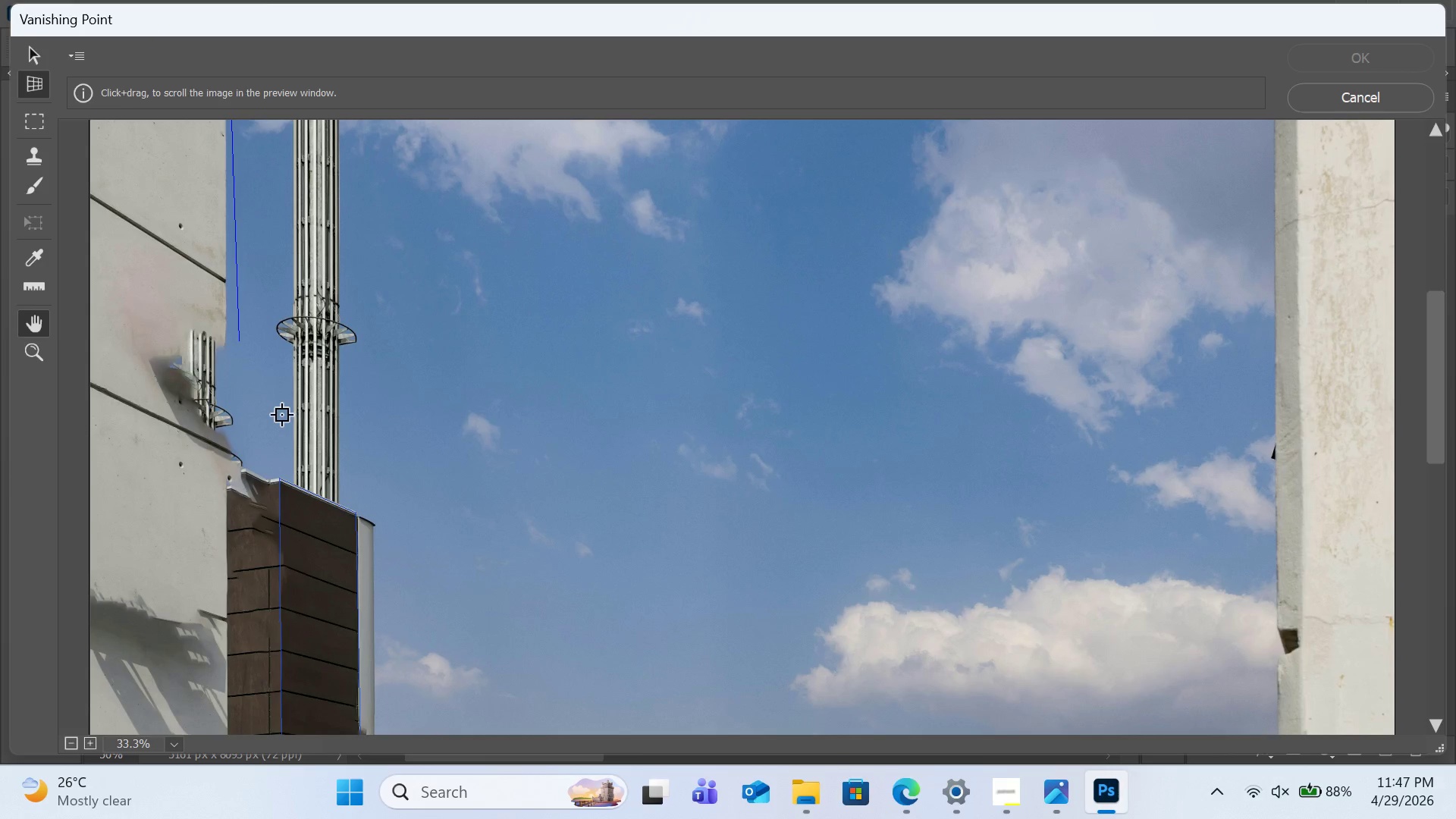 
key(Space)
 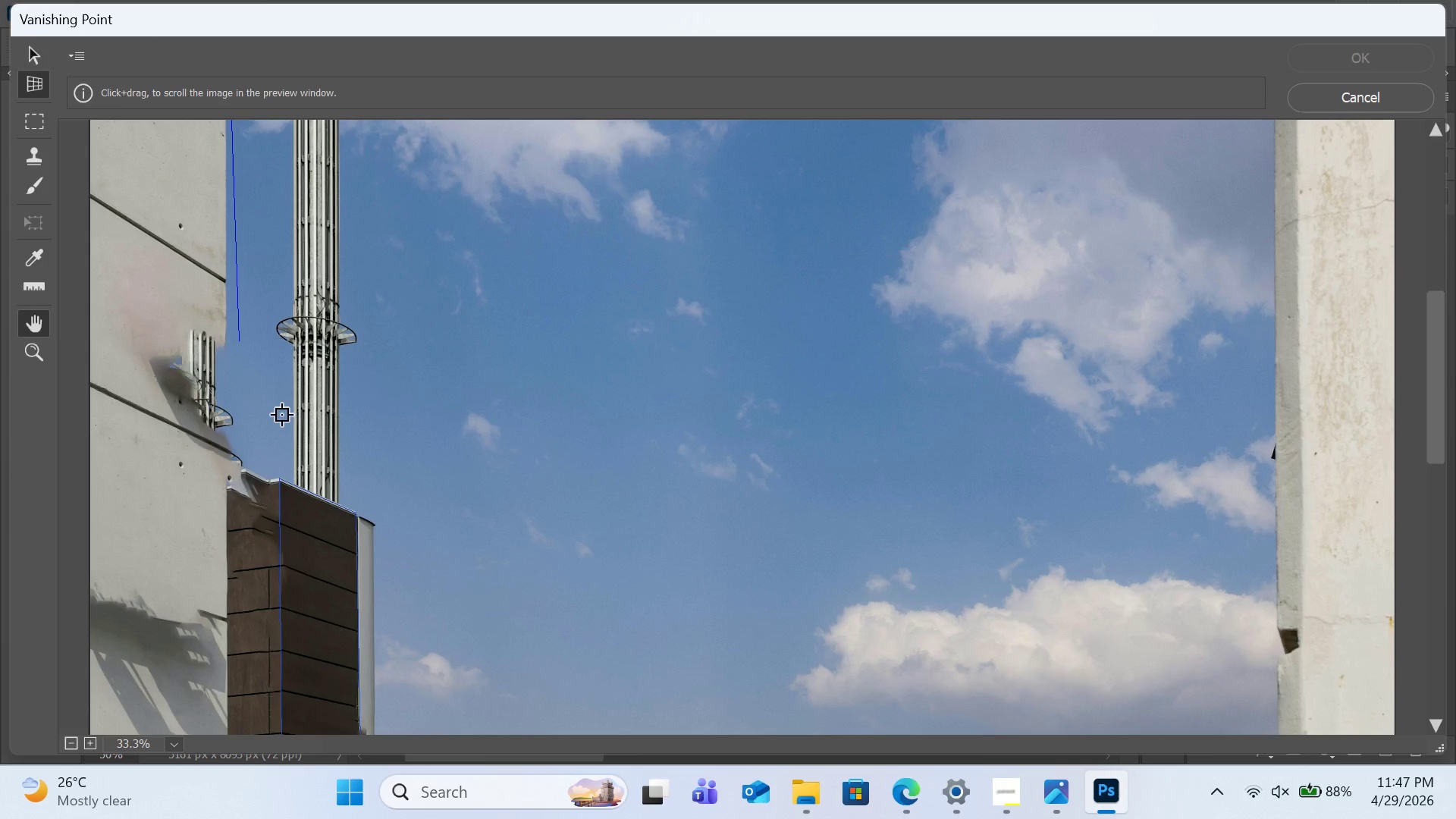 
key(Space)
 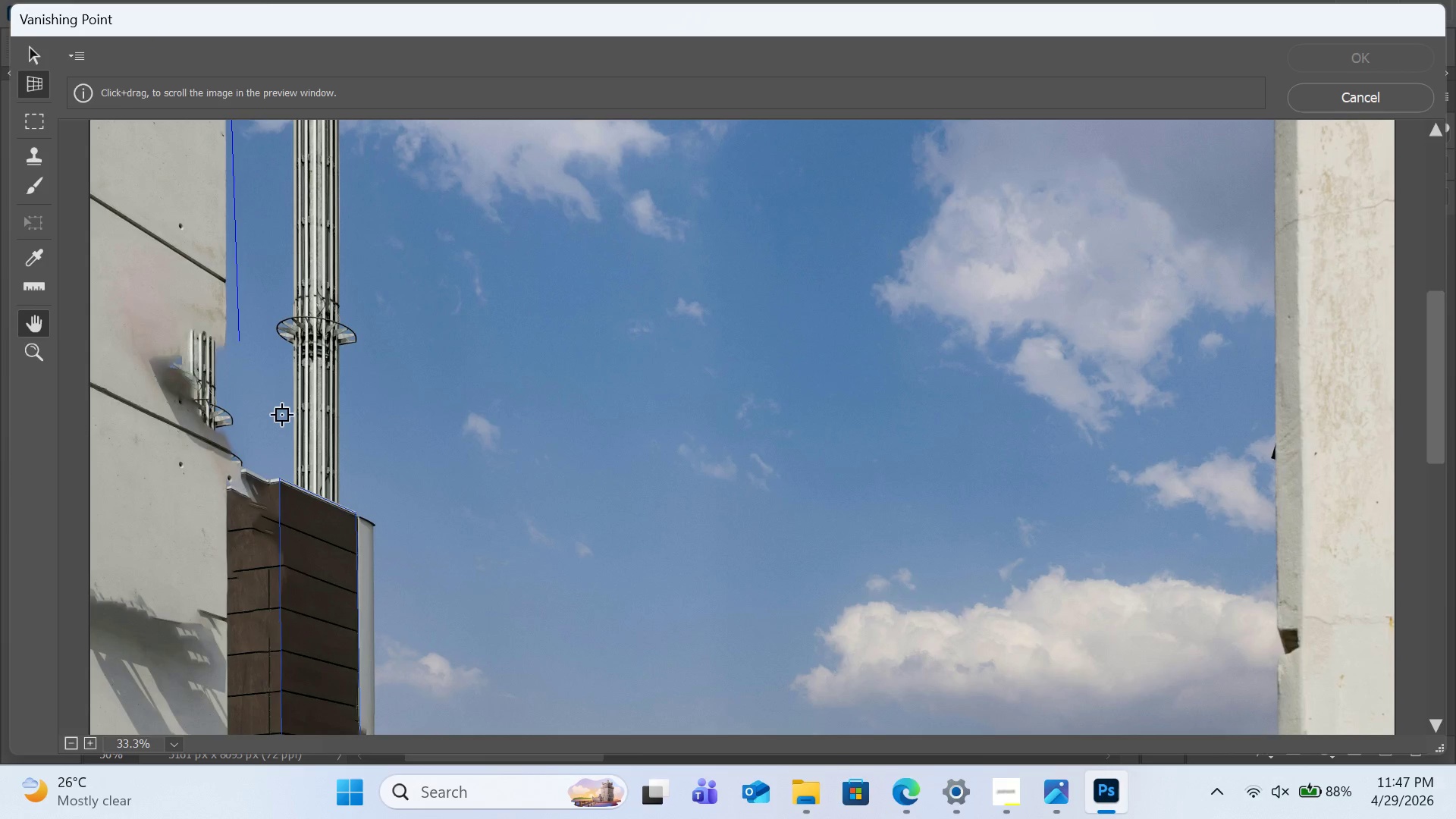 
key(Space)
 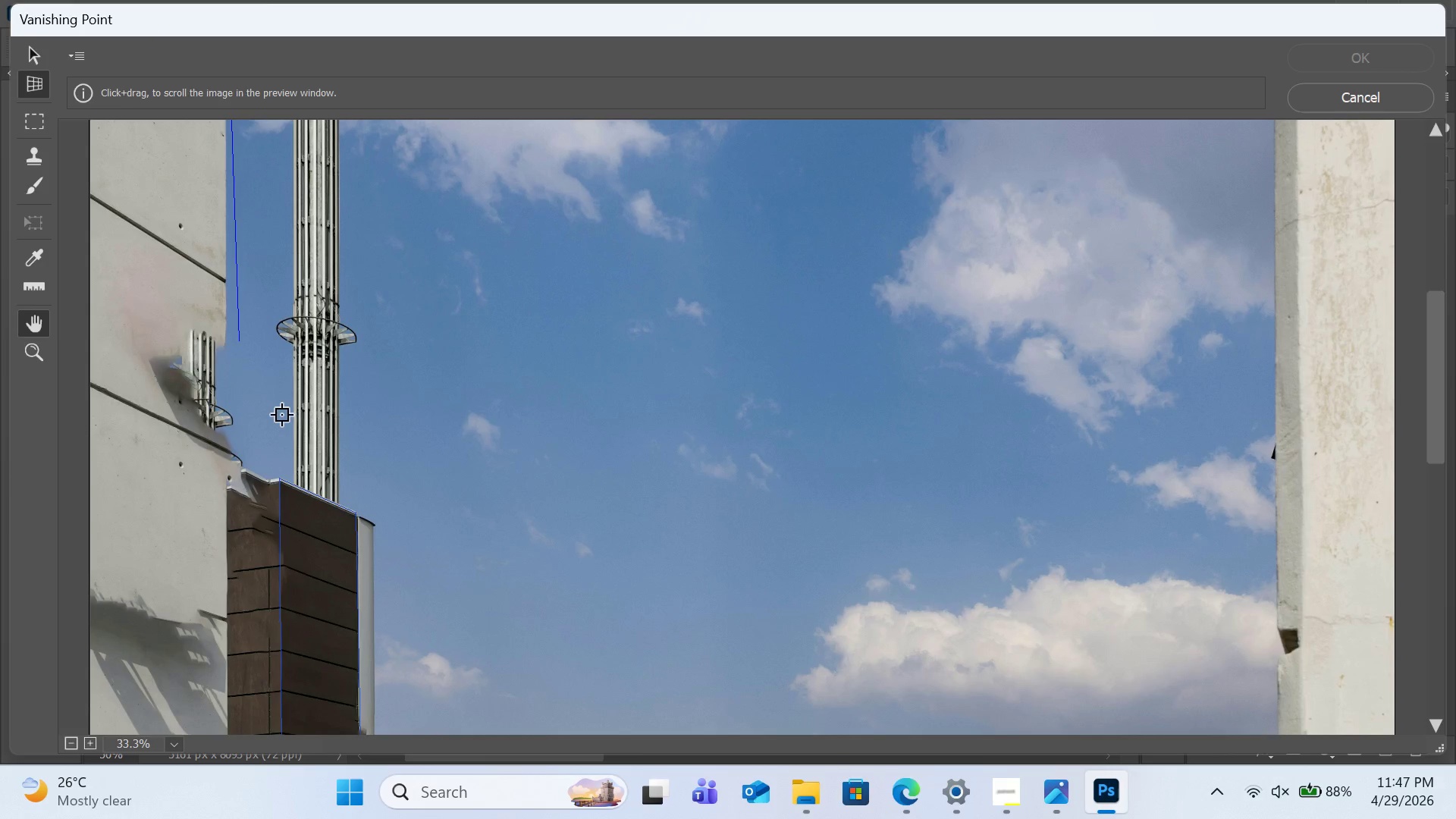 
wait(6.55)
 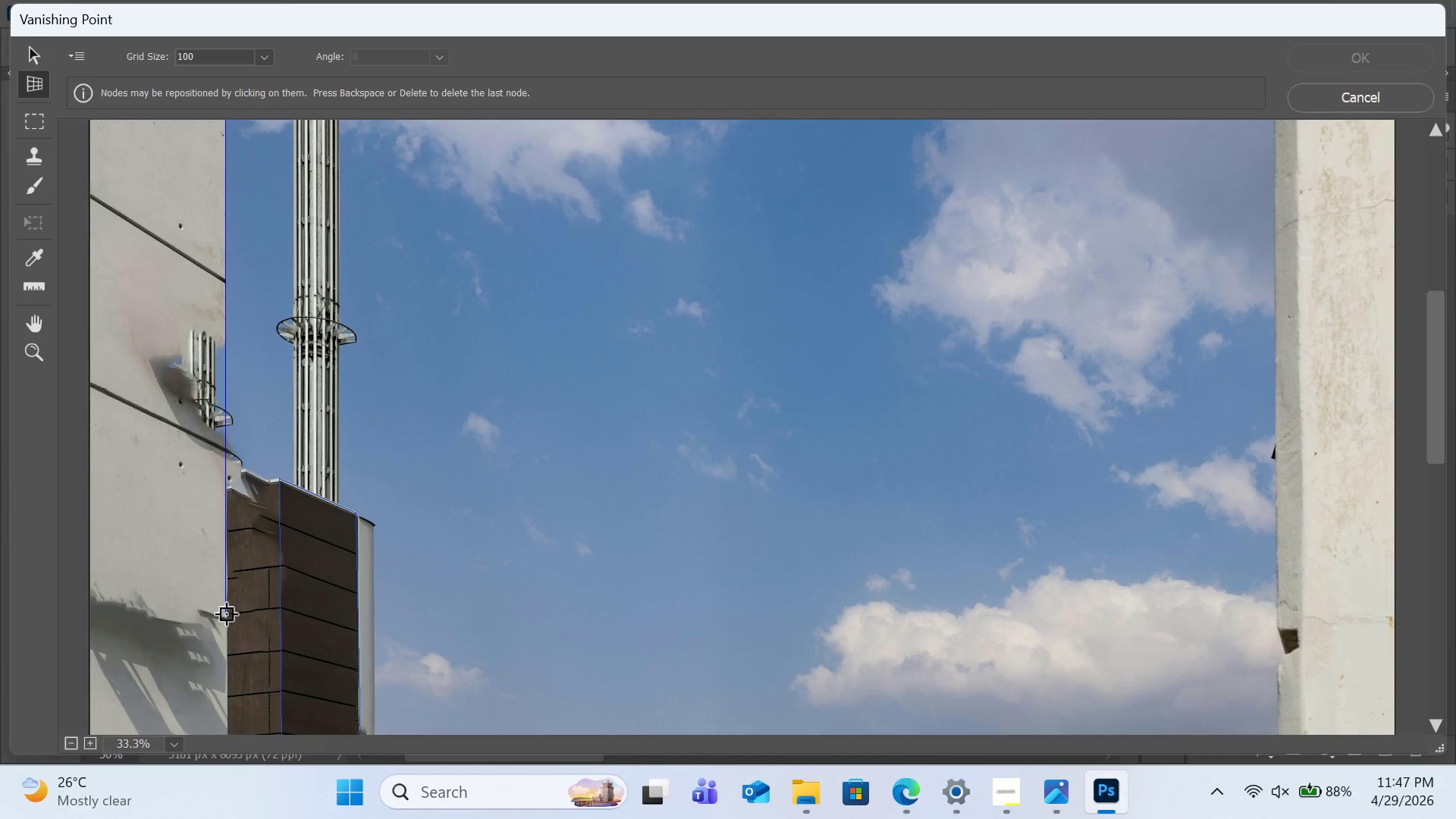 
left_click([228, 744])
 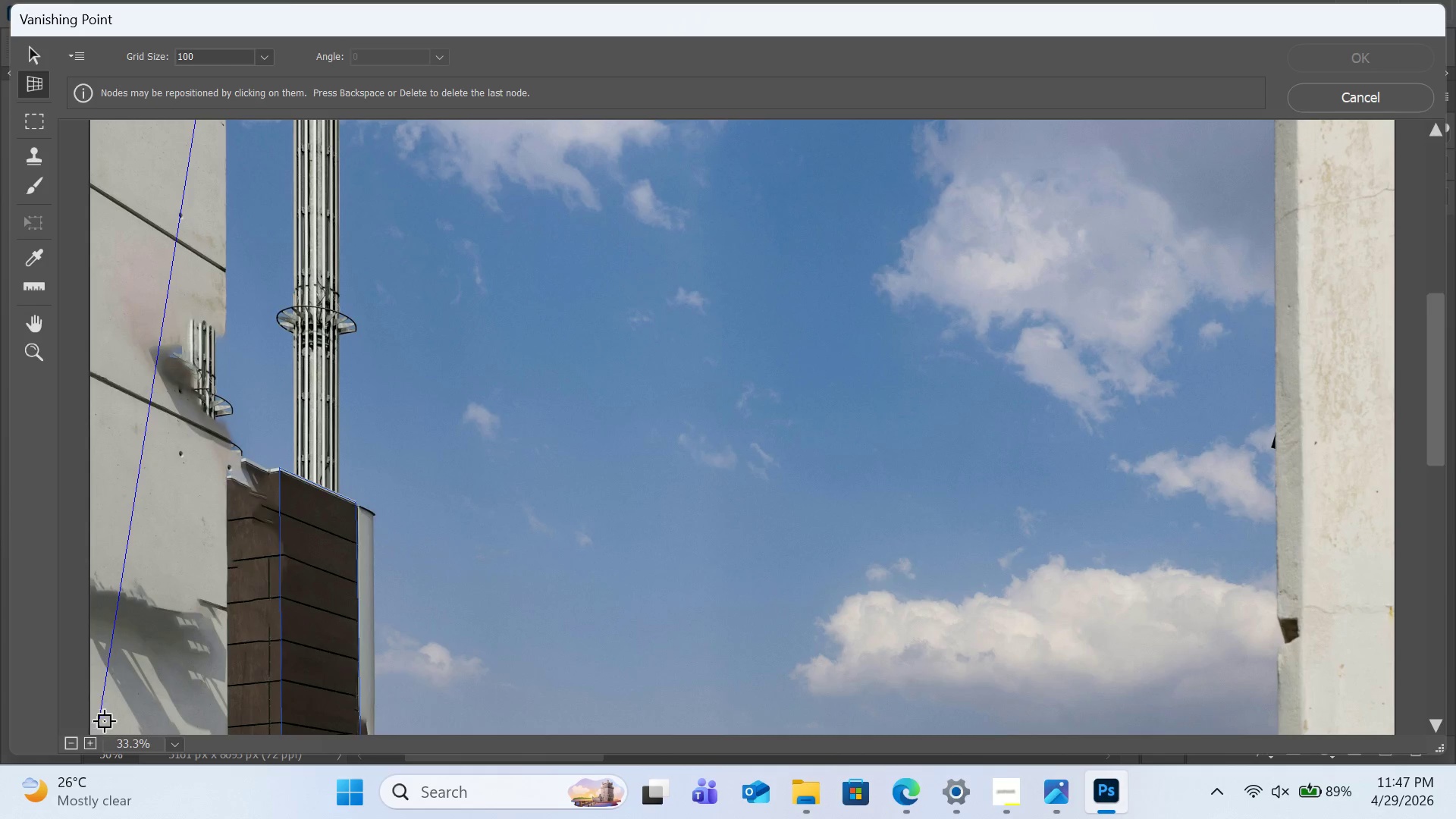 
scroll: coordinate [227, 700], scroll_direction: down, amount: 5.0
 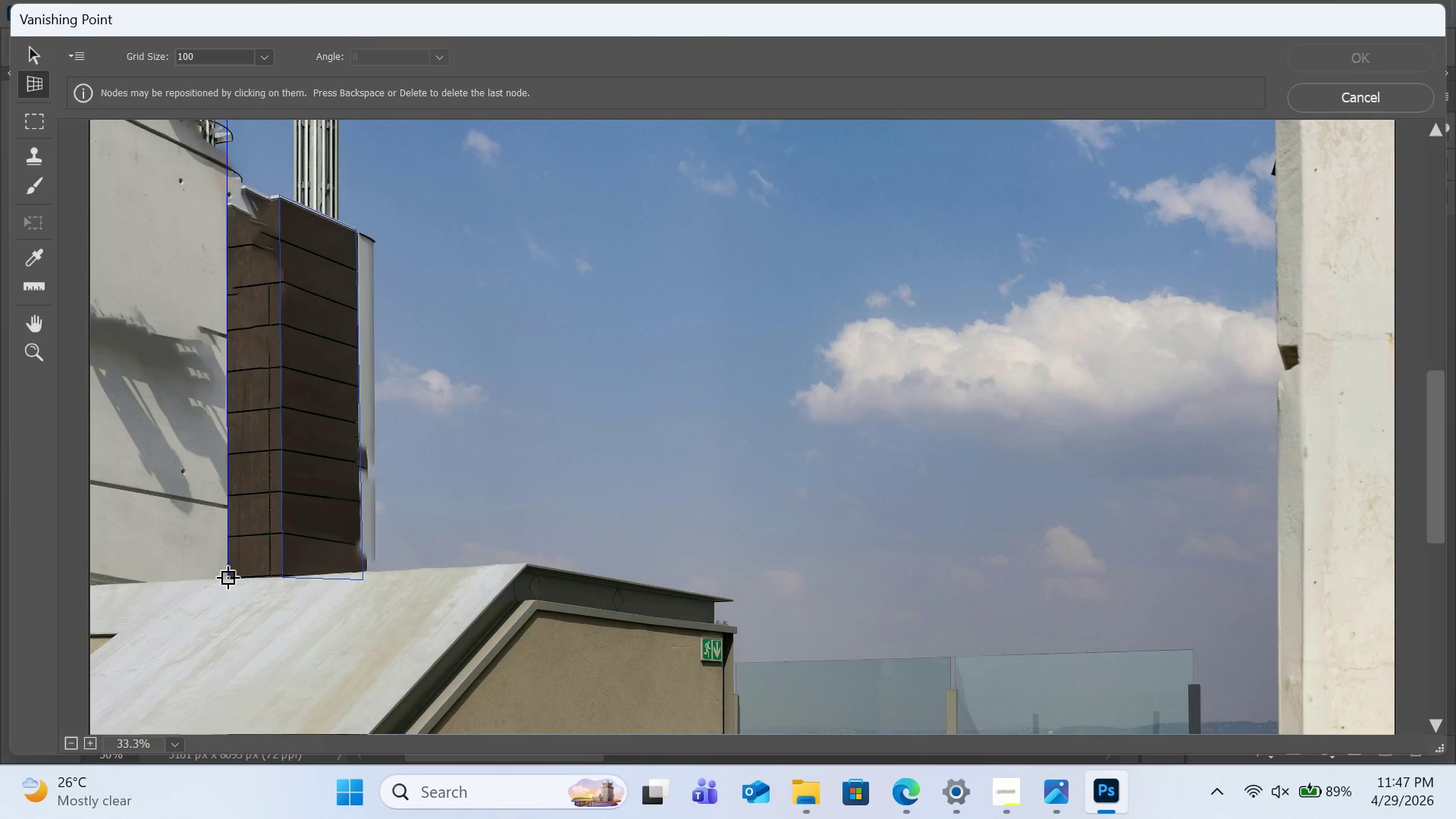 
left_click([228, 576])
 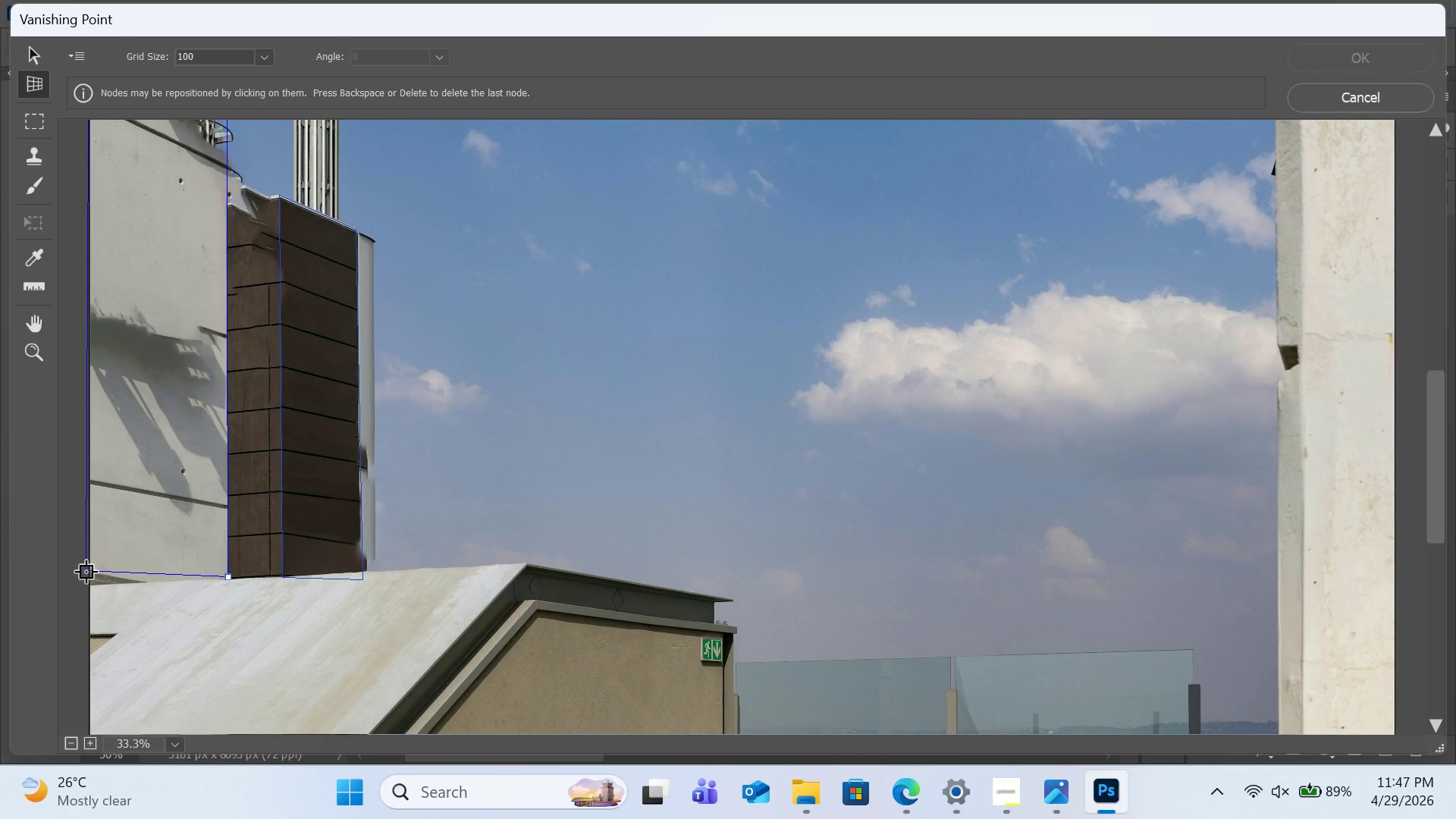 
left_click([86, 571])
 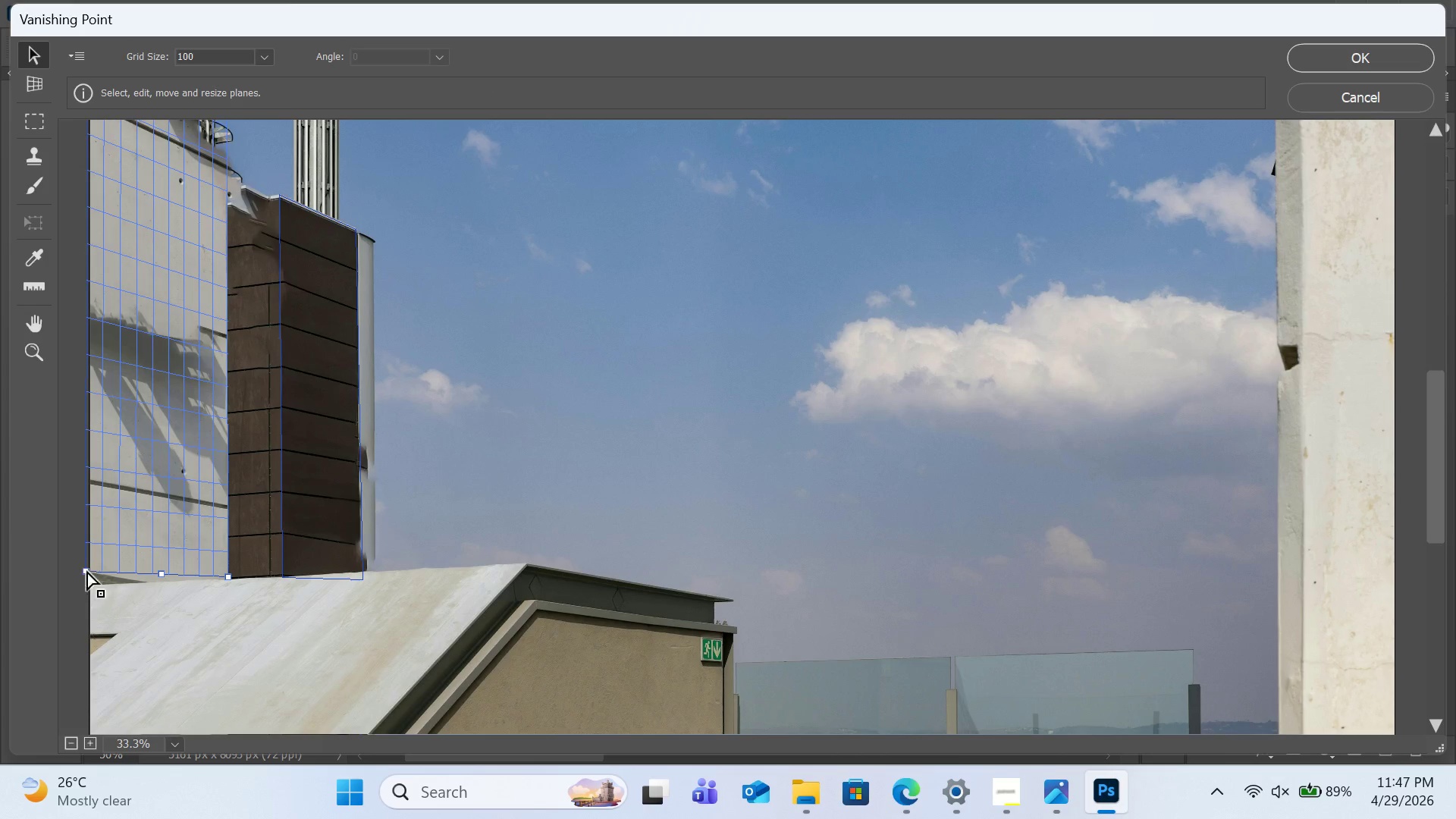 
scroll: coordinate [111, 552], scroll_direction: up, amount: 10.0
 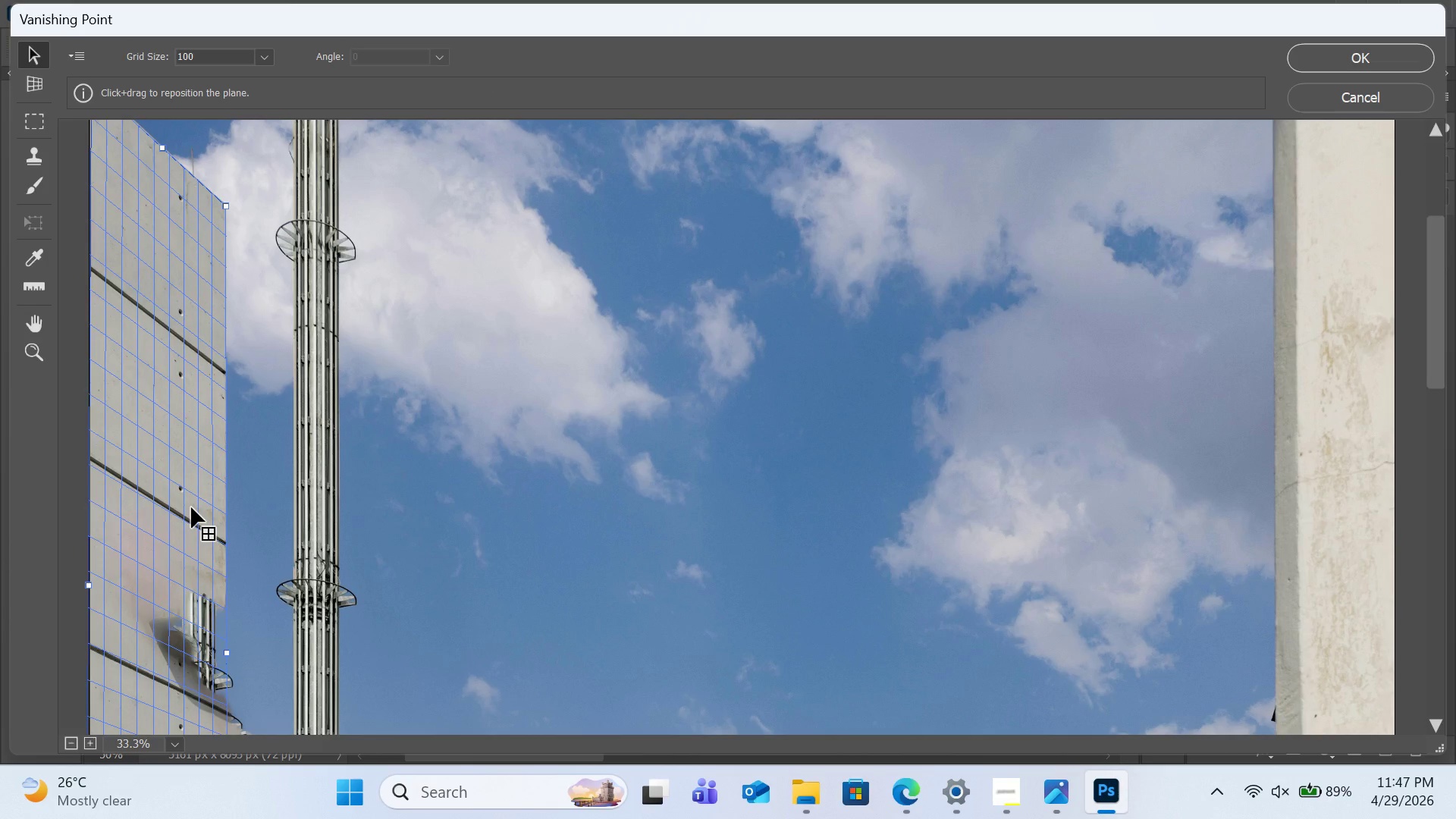 
left_click([191, 507])
 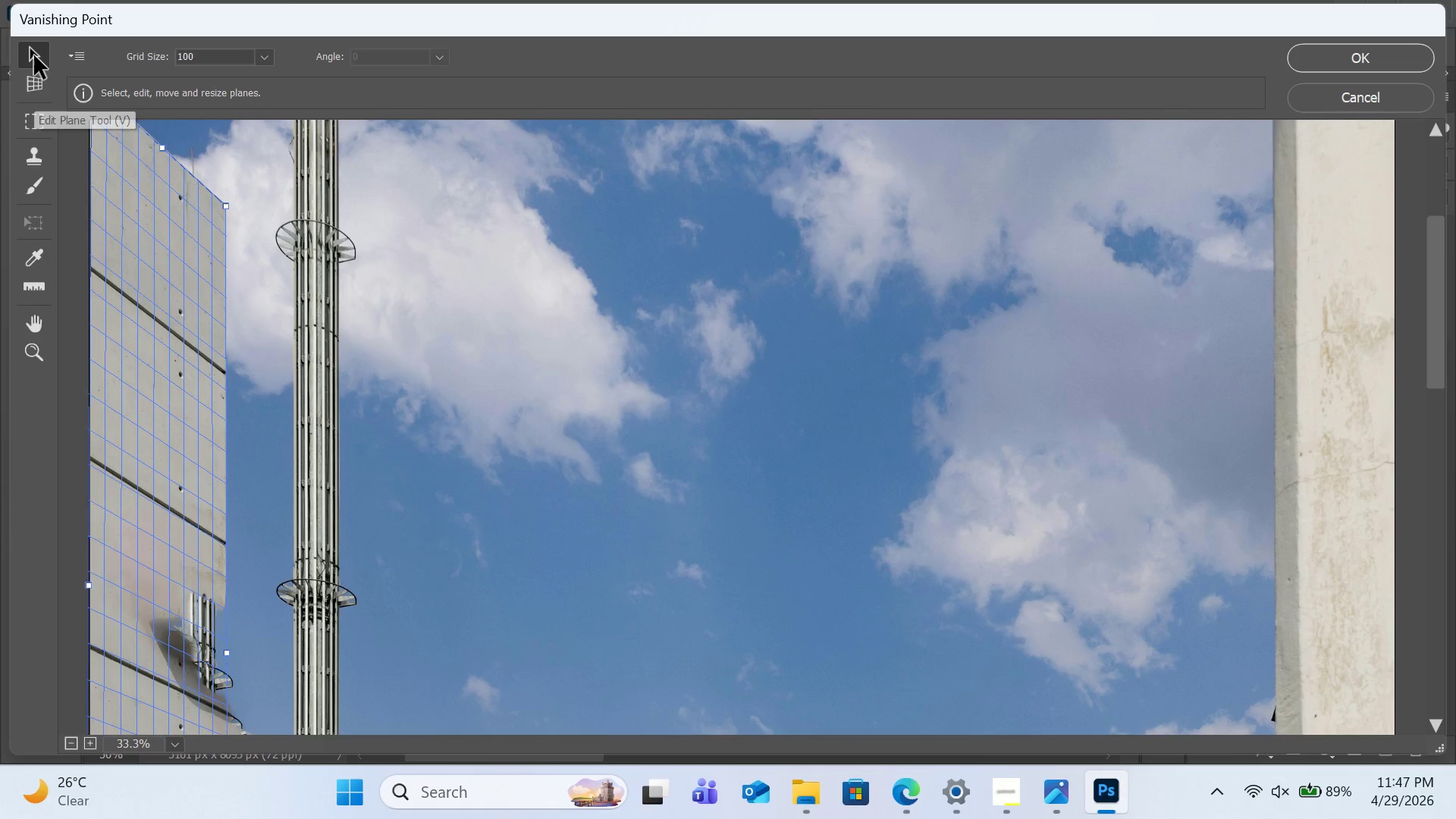 
wait(6.02)
 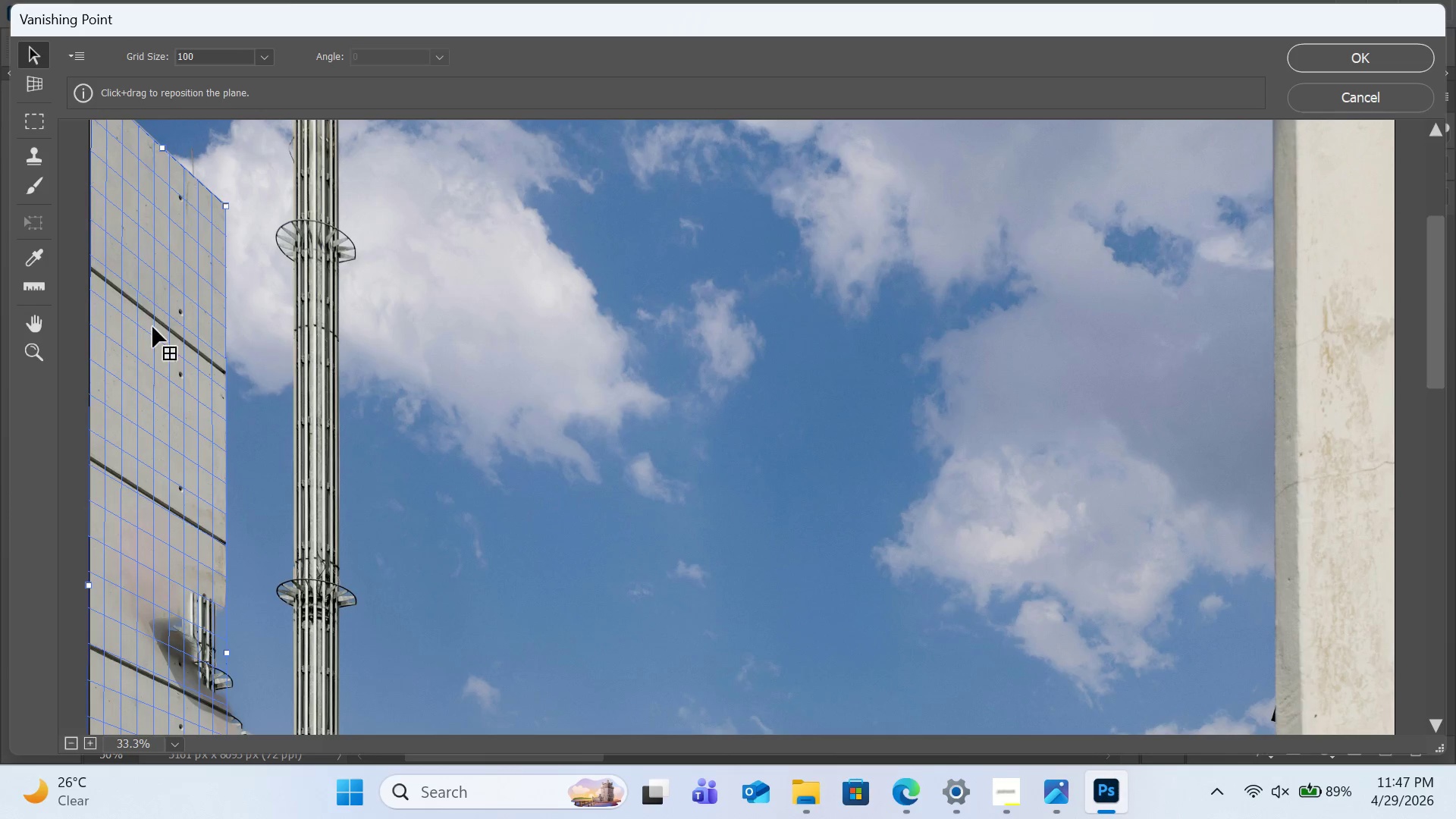 
left_click([125, 218])
 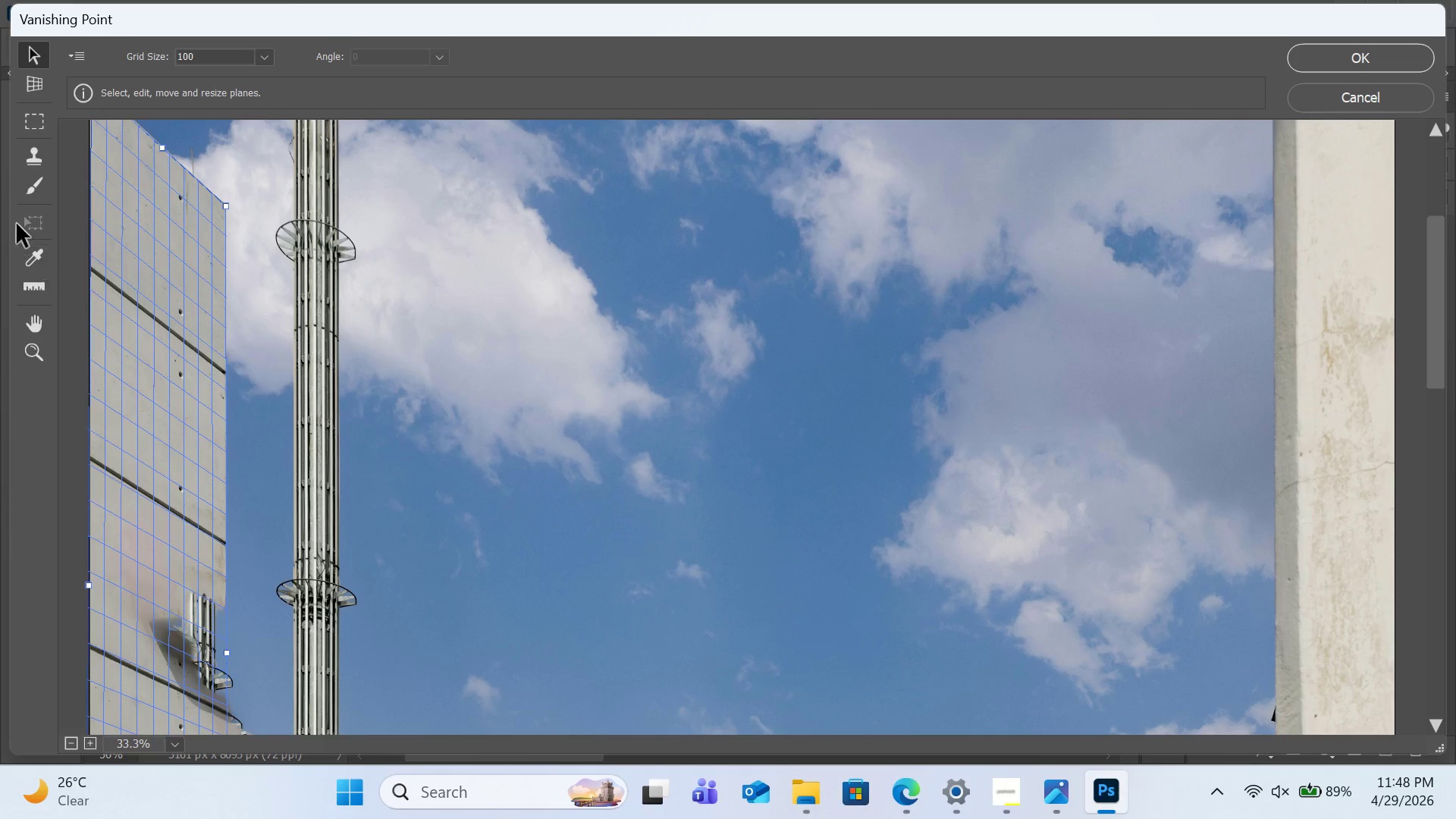 
left_click([27, 152])
 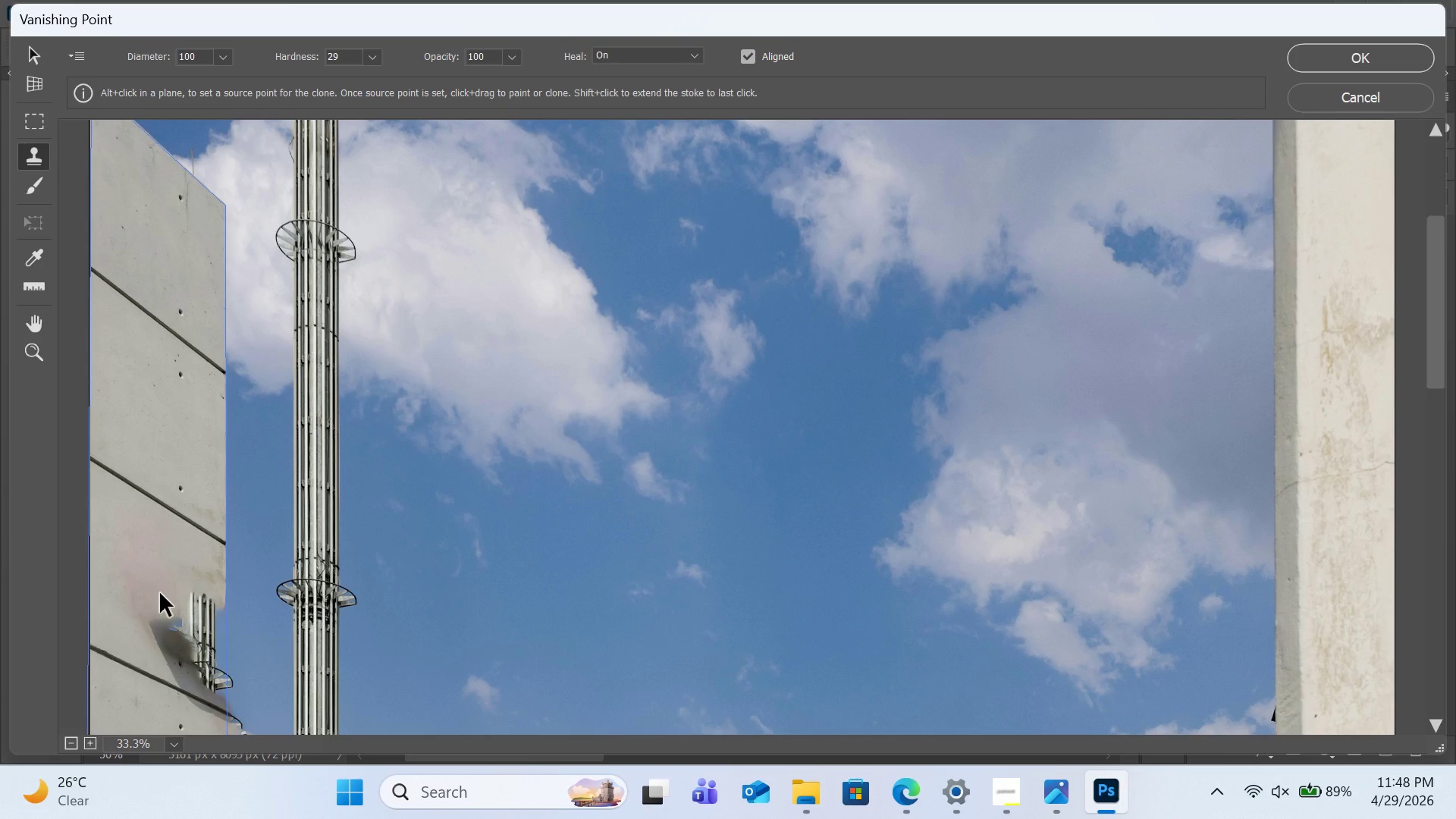 
hold_key(key=AltLeft, duration=1.05)
left_click([140, 572])
 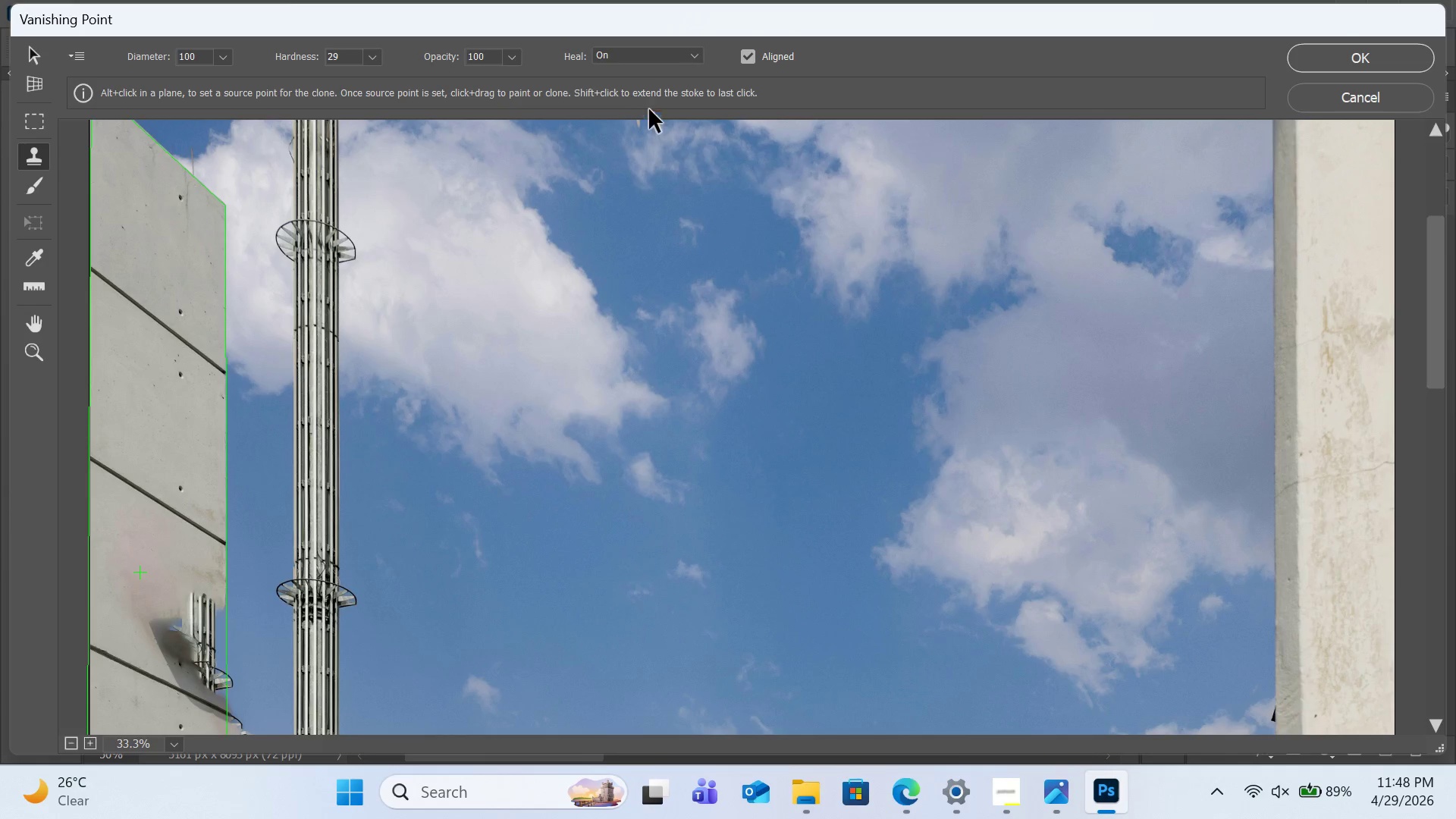 
left_click([647, 64])
 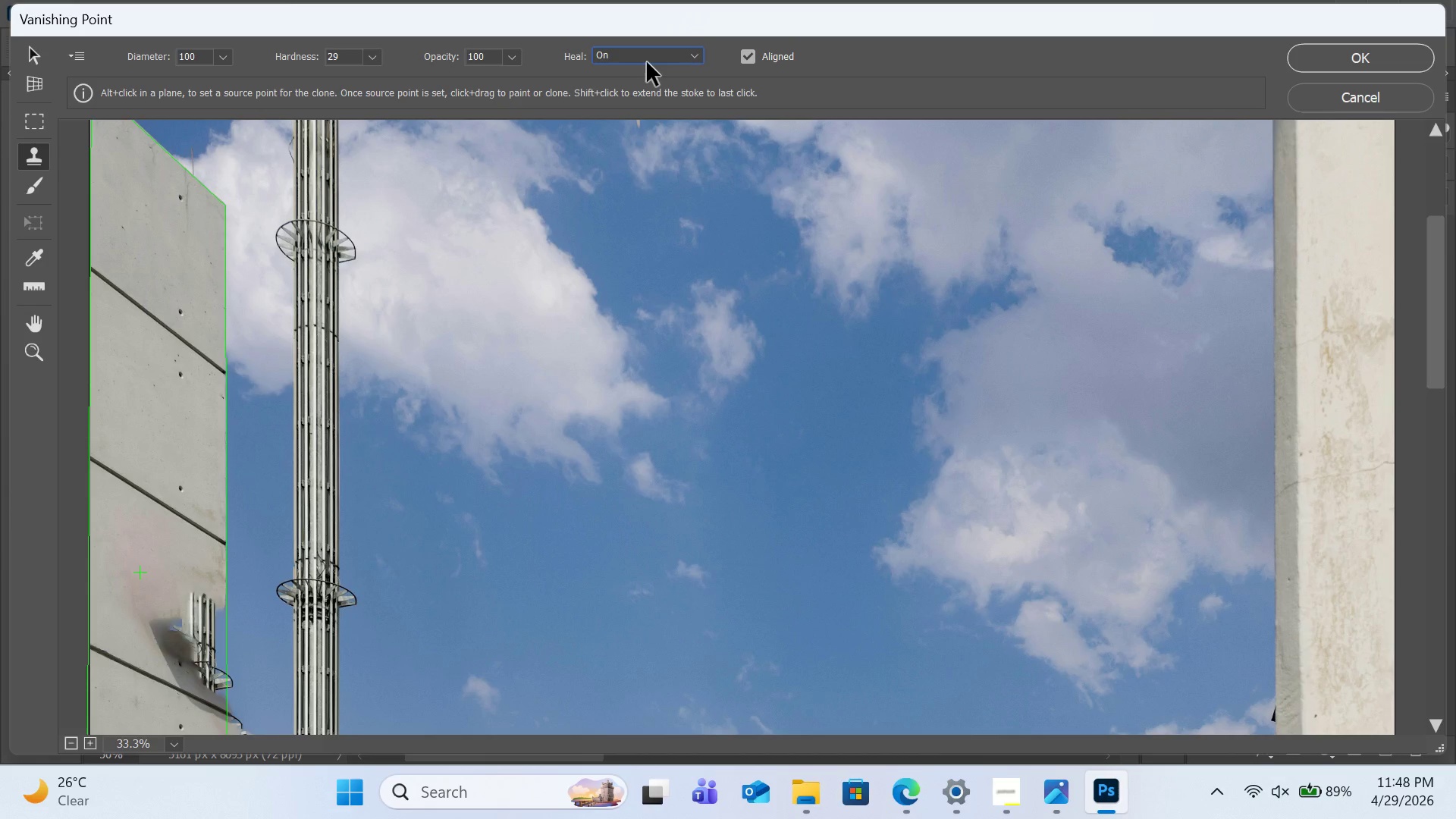 
left_click([647, 62])
 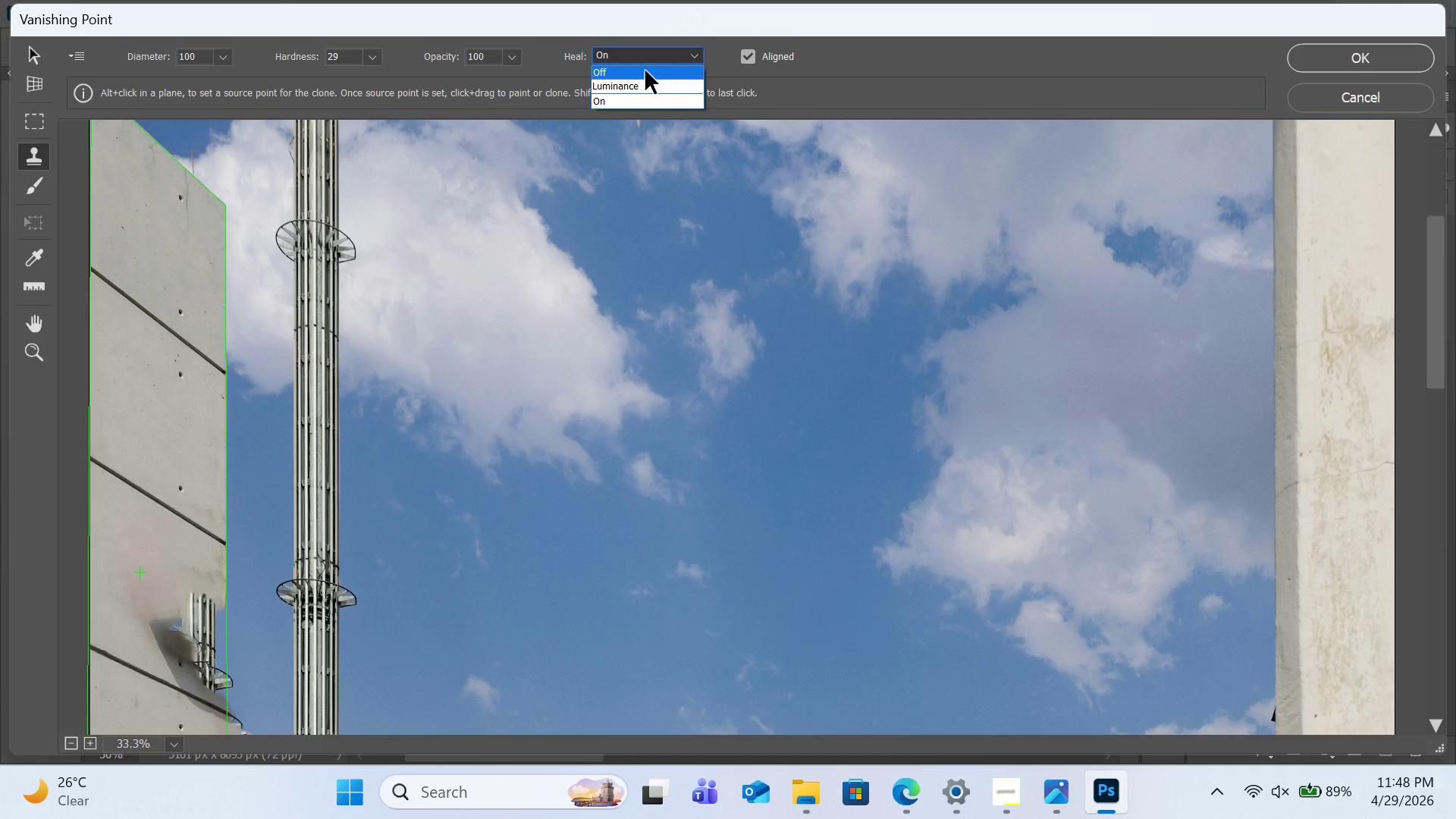 
left_click([645, 71])
 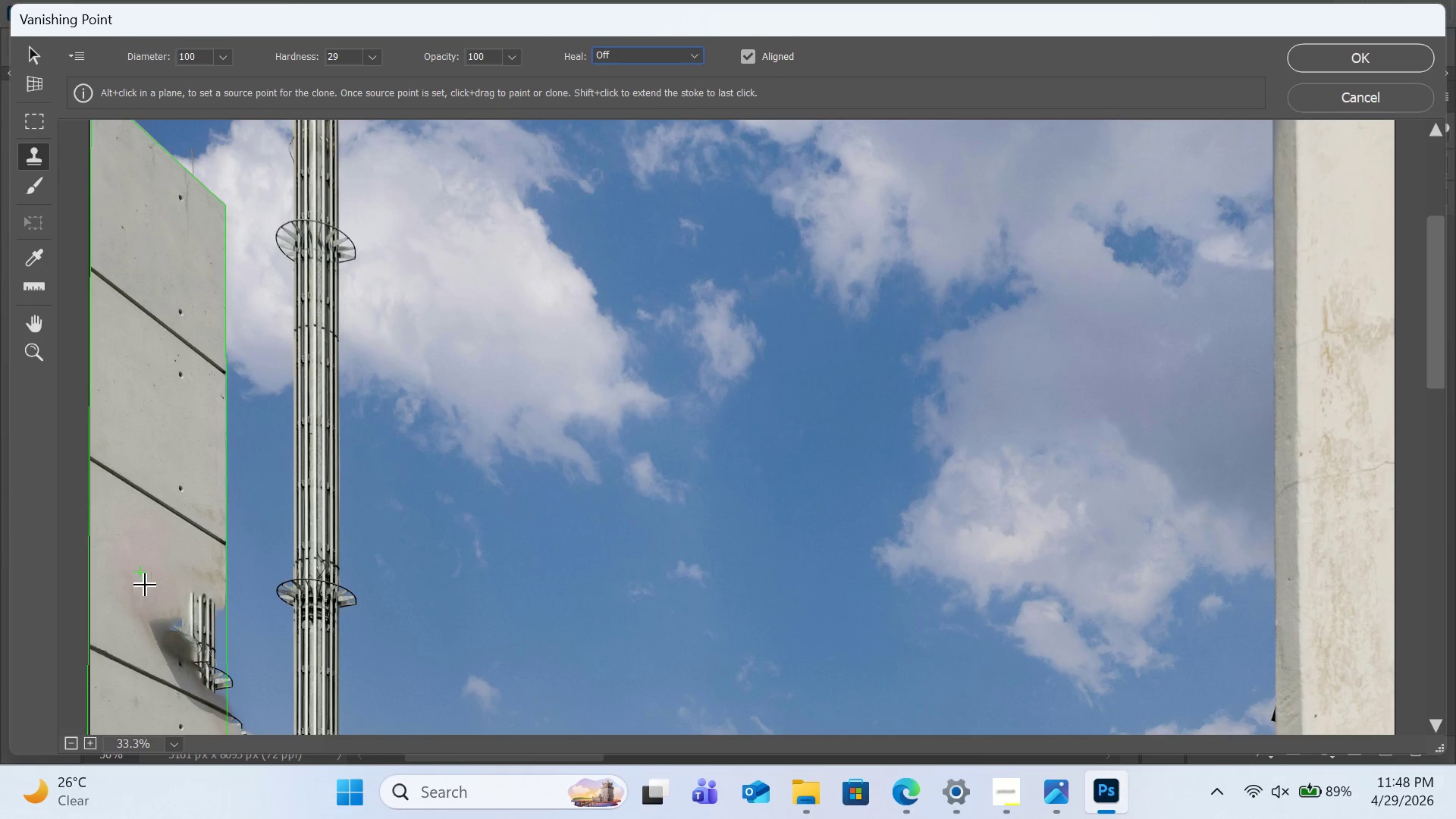 
left_click_drag(start_coordinate=[176, 595], to_coordinate=[211, 620])
 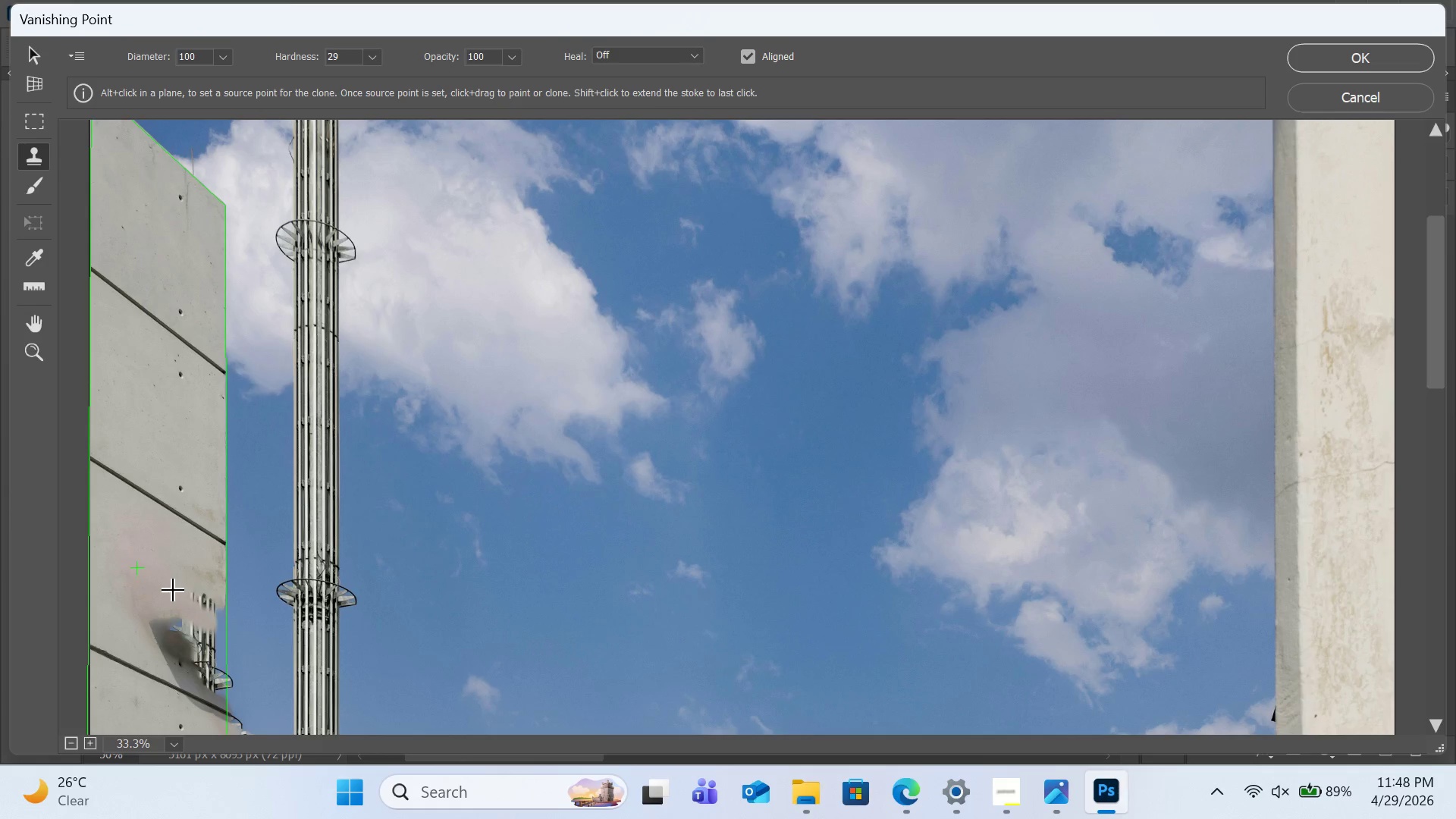 
left_click_drag(start_coordinate=[177, 589], to_coordinate=[215, 622])
 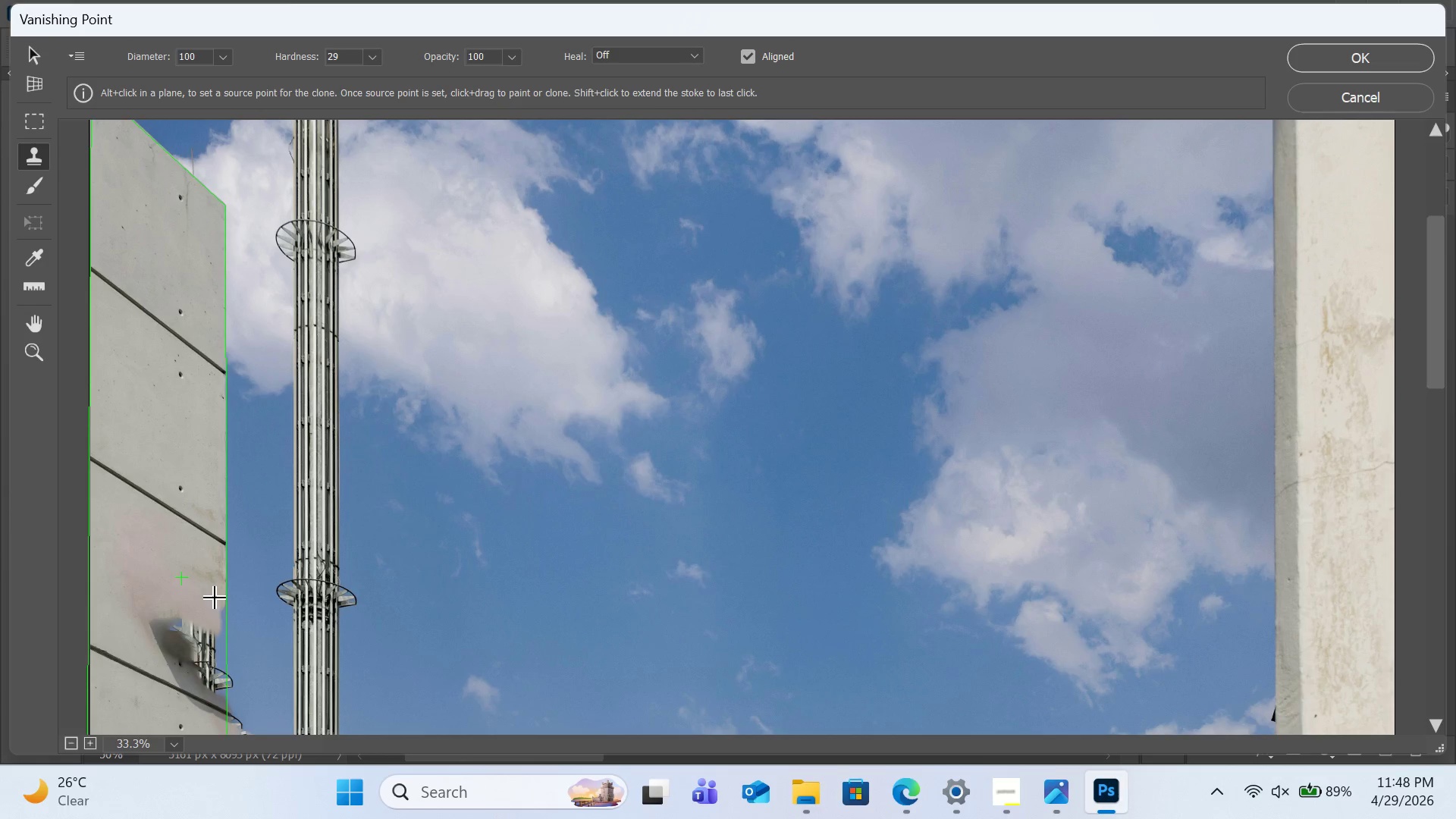 
left_click_drag(start_coordinate=[215, 598], to_coordinate=[225, 620])
 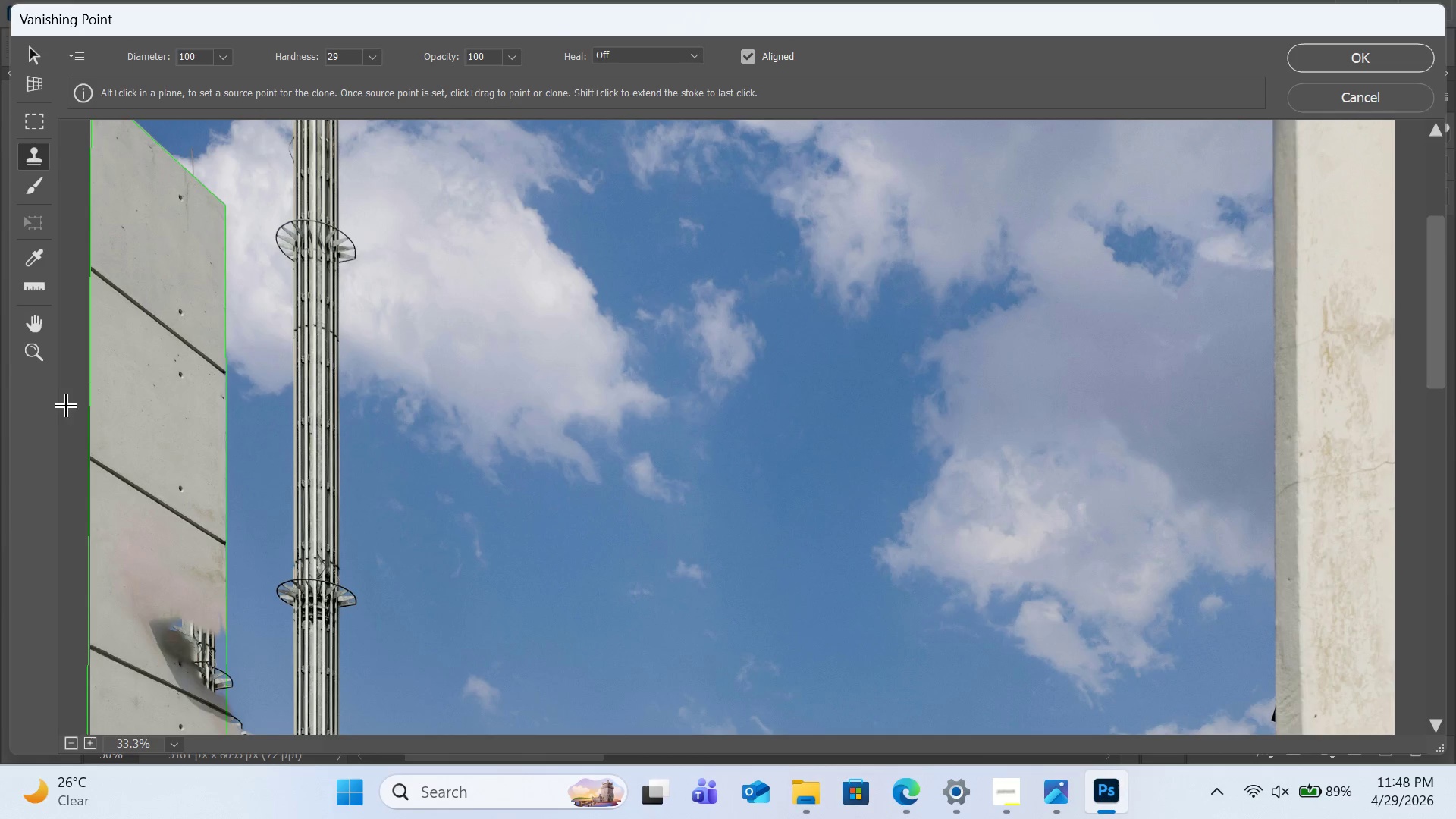 
left_click([42, 120])
 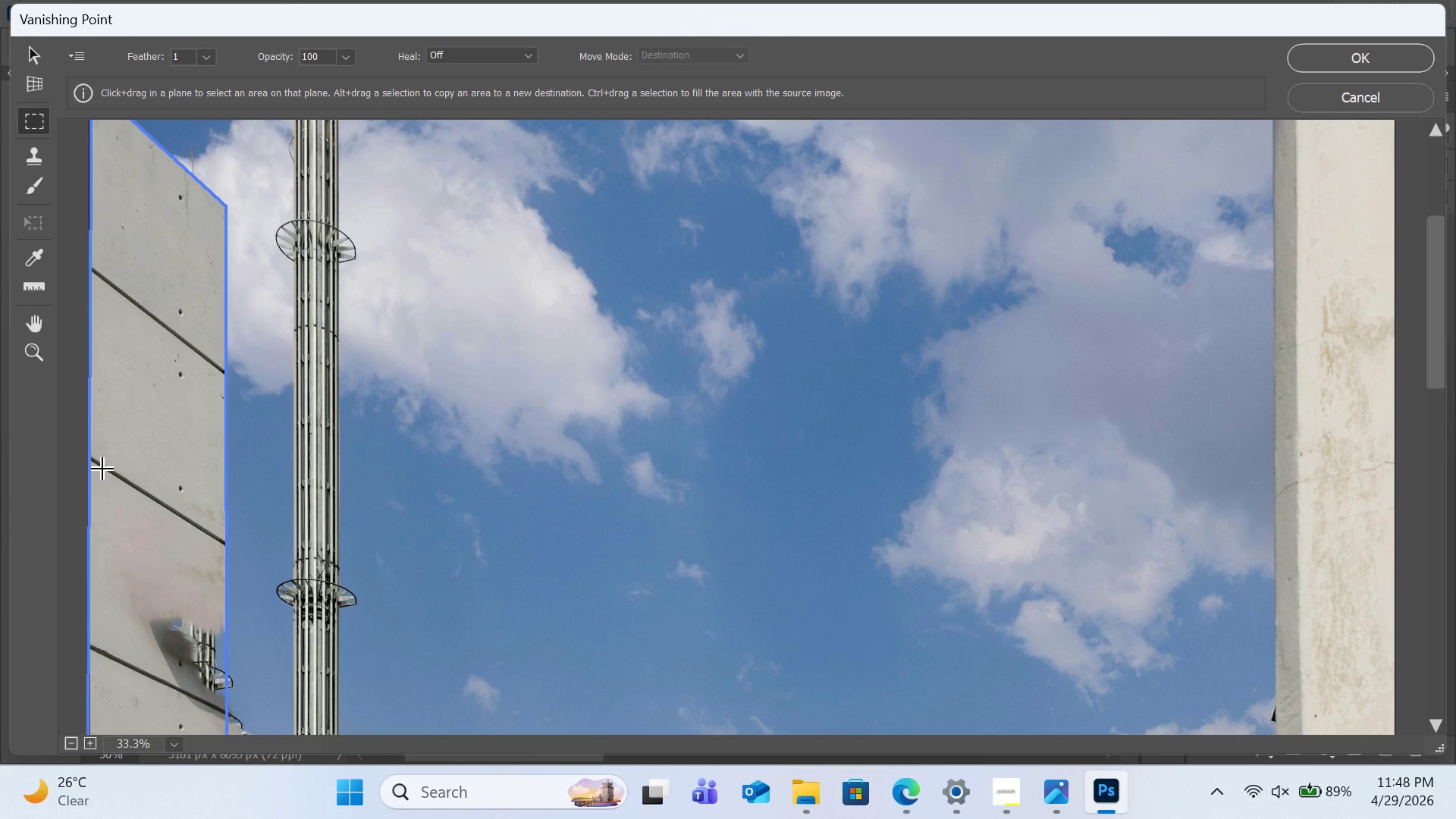 
left_click([103, 469])
 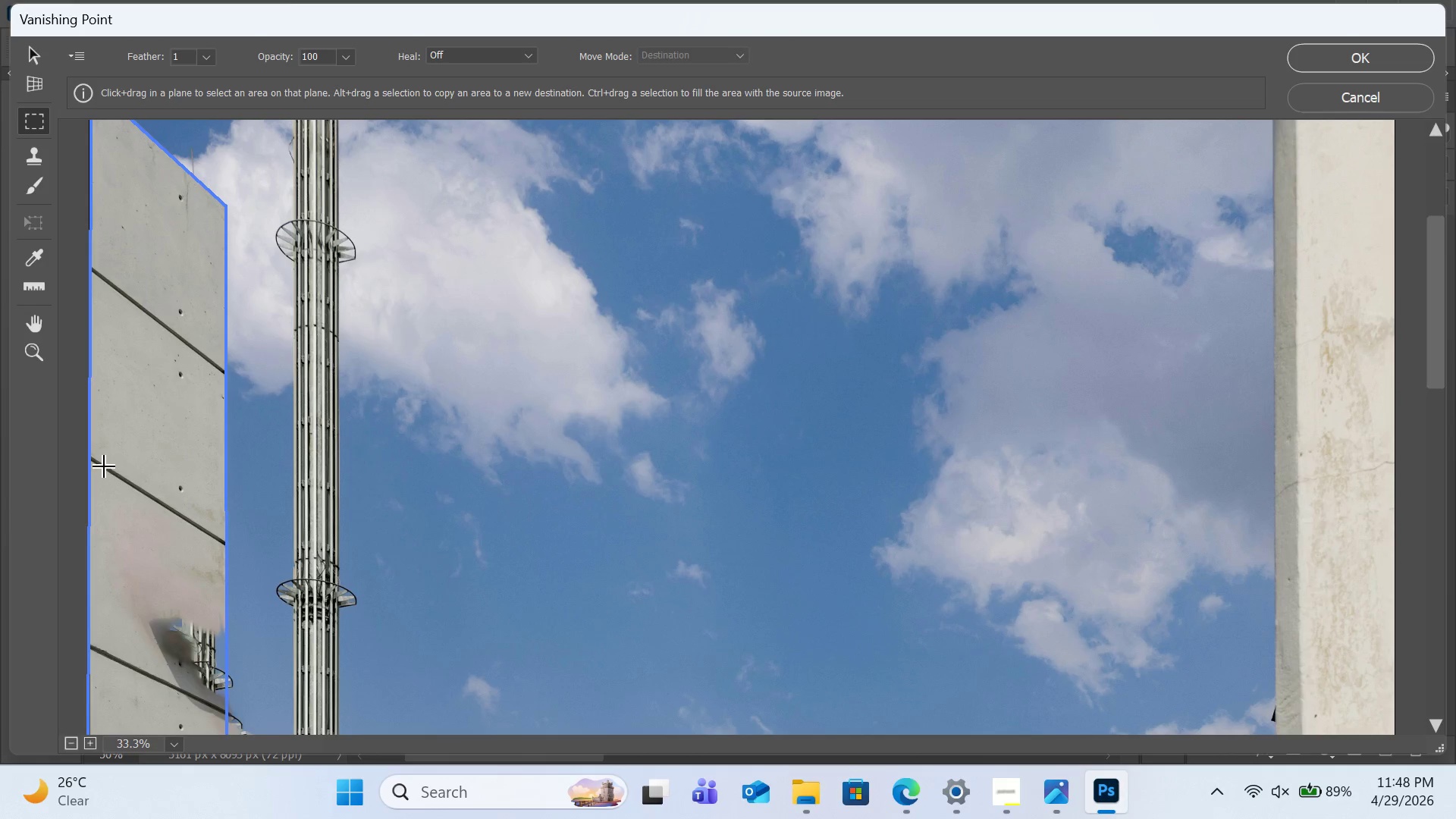 
left_click_drag(start_coordinate=[90, 444], to_coordinate=[228, 714])
 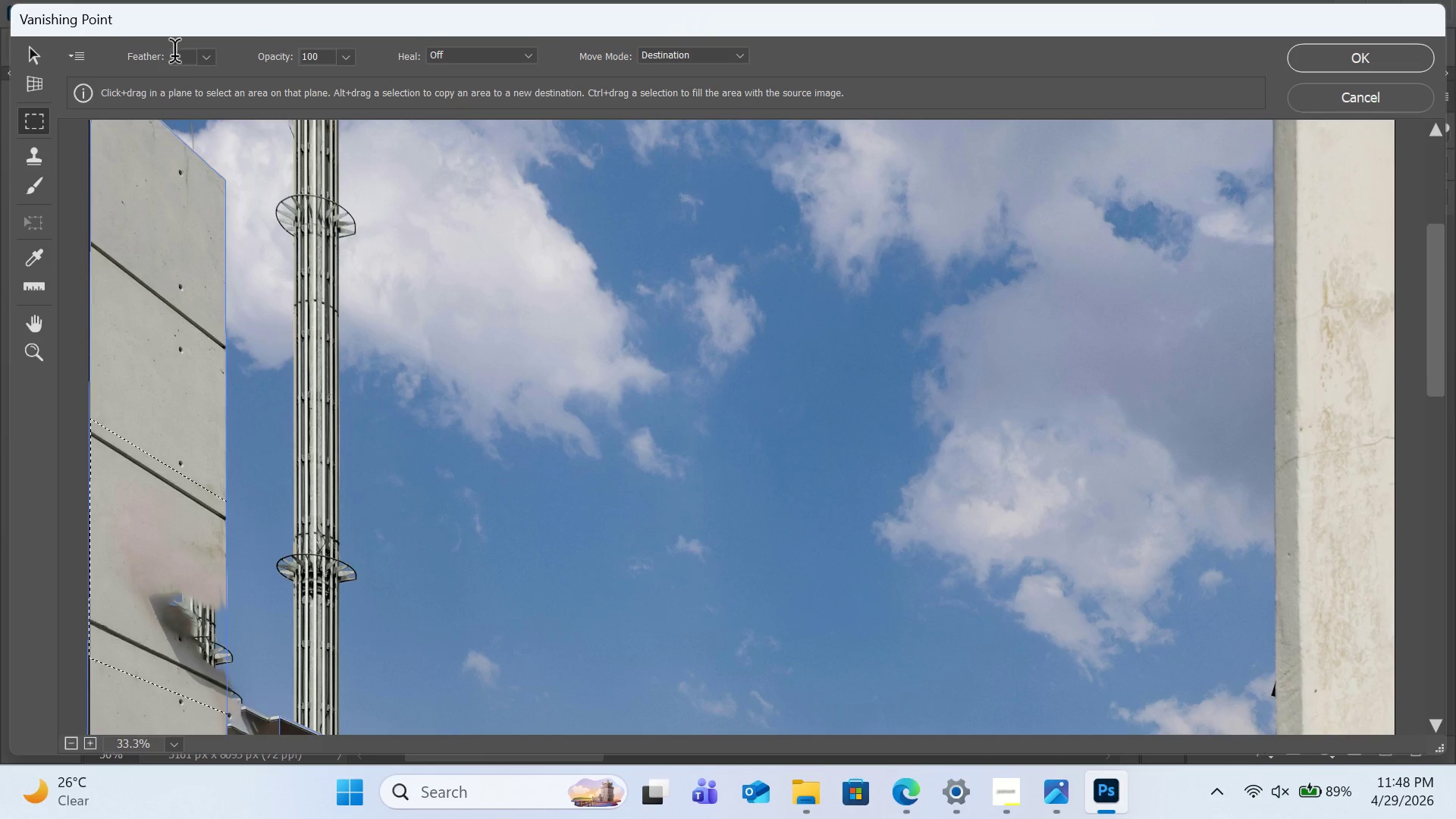 
left_click([204, 64])
 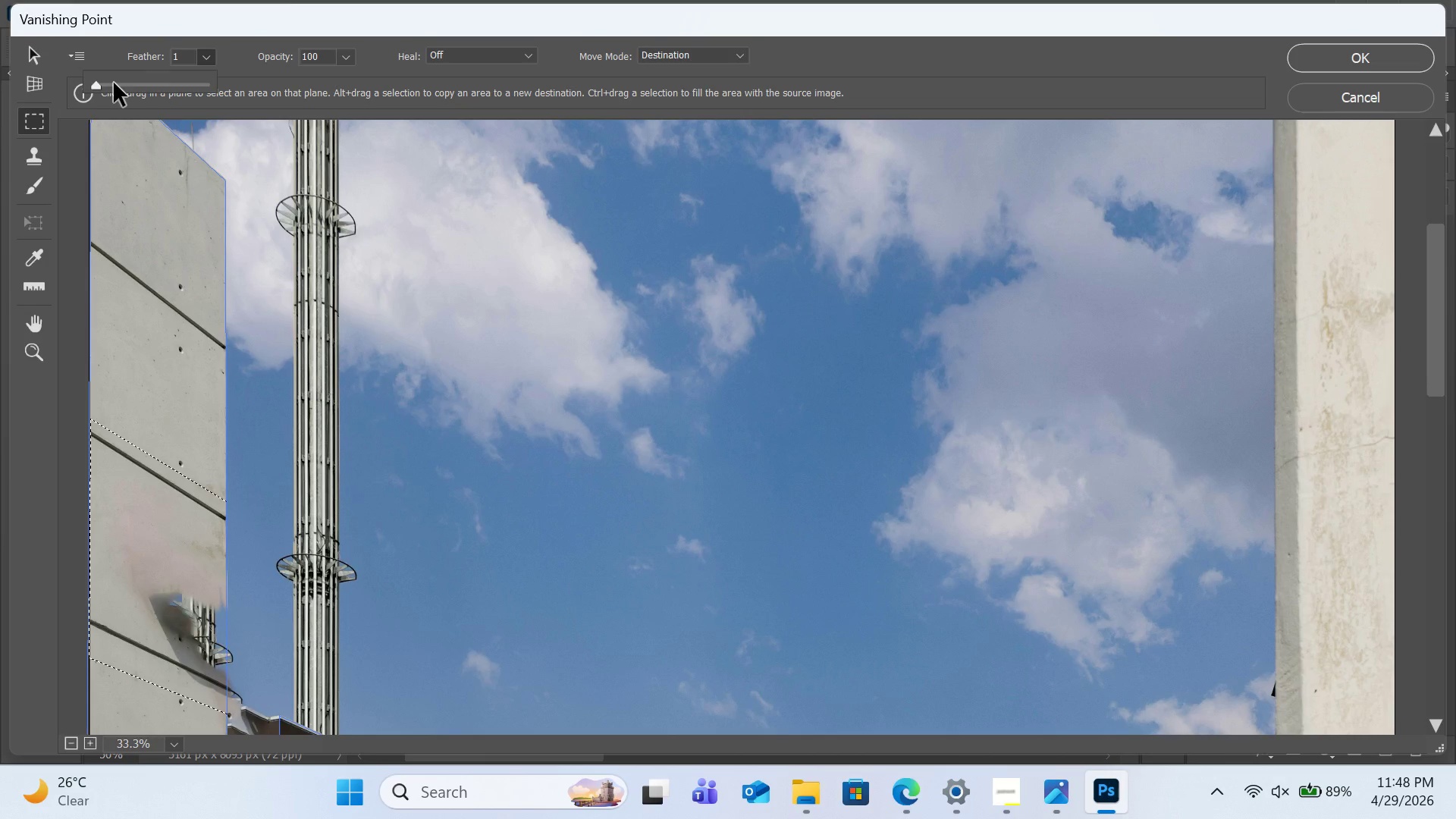 
left_click([114, 83])
 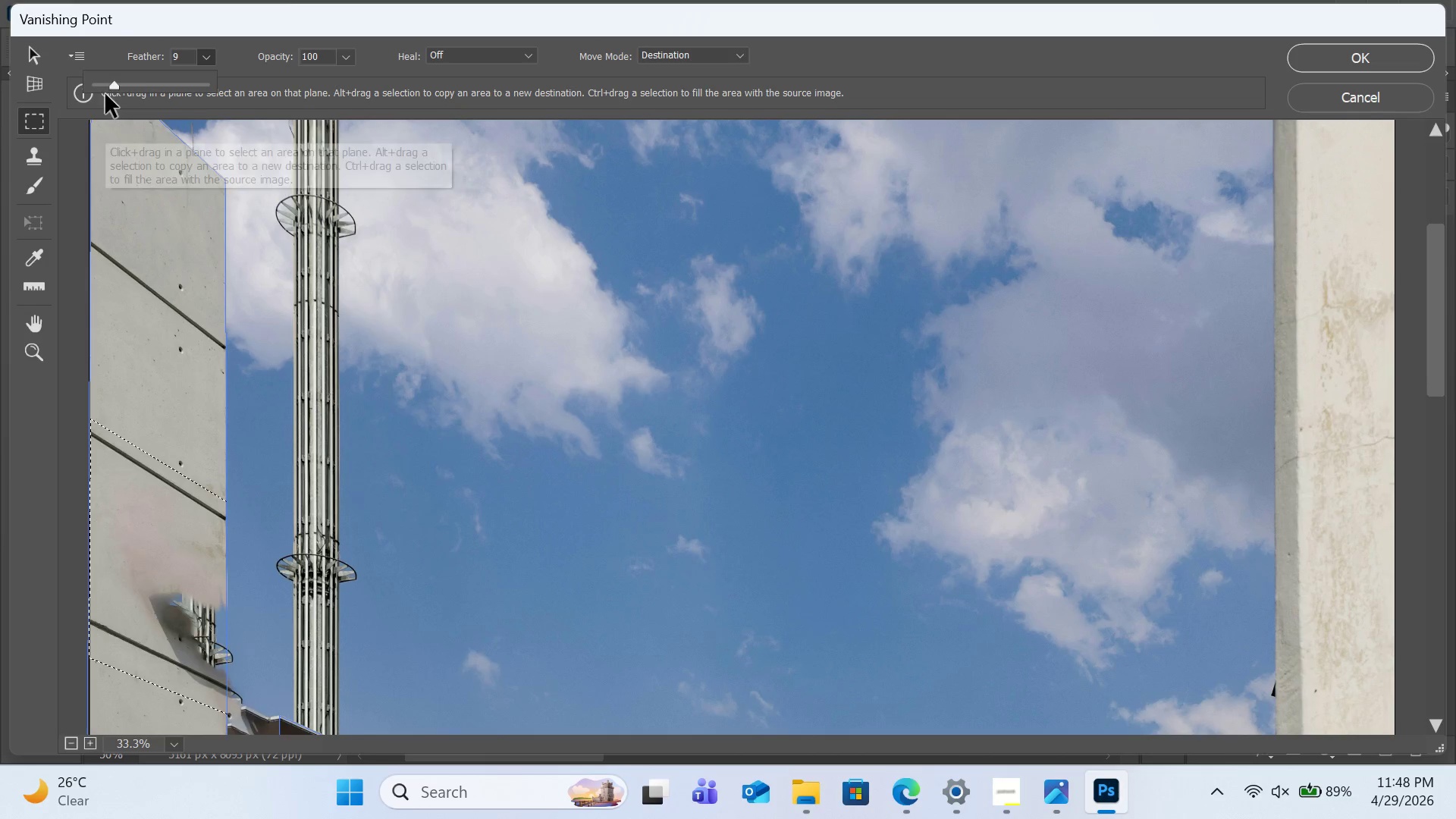 
left_click([105, 87])
 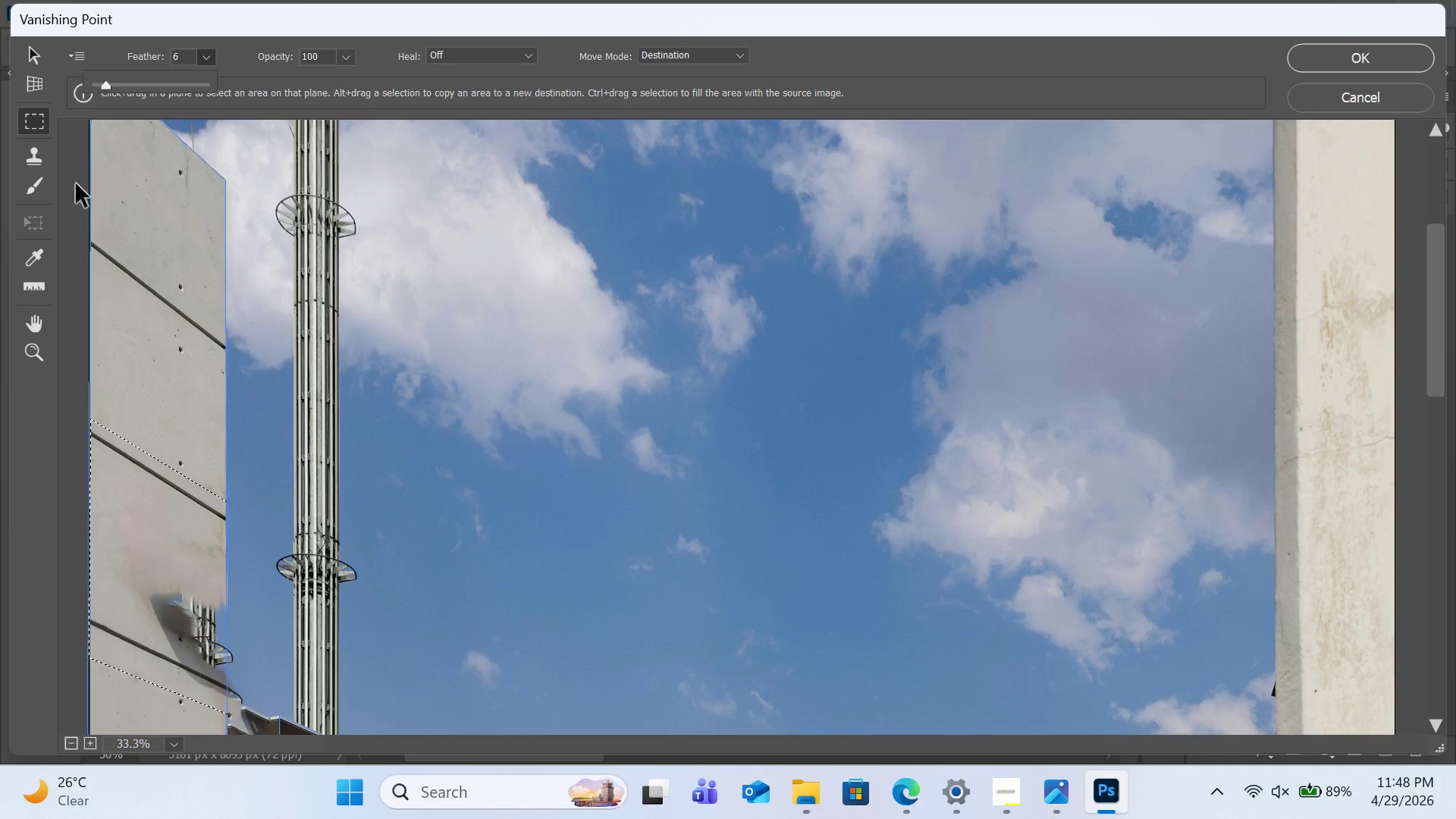 
left_click([42, 155])
 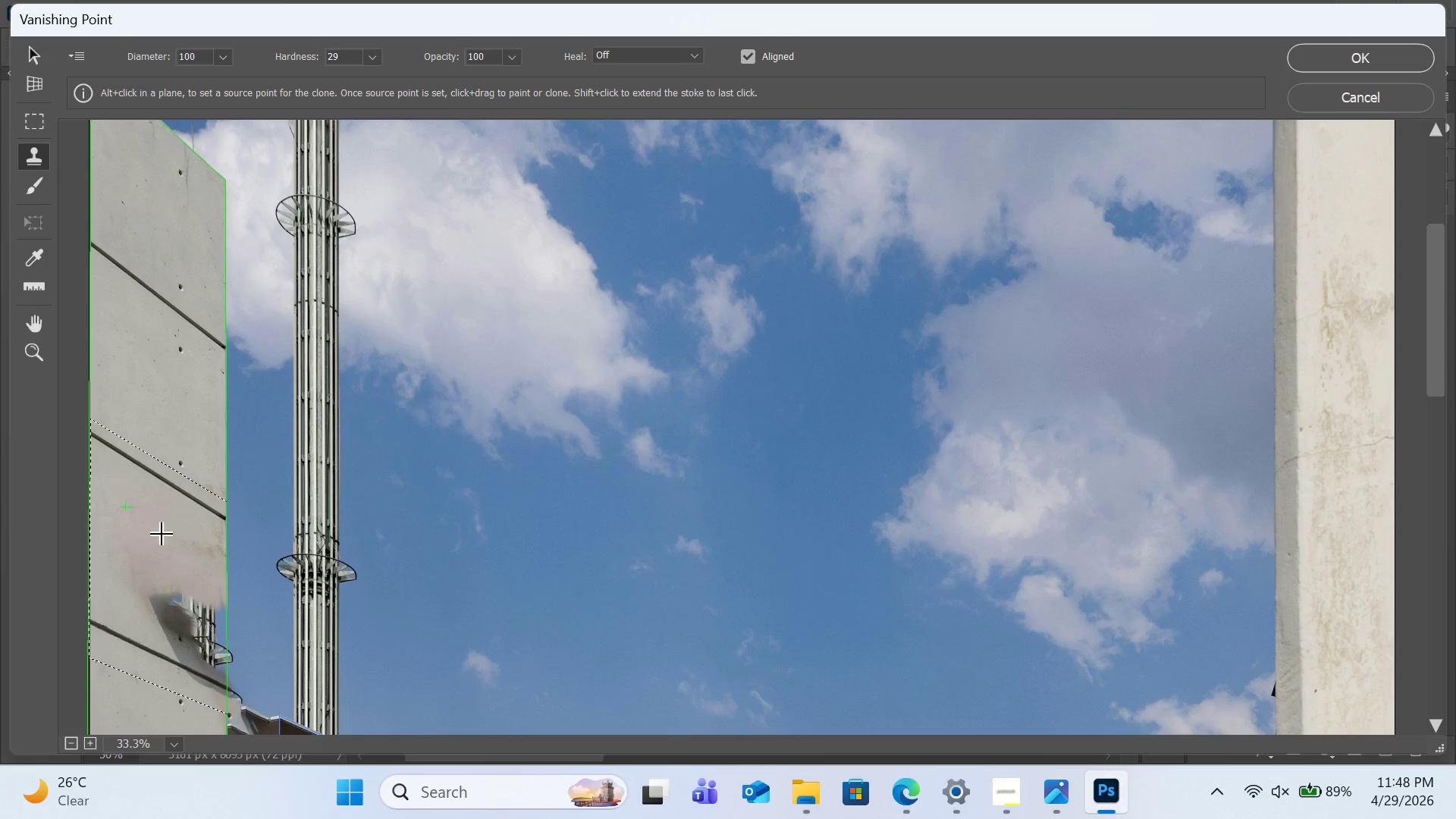 
hold_key(key=AltLeft, duration=4.11)
left_click([104, 501])
 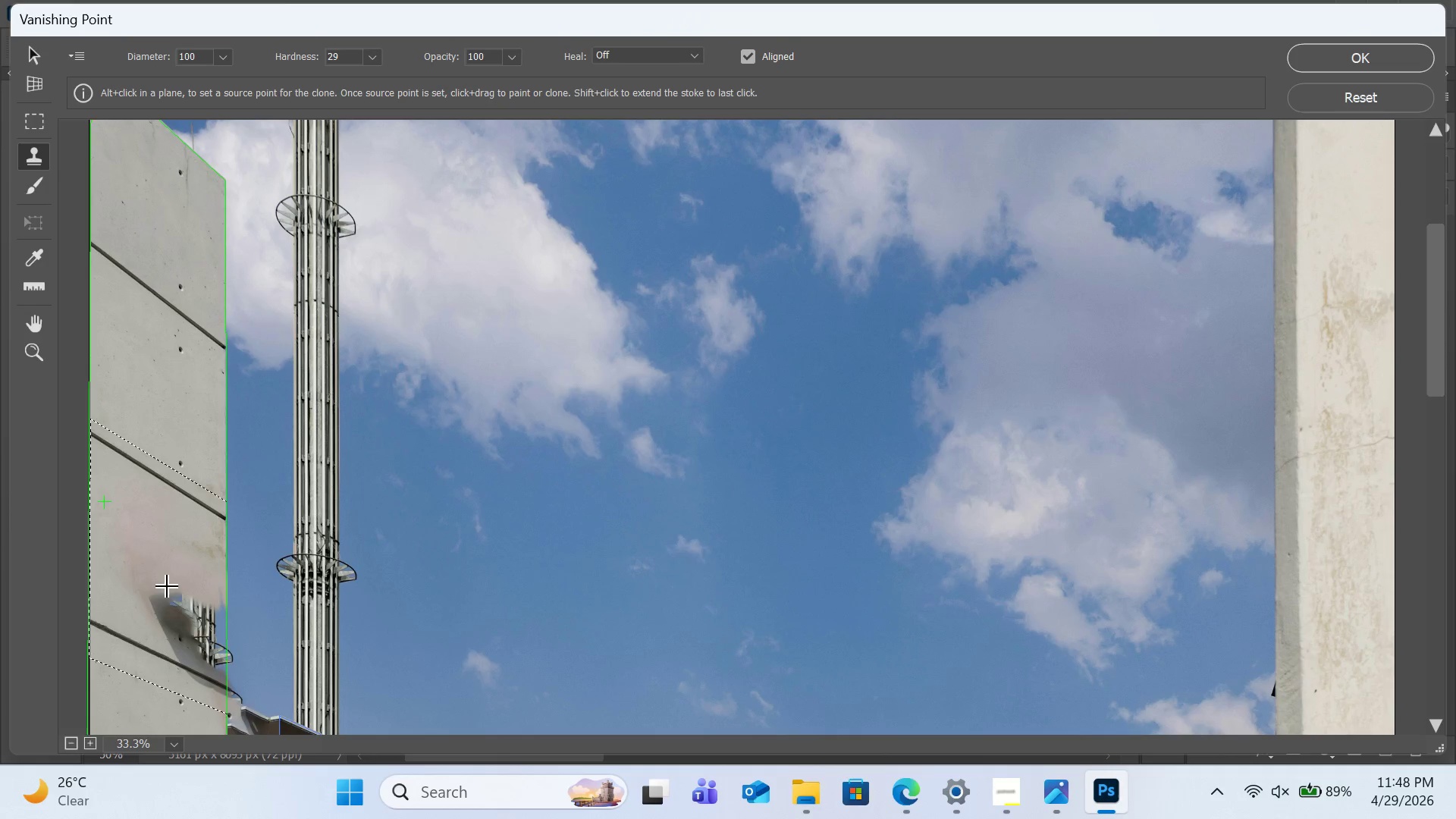 
left_click_drag(start_coordinate=[169, 601], to_coordinate=[216, 629])
 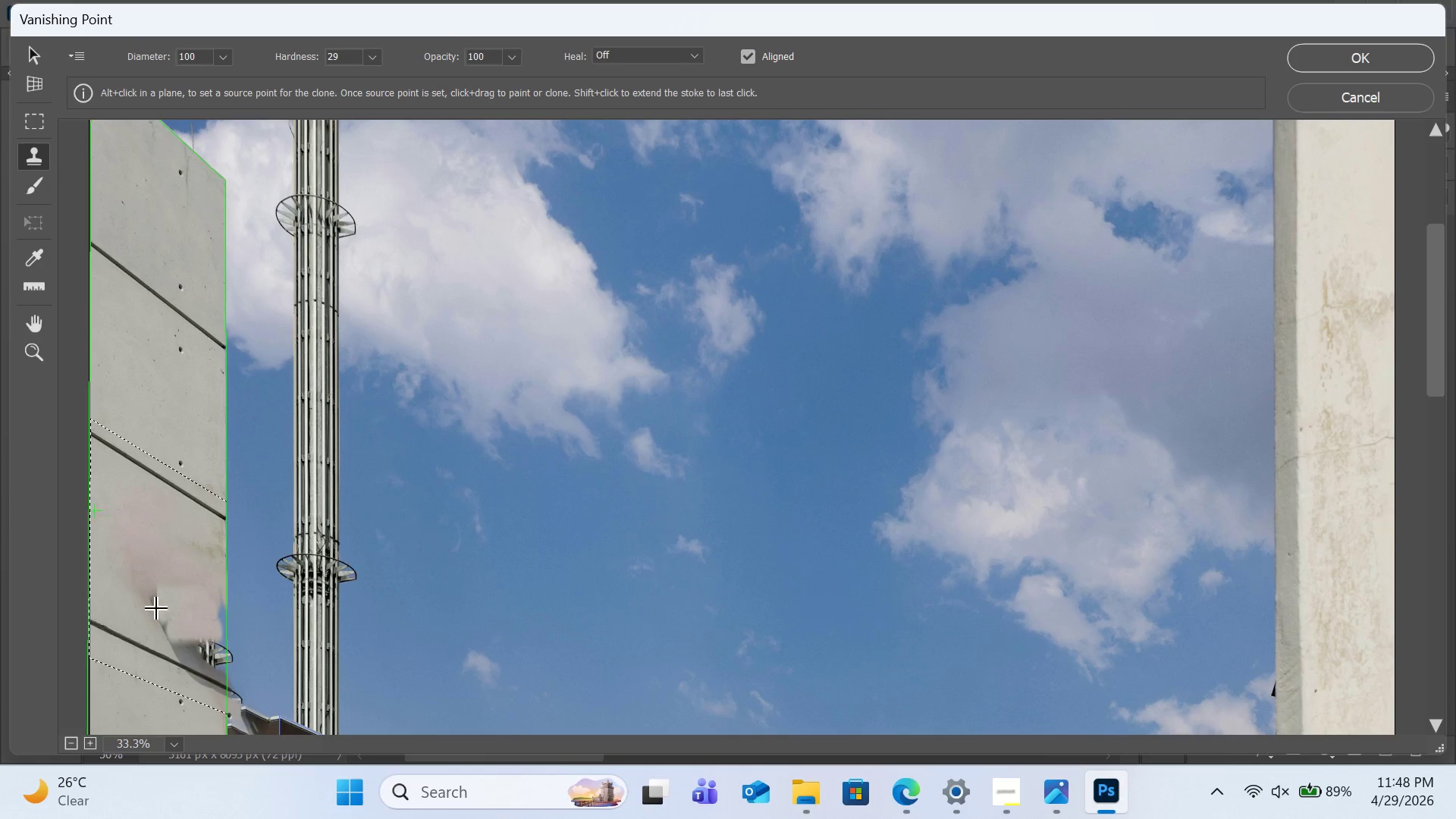 
left_click_drag(start_coordinate=[162, 606], to_coordinate=[163, 610])
 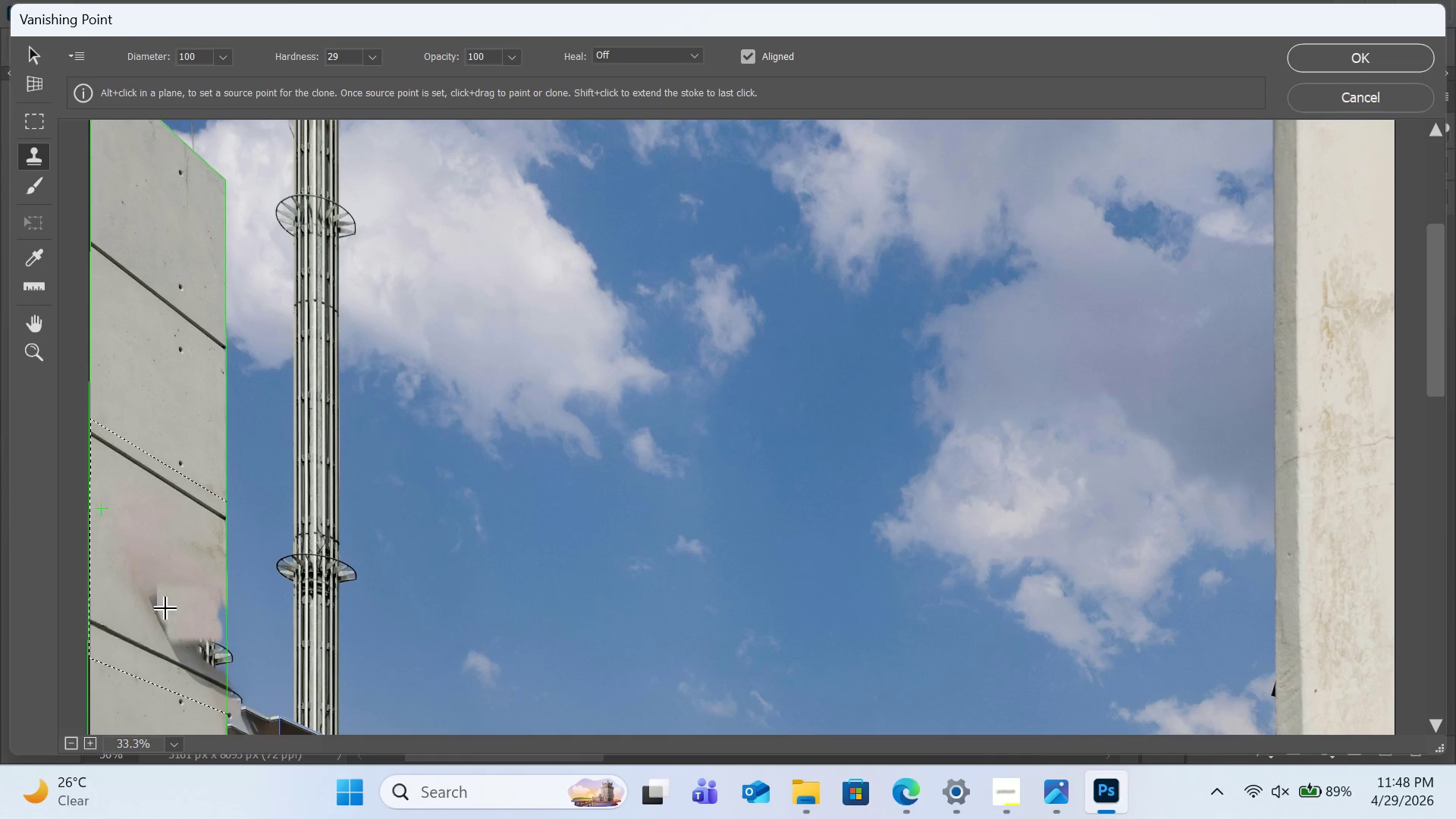 
hold_key(key=AltLeft, duration=0.41)
left_click([125, 551])
 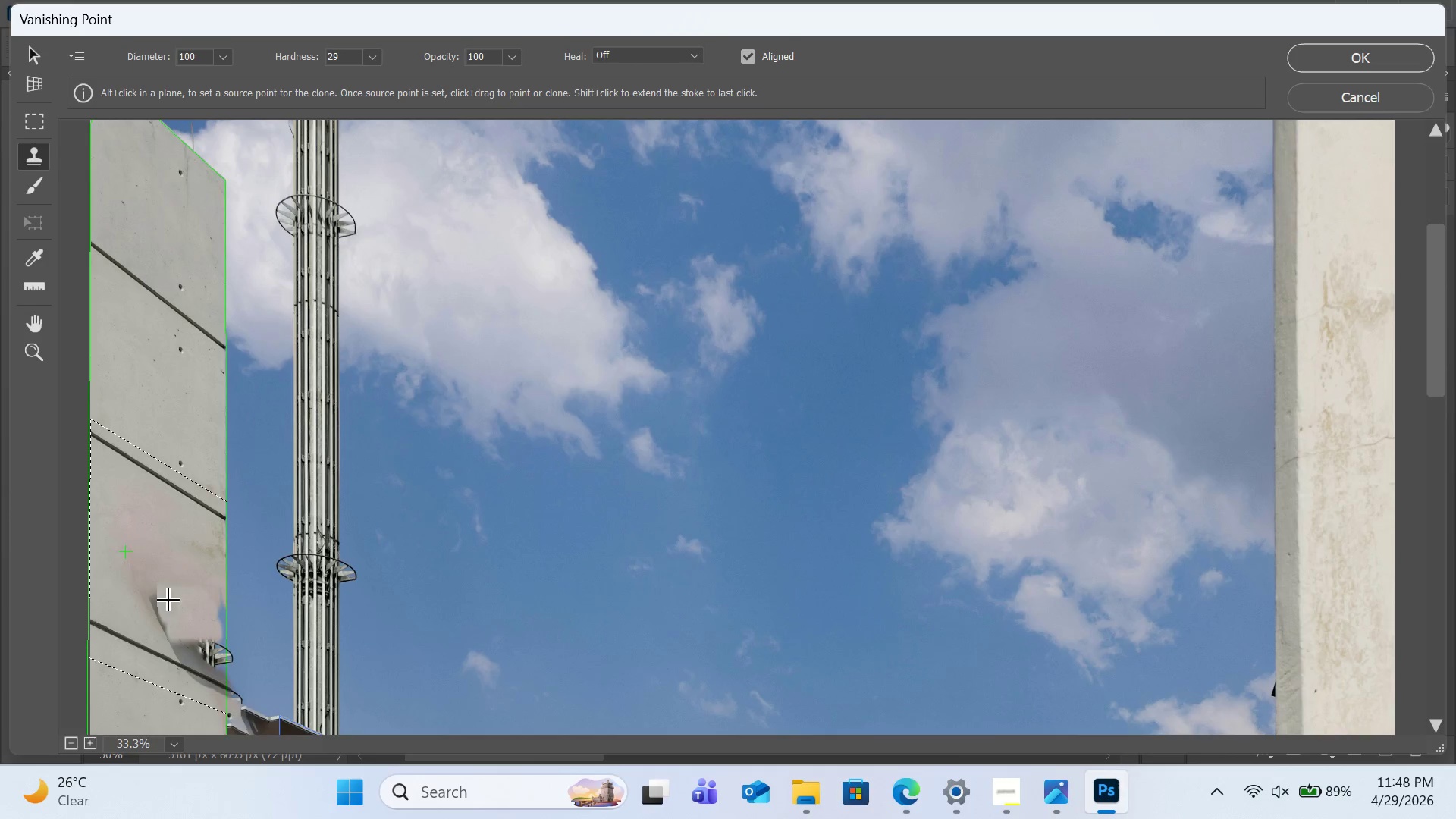 
left_click_drag(start_coordinate=[170, 603], to_coordinate=[162, 602])
 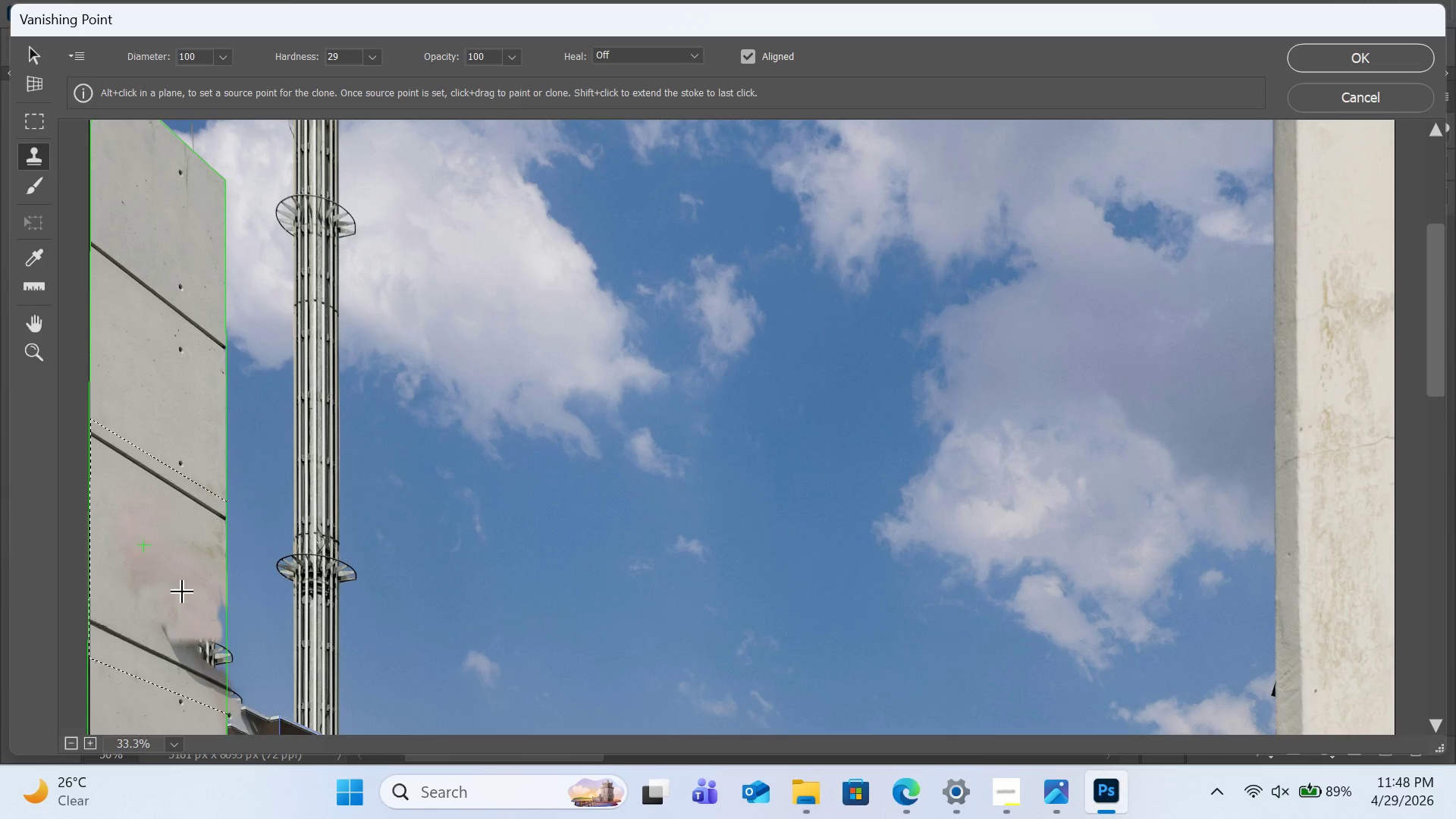 
hold_key(key=AltLeft, duration=0.55)
left_click([147, 548])
 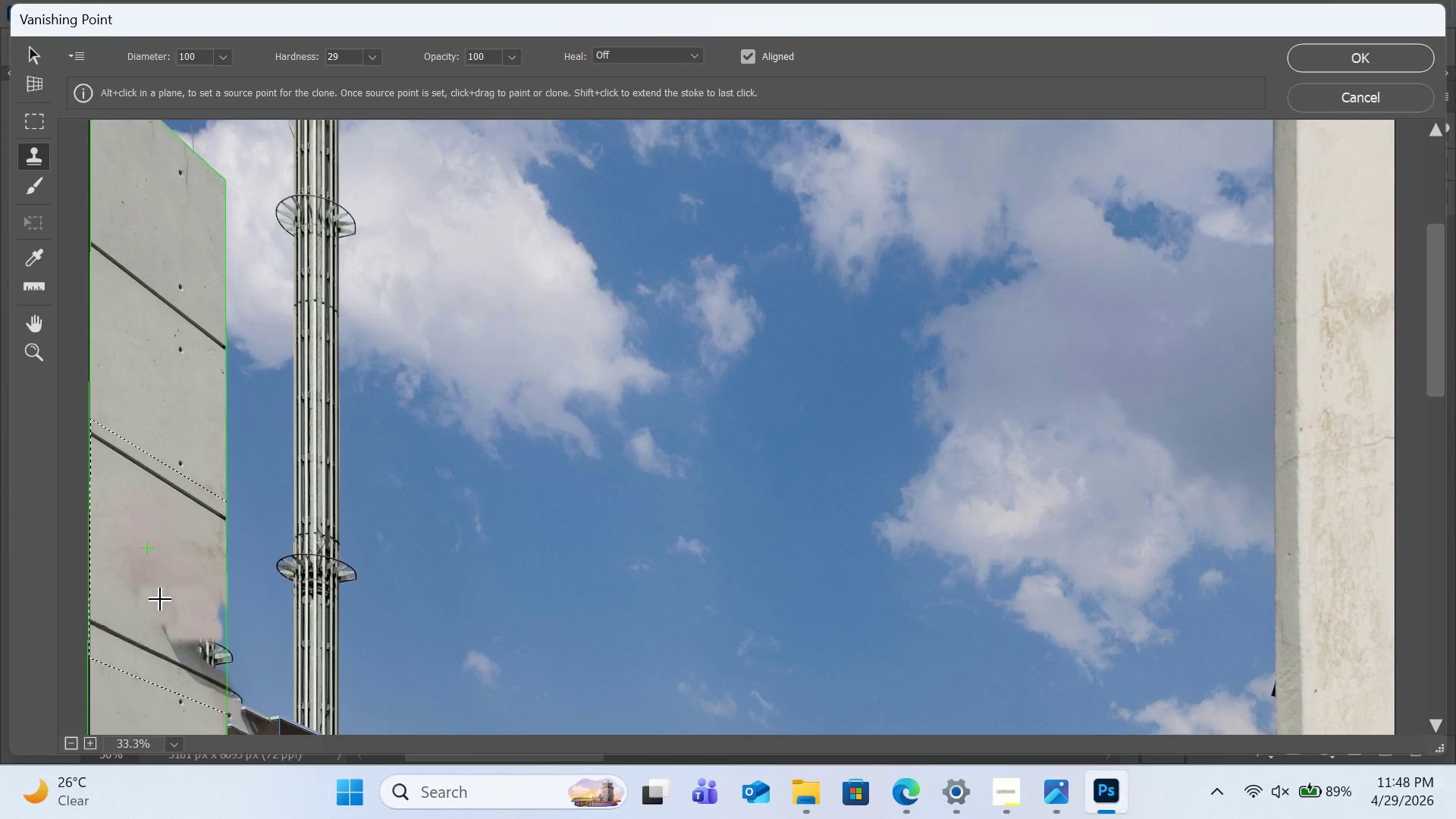 
left_click_drag(start_coordinate=[161, 604], to_coordinate=[218, 654])
 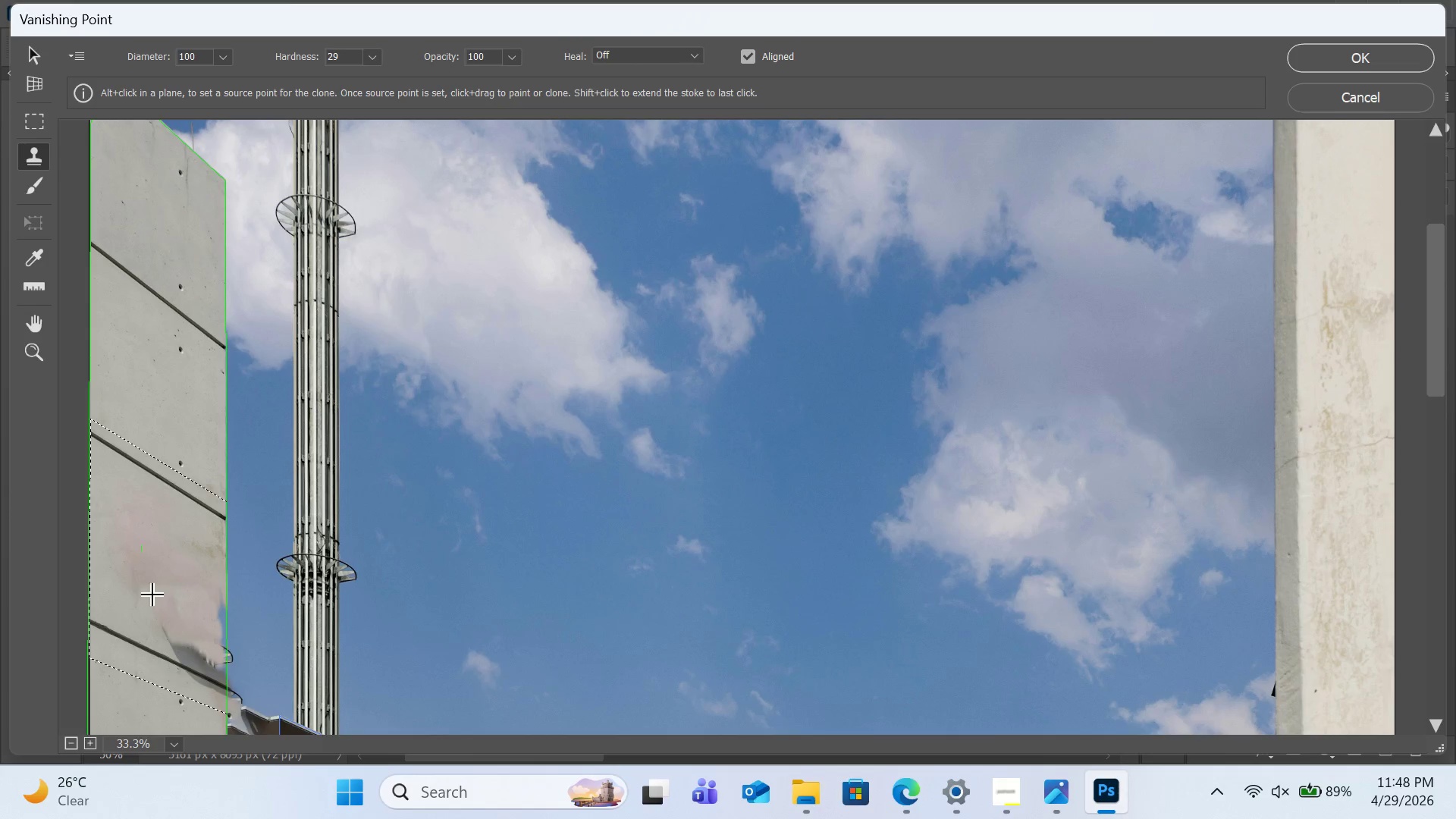 
hold_key(key=AltLeft, duration=0.41)
left_click([143, 551])
 